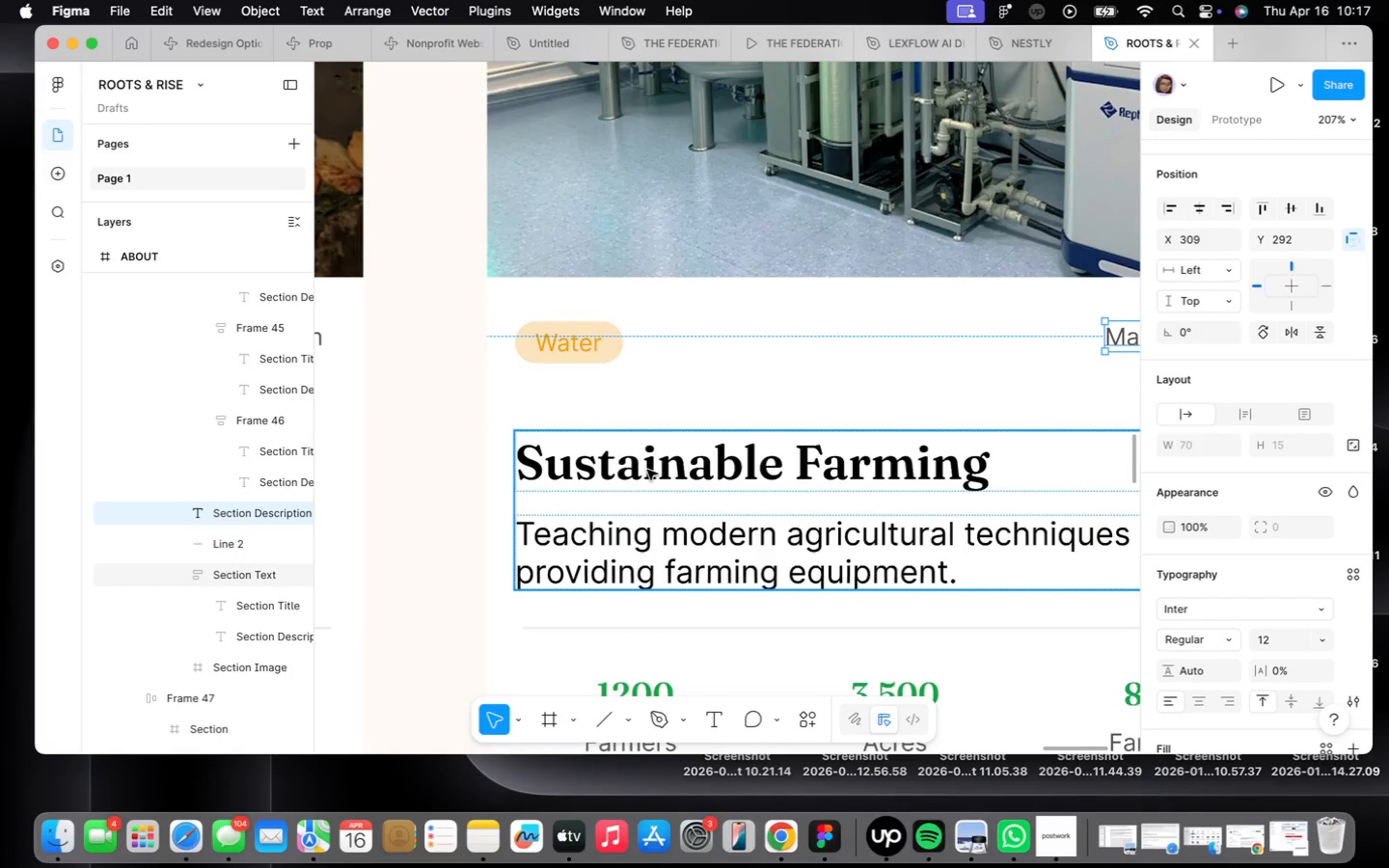 
double_click([646, 469])
 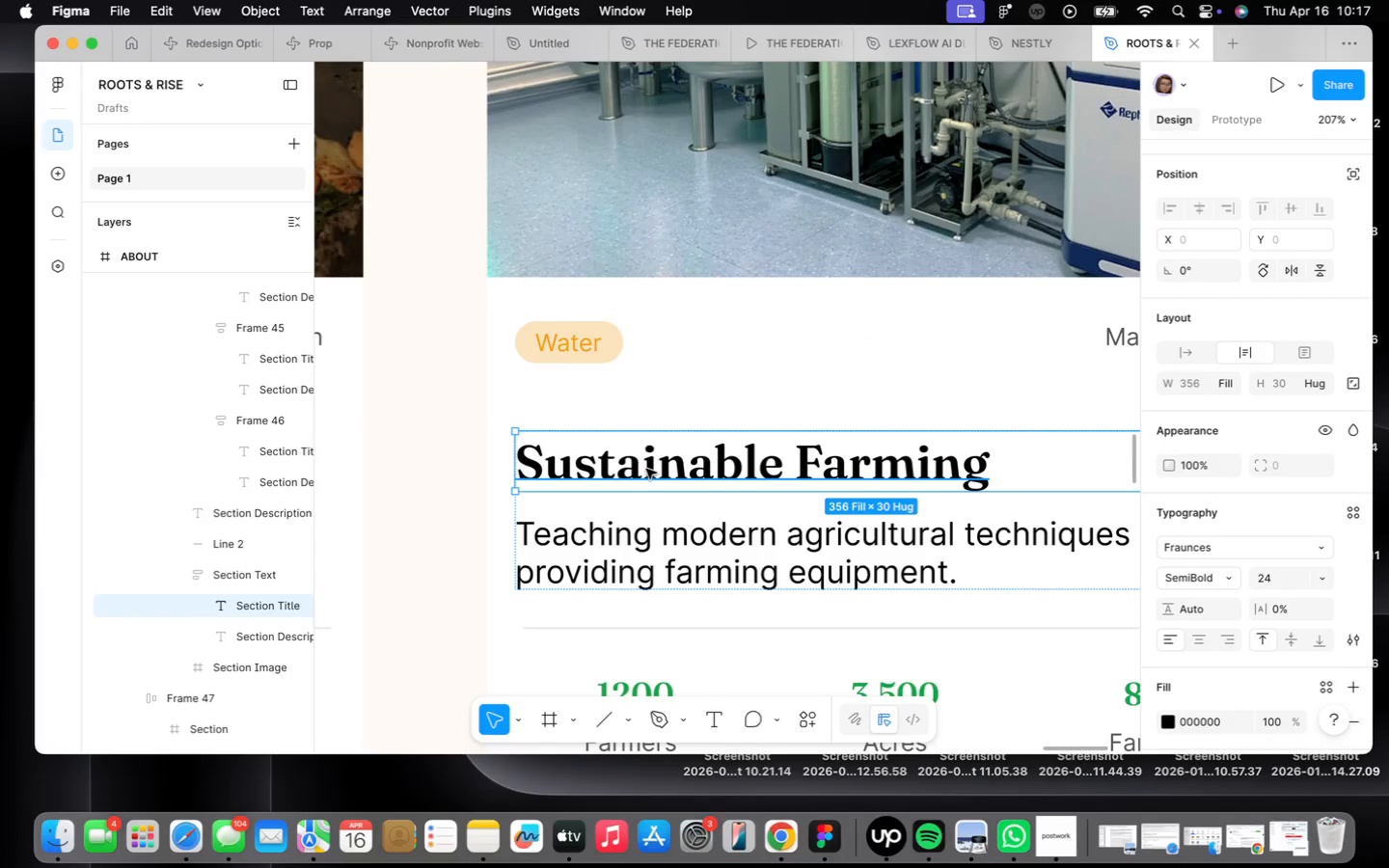 
double_click([646, 469])
 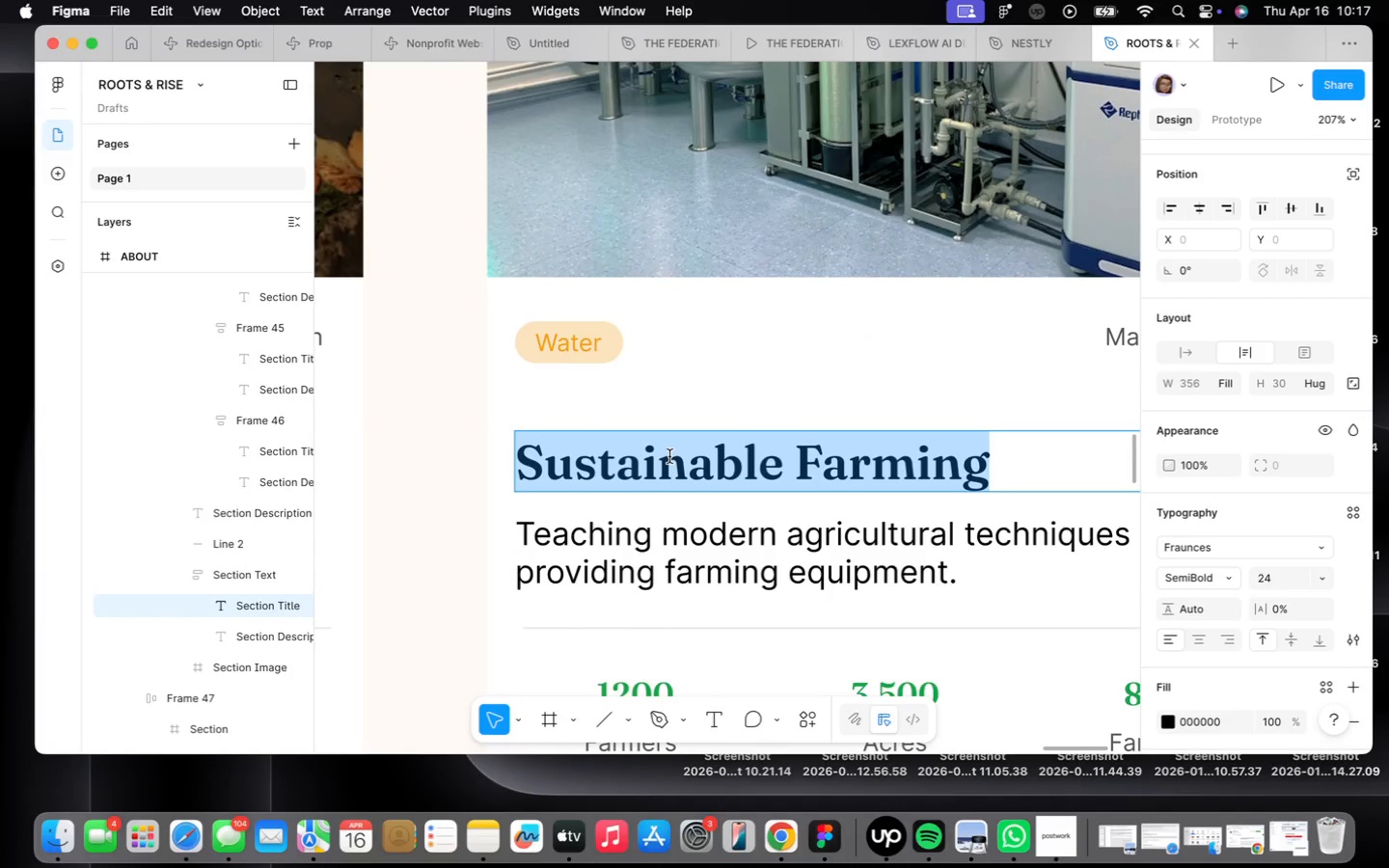 
type(Water Purification)
 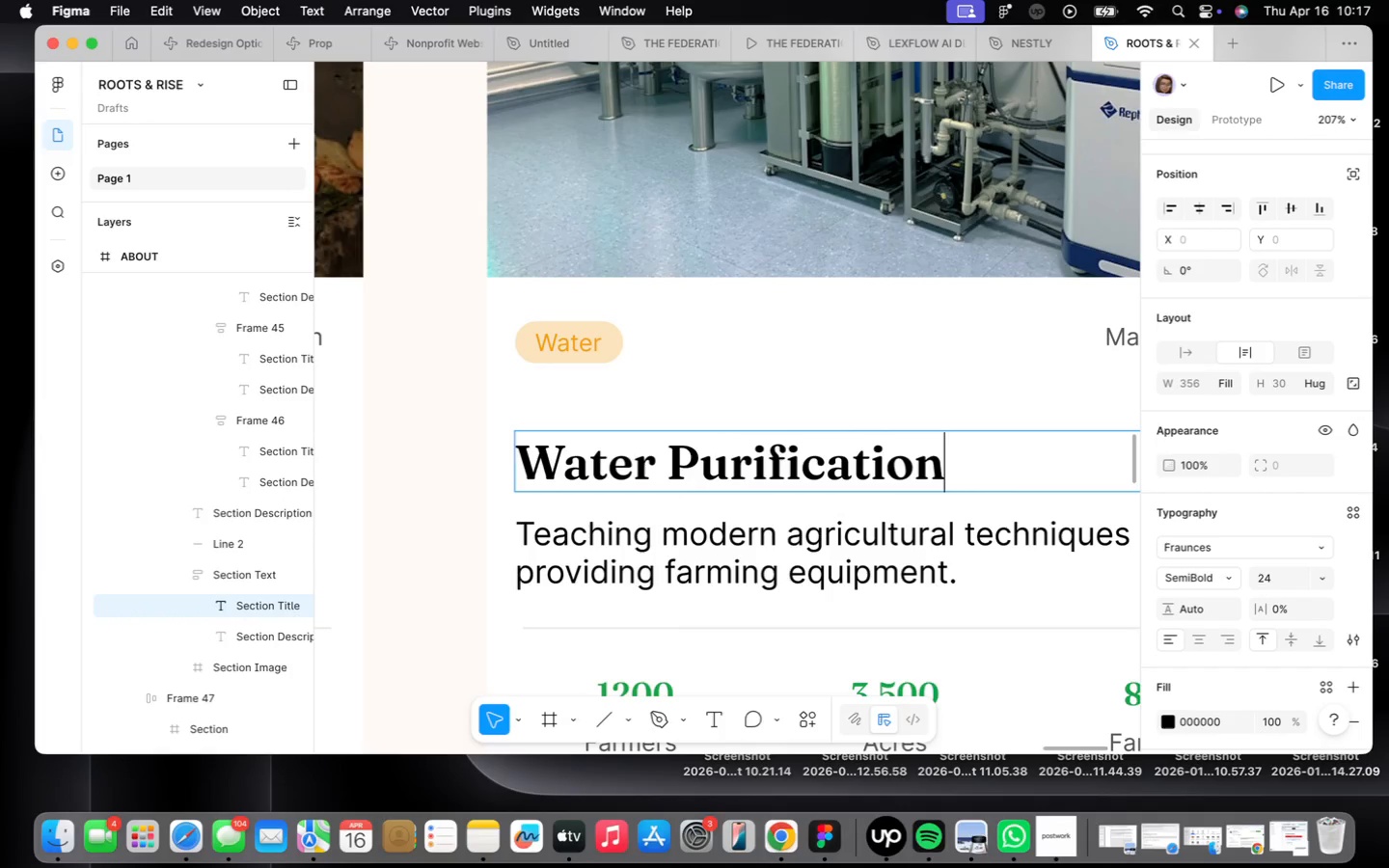 
wait(10.16)
 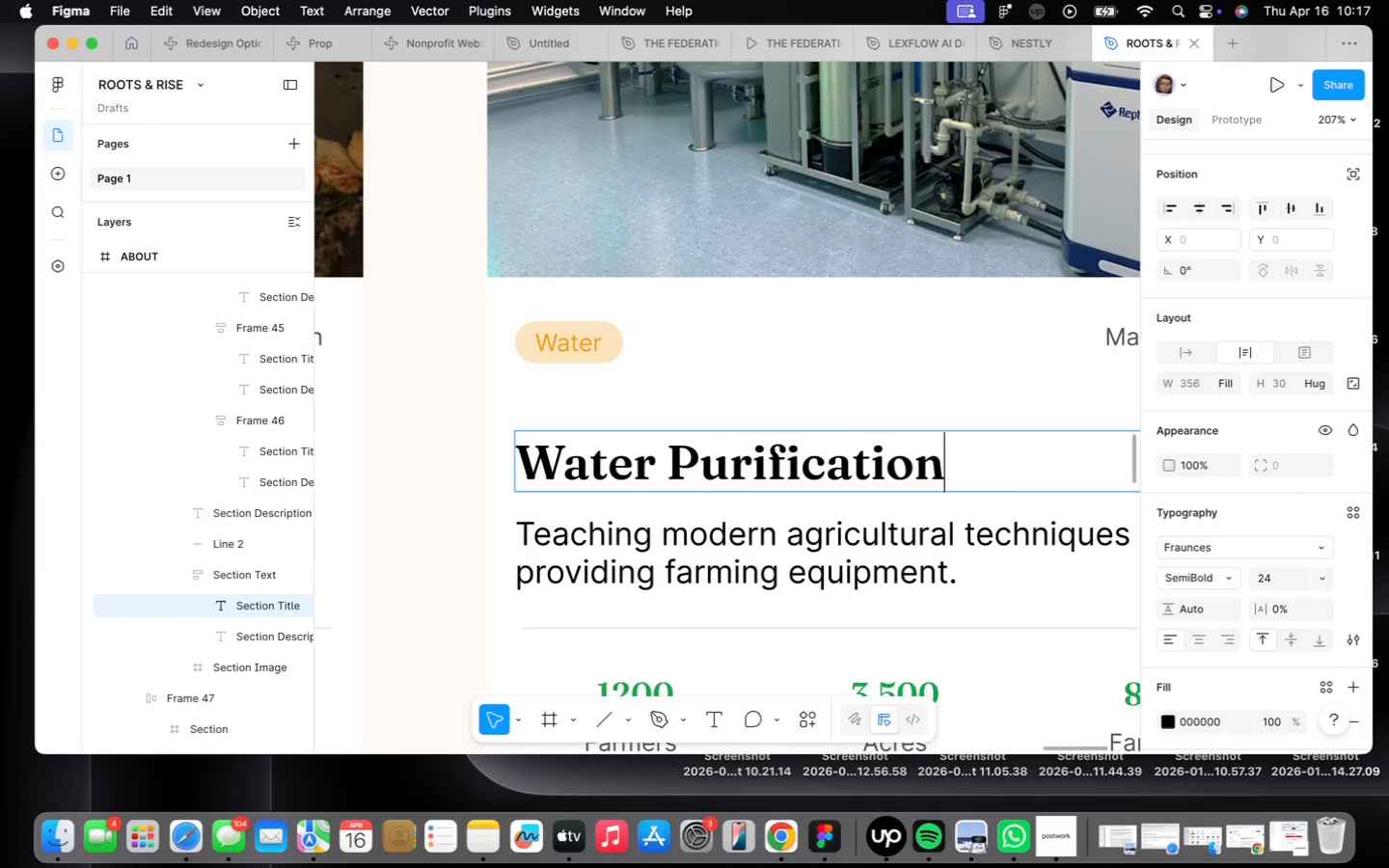 
left_click([710, 580])
 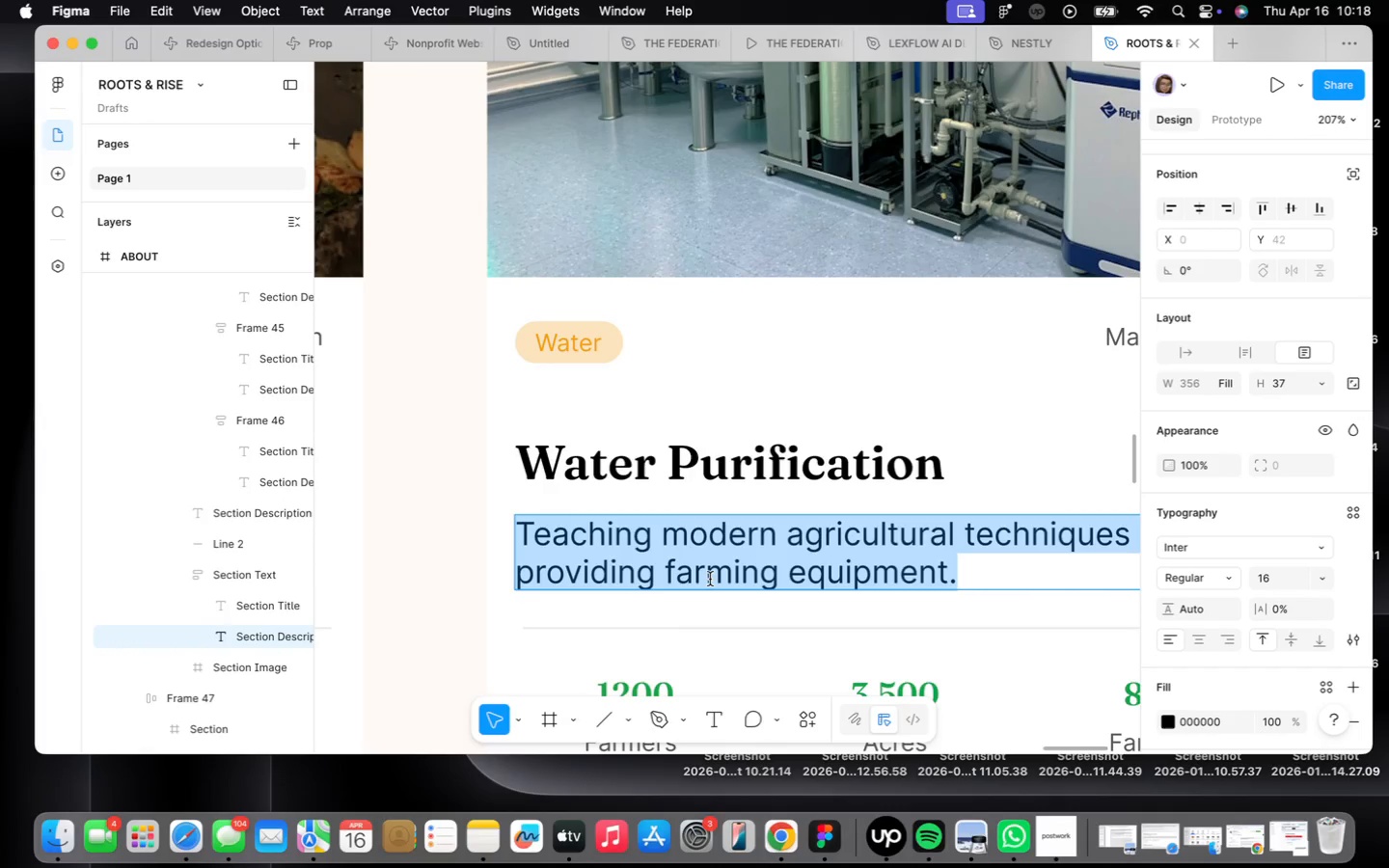 
type(Installing)
 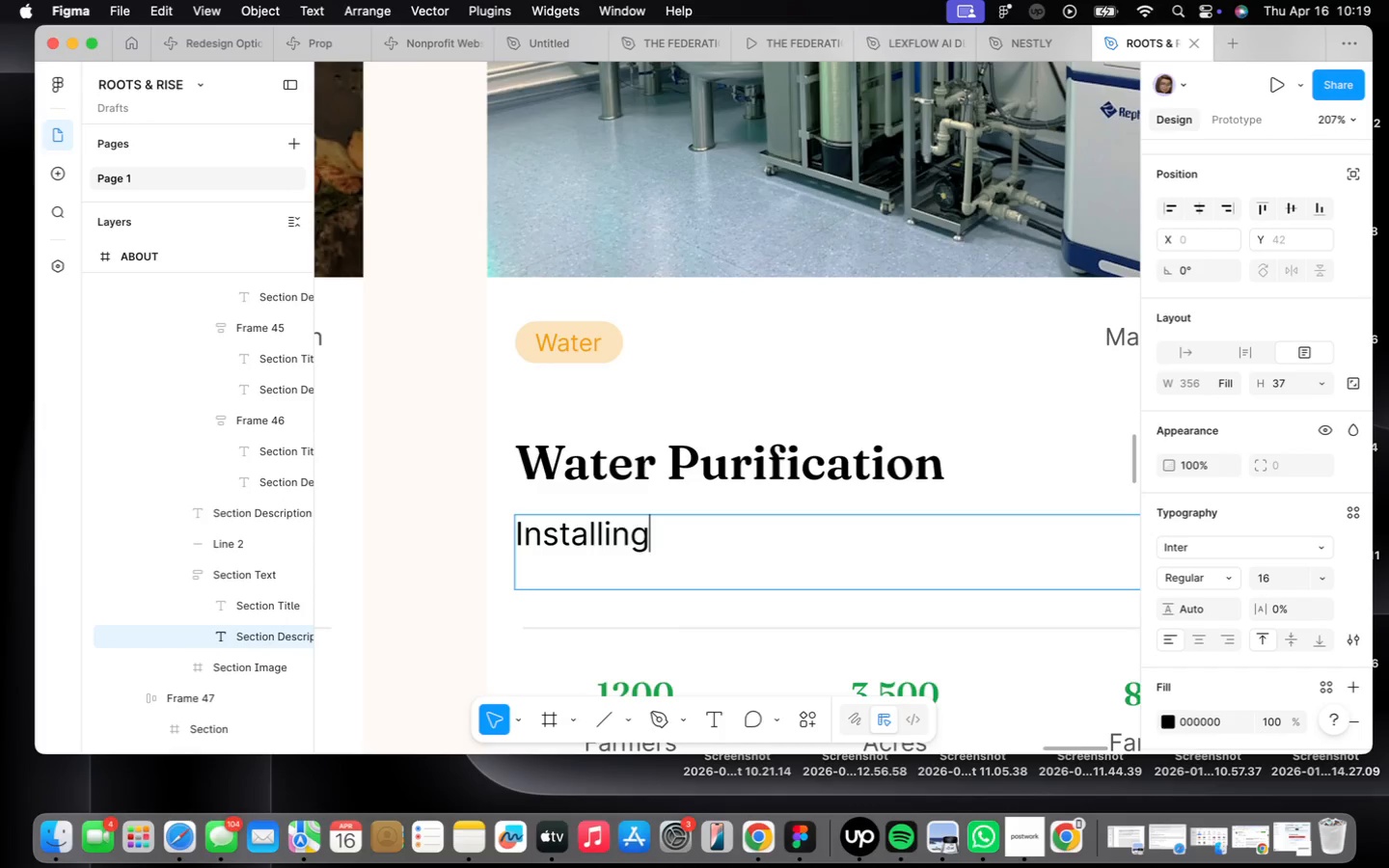 
wait(86.9)
 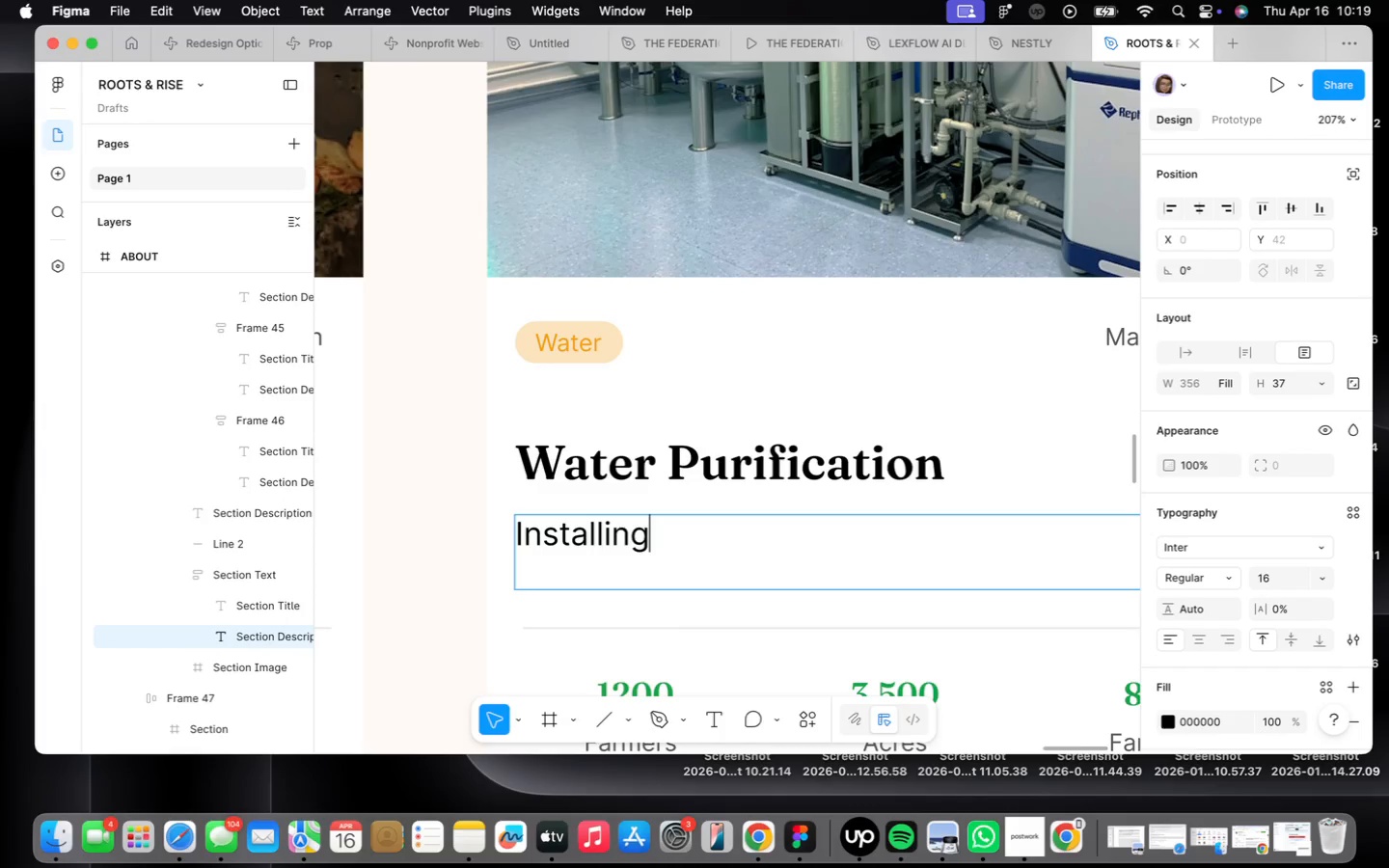 
left_click([735, 618])
 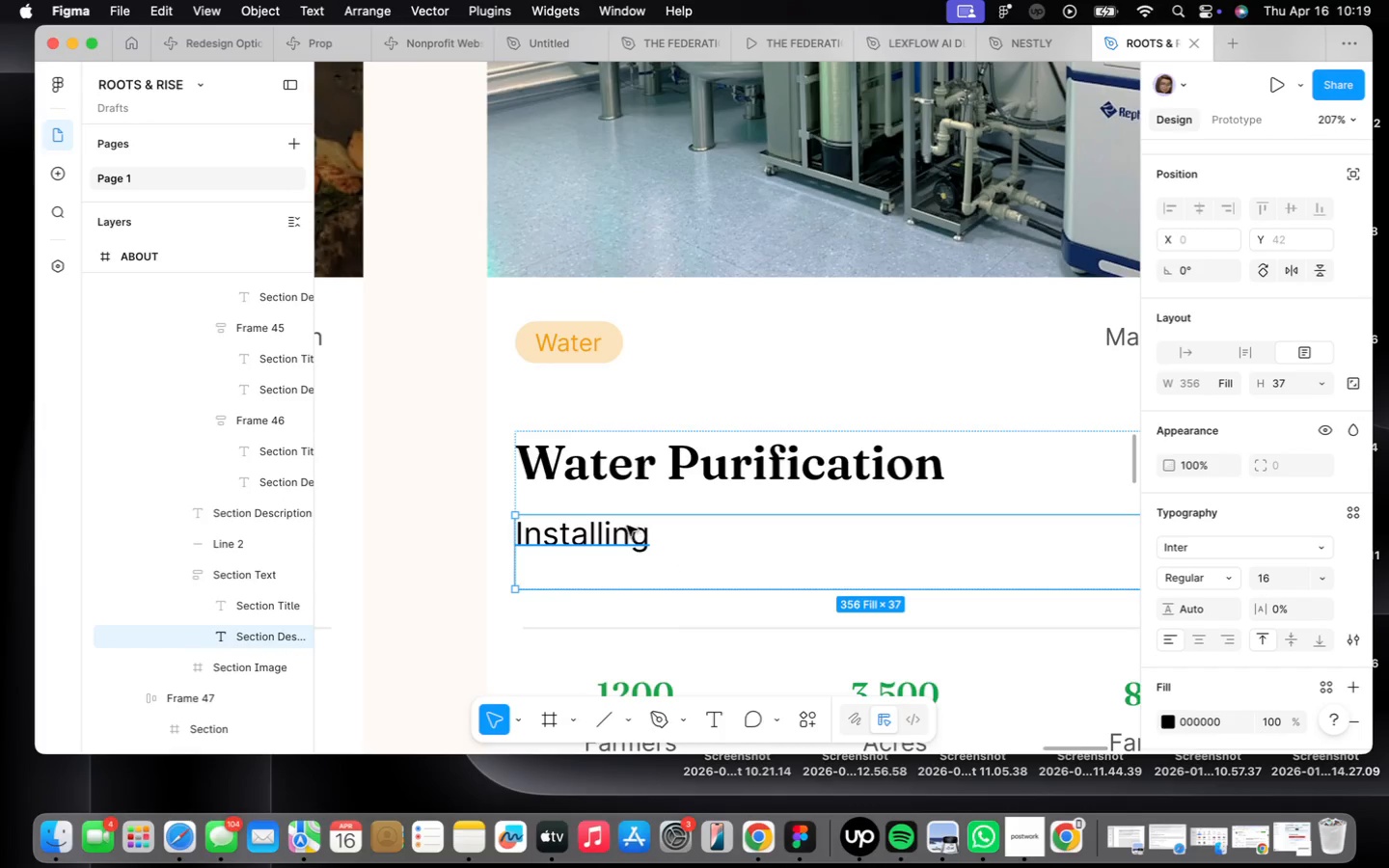 
double_click([627, 526])
 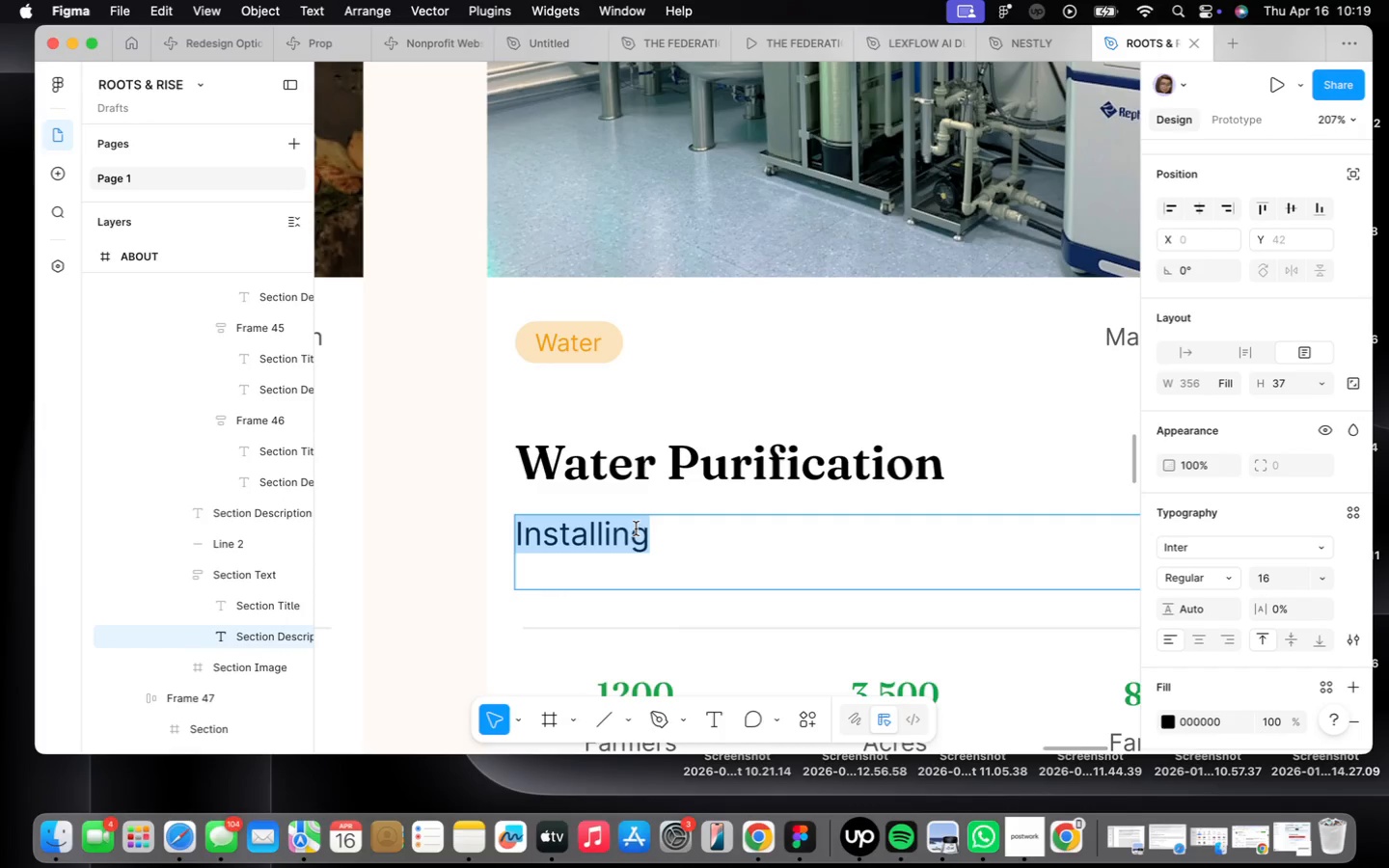 
wait(7.31)
 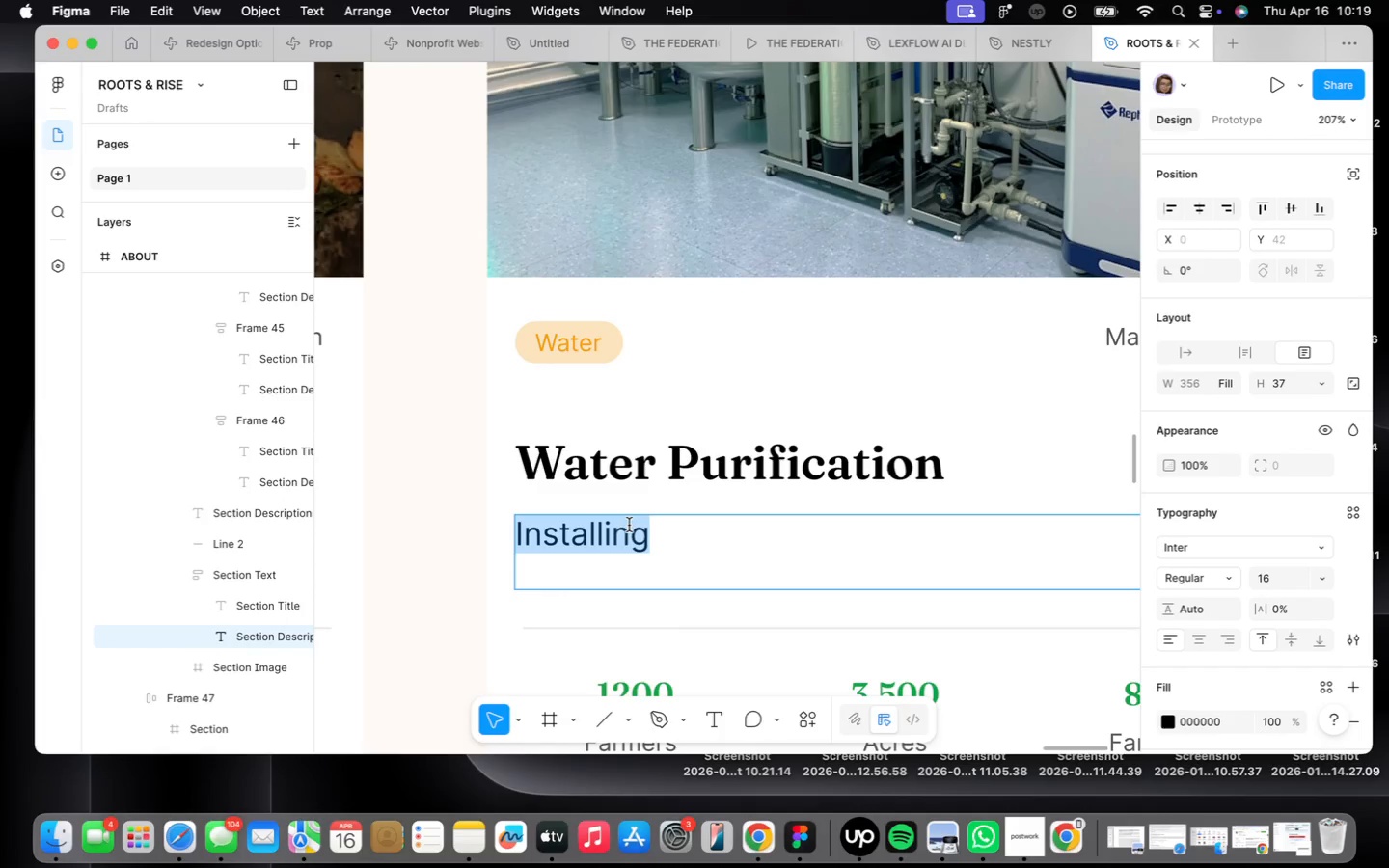 
left_click([718, 551])
 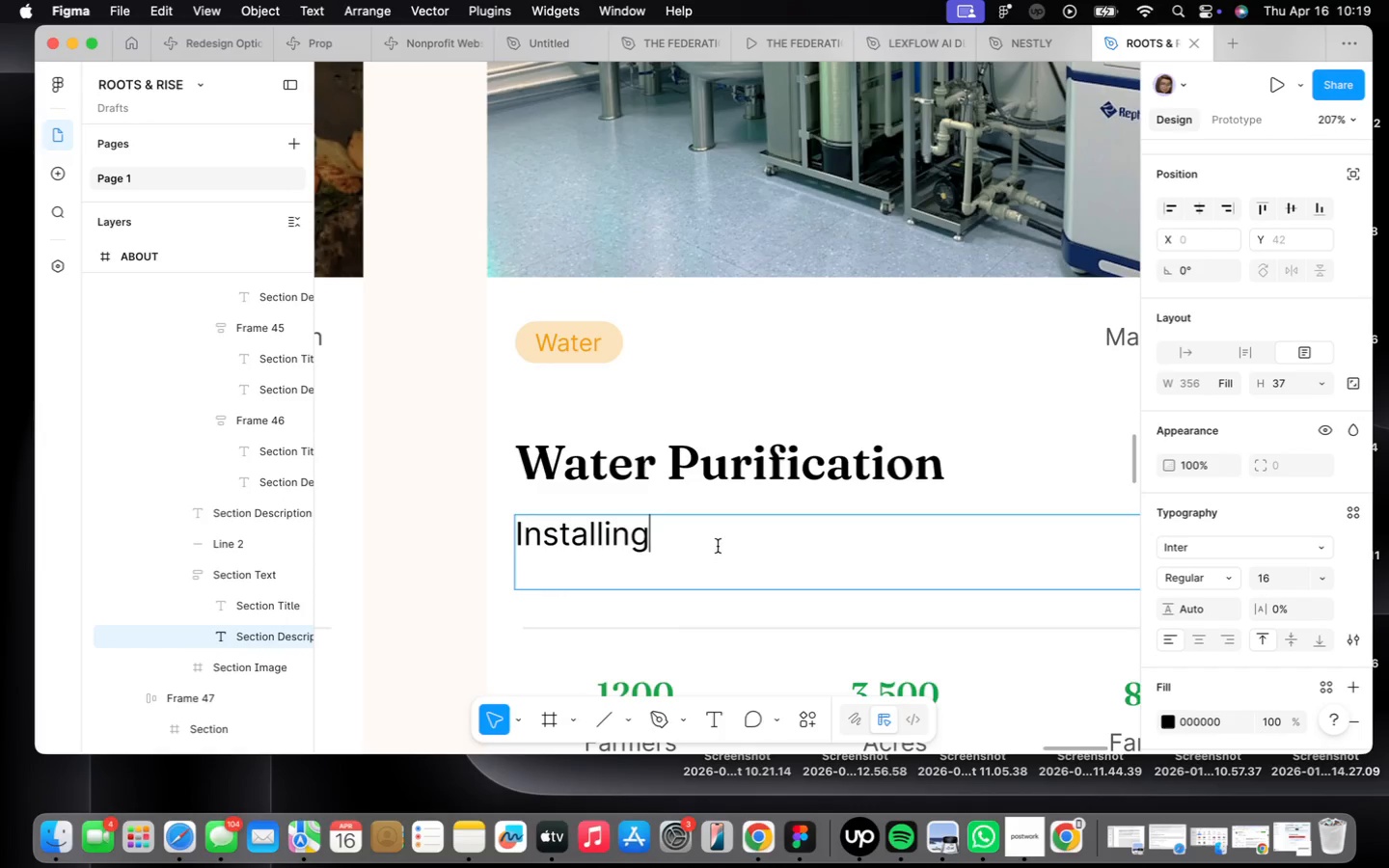 
type( water pi)
key(Backspace)
type(urification system in schools)
 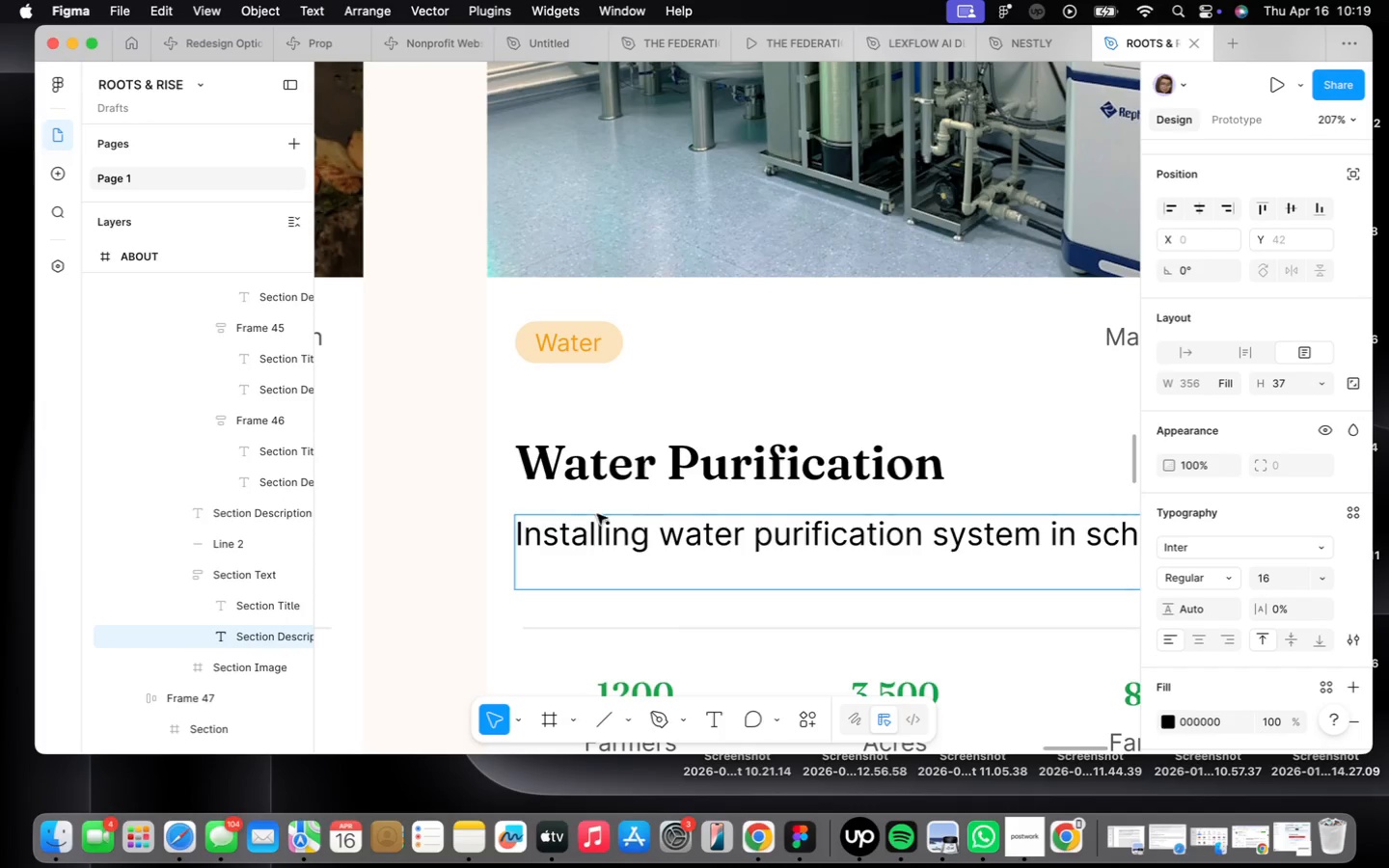 
scroll: coordinate [454, 512], scroll_direction: down, amount: 5.0
 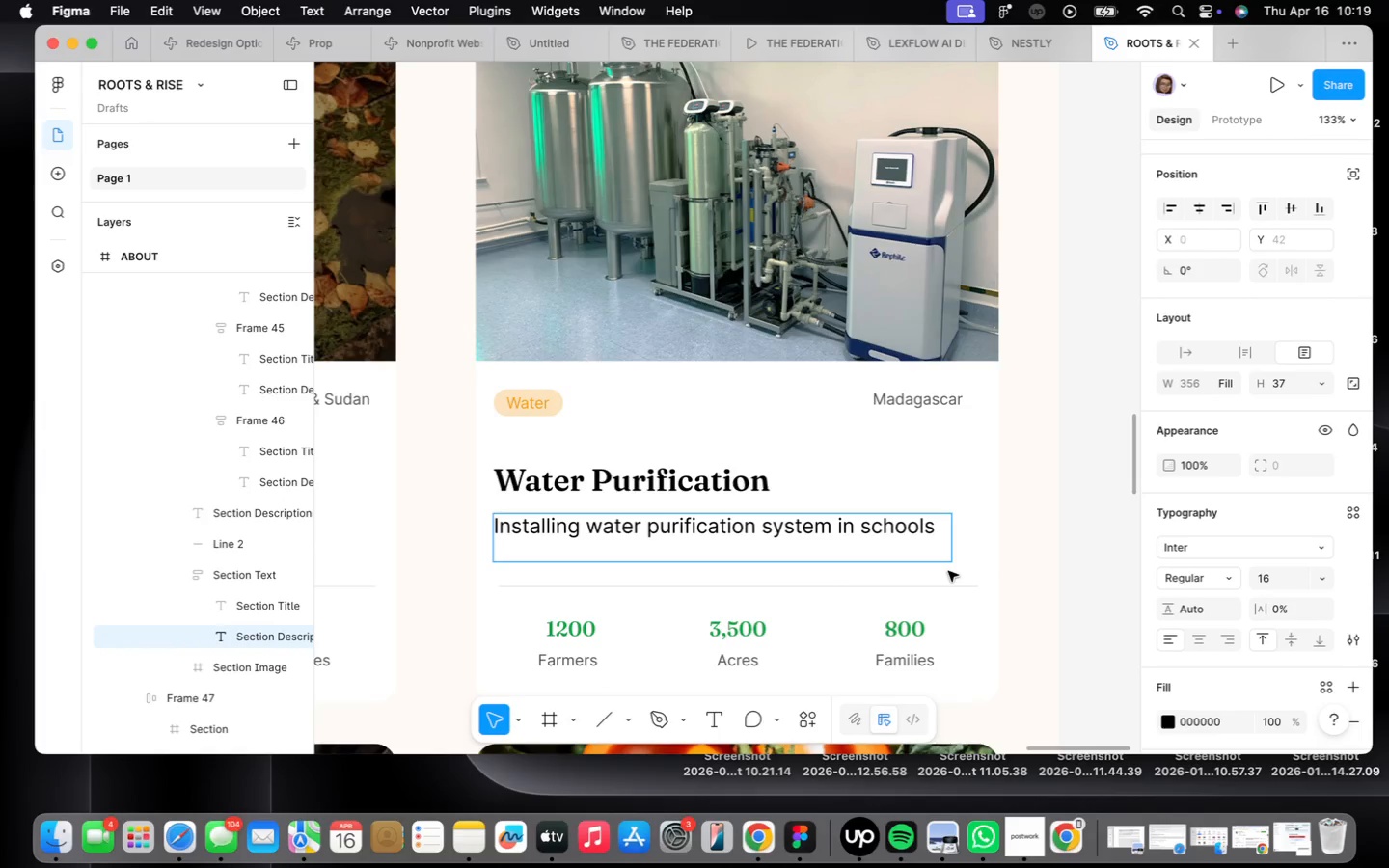 
type( and community centers)
 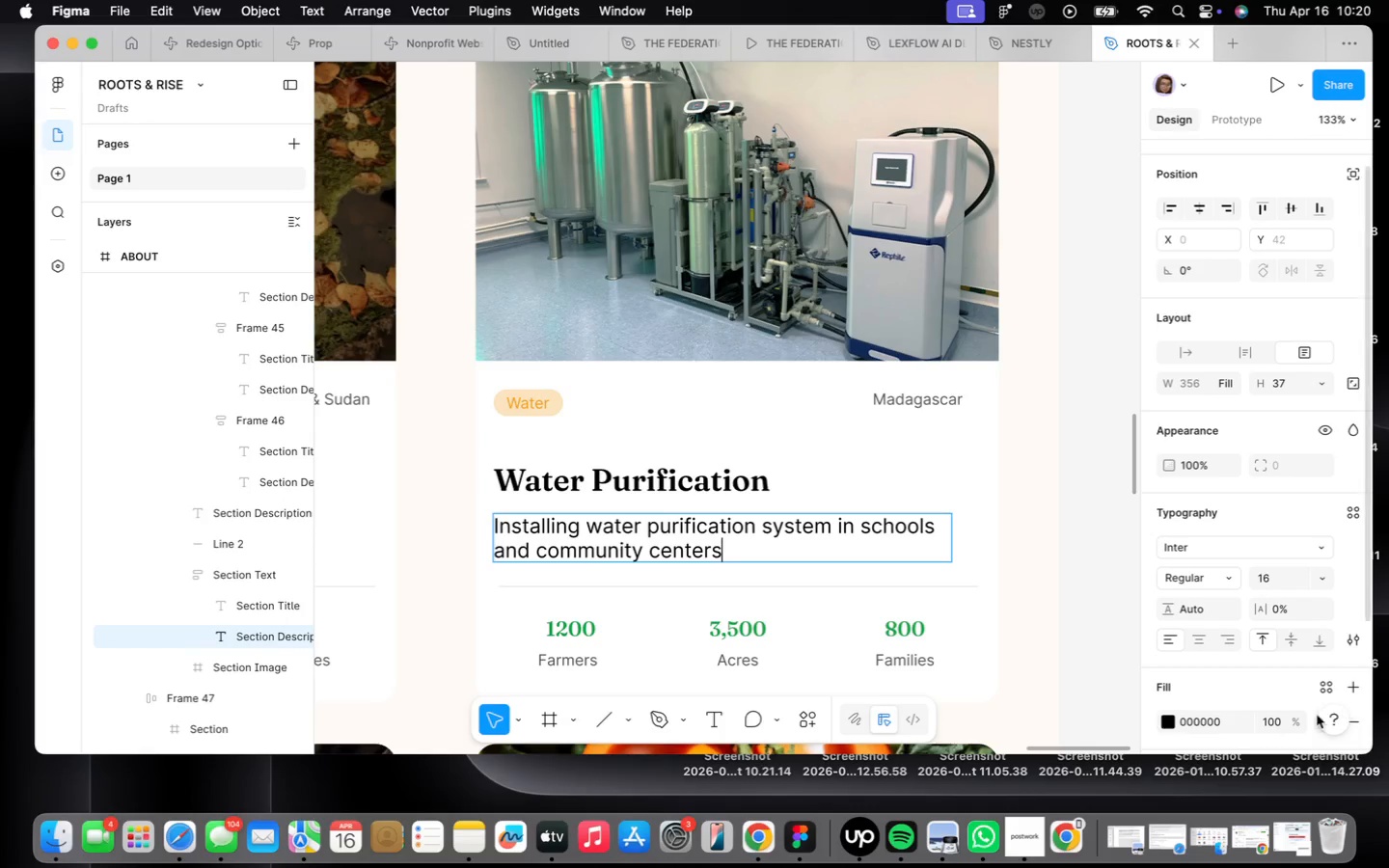 
left_click_drag(start_coordinate=[1003, 626], to_coordinate=[1007, 632])
 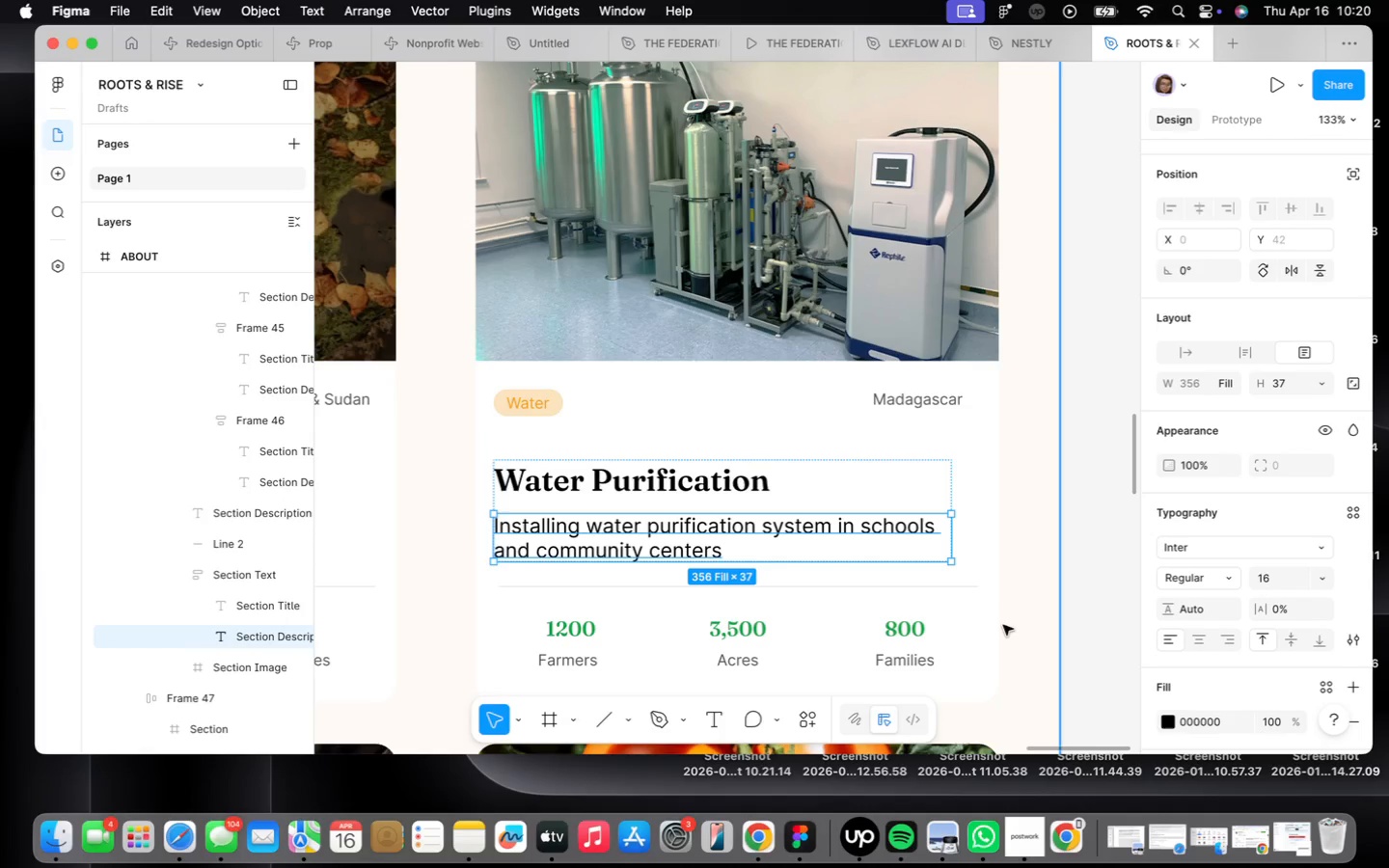 
wait(6.35)
 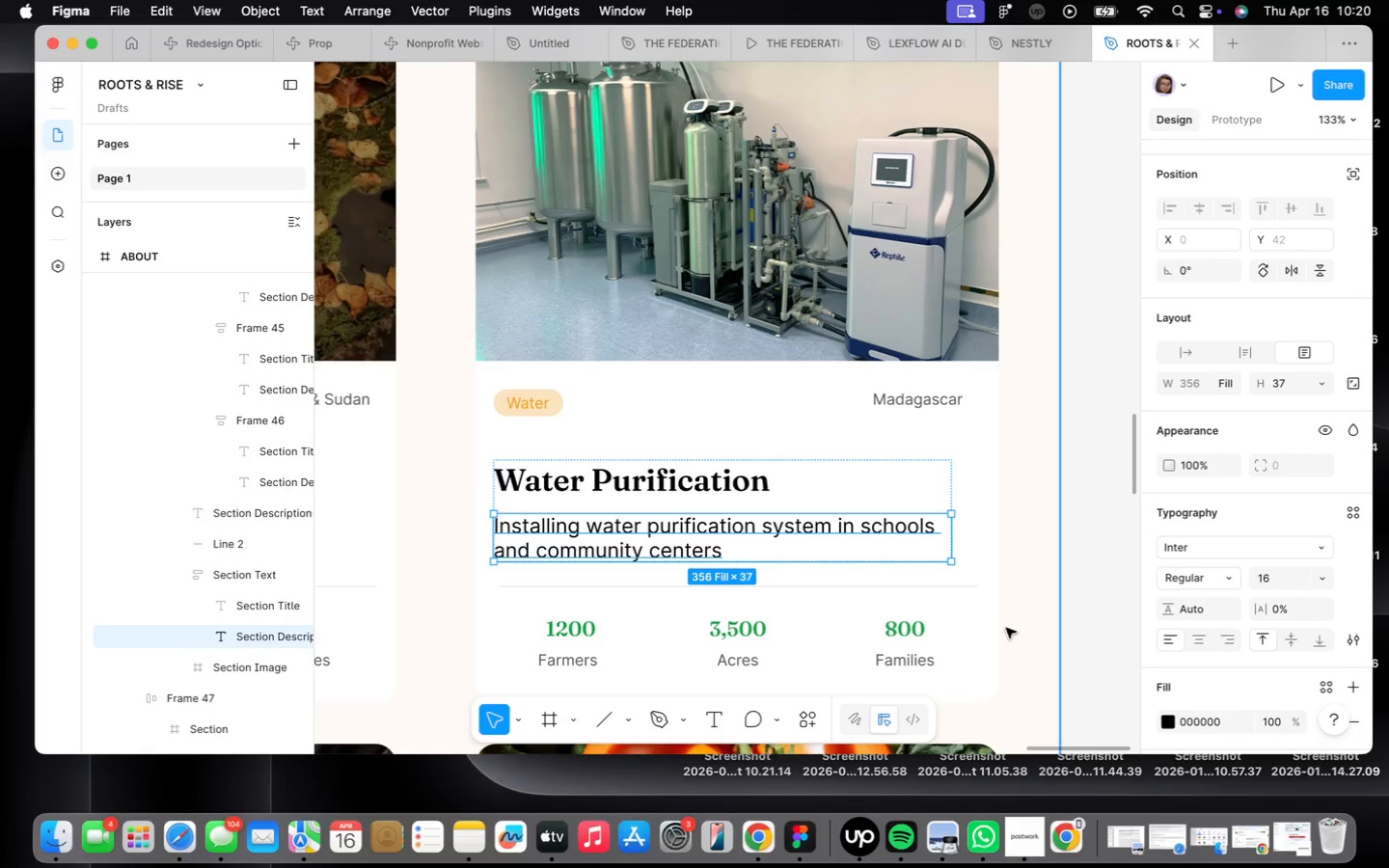 
double_click([581, 627])
 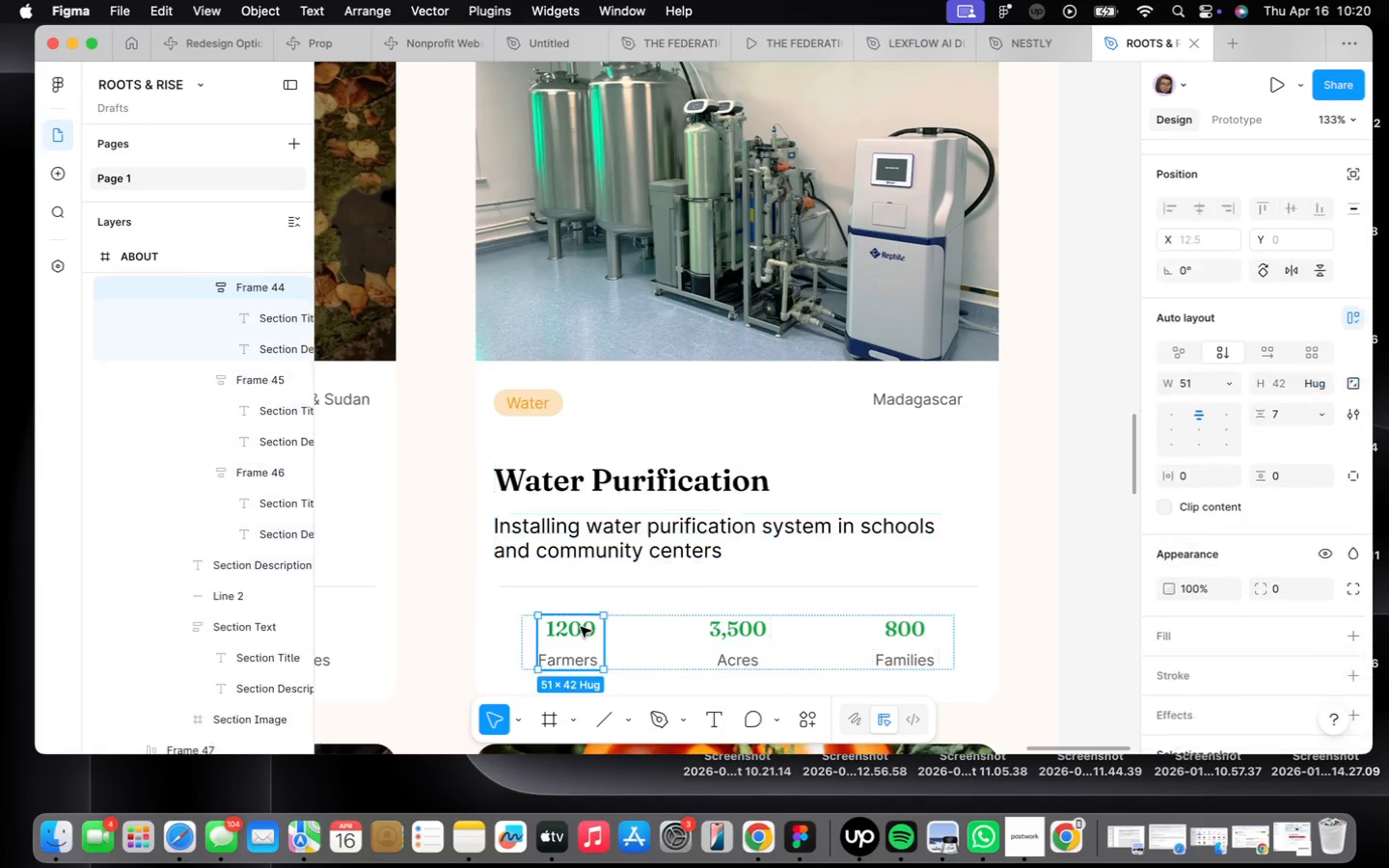 
triple_click([581, 627])
 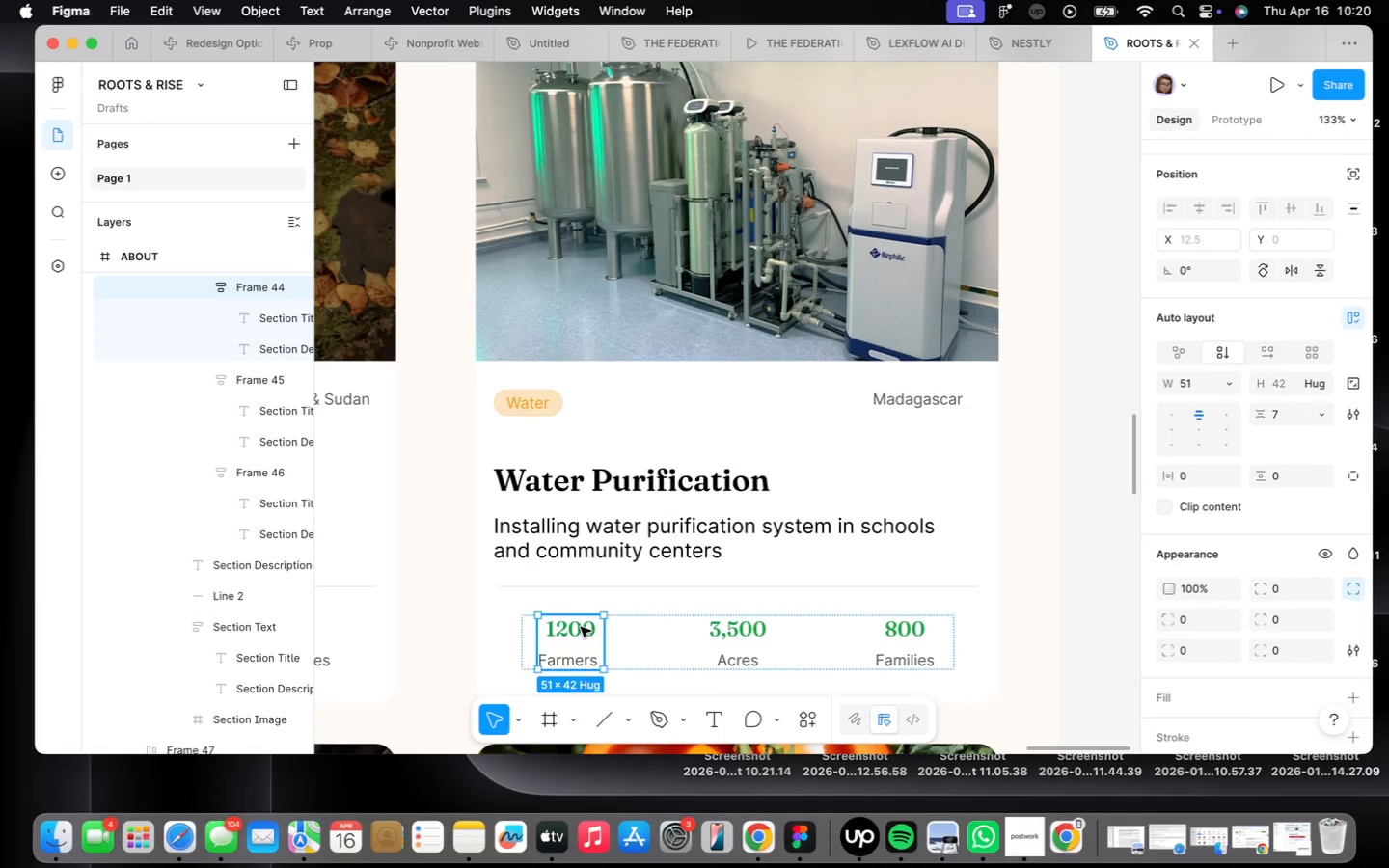 
triple_click([581, 627])
 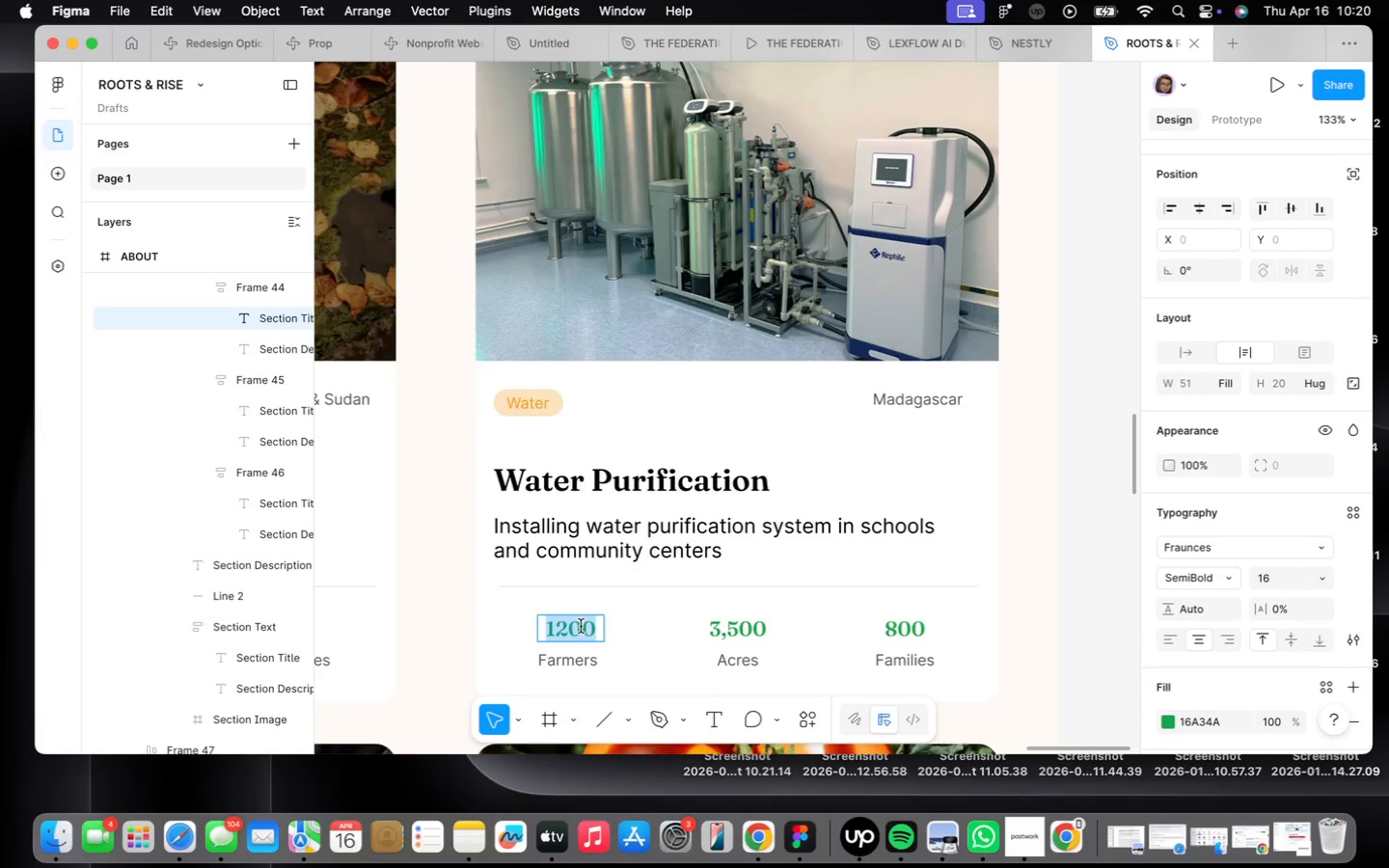 
type(32)
 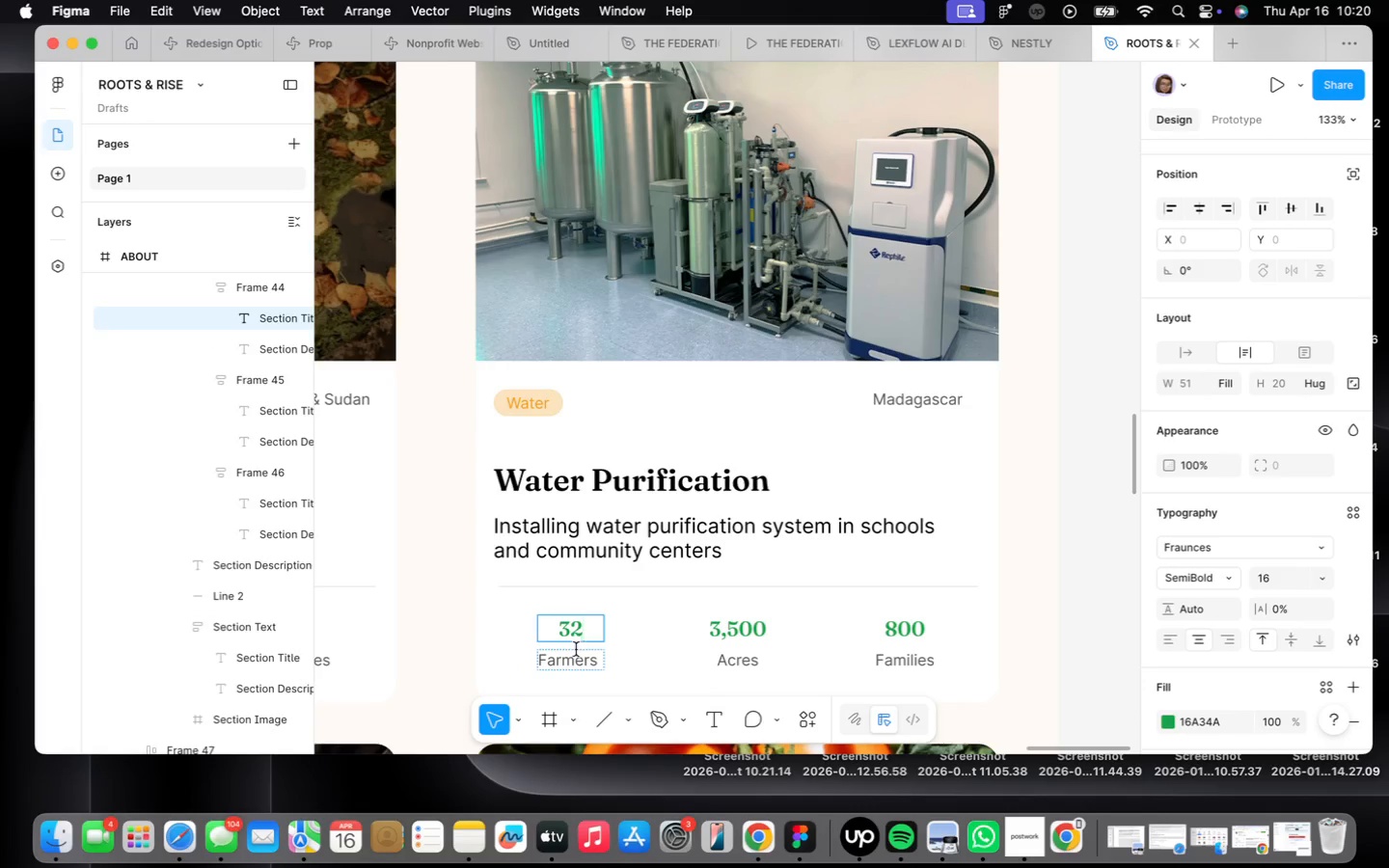 
double_click([576, 649])
 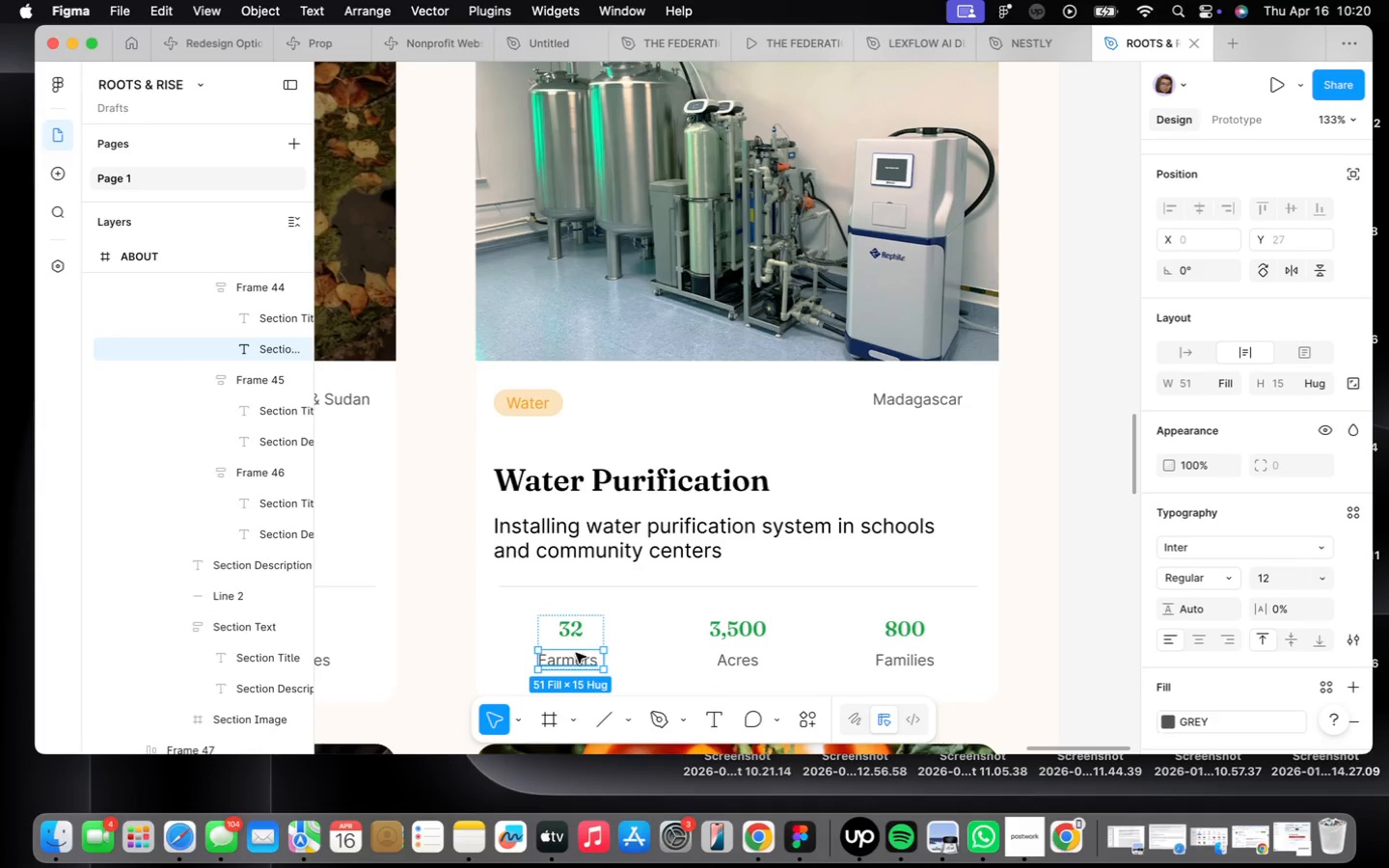 
left_click([576, 653])
 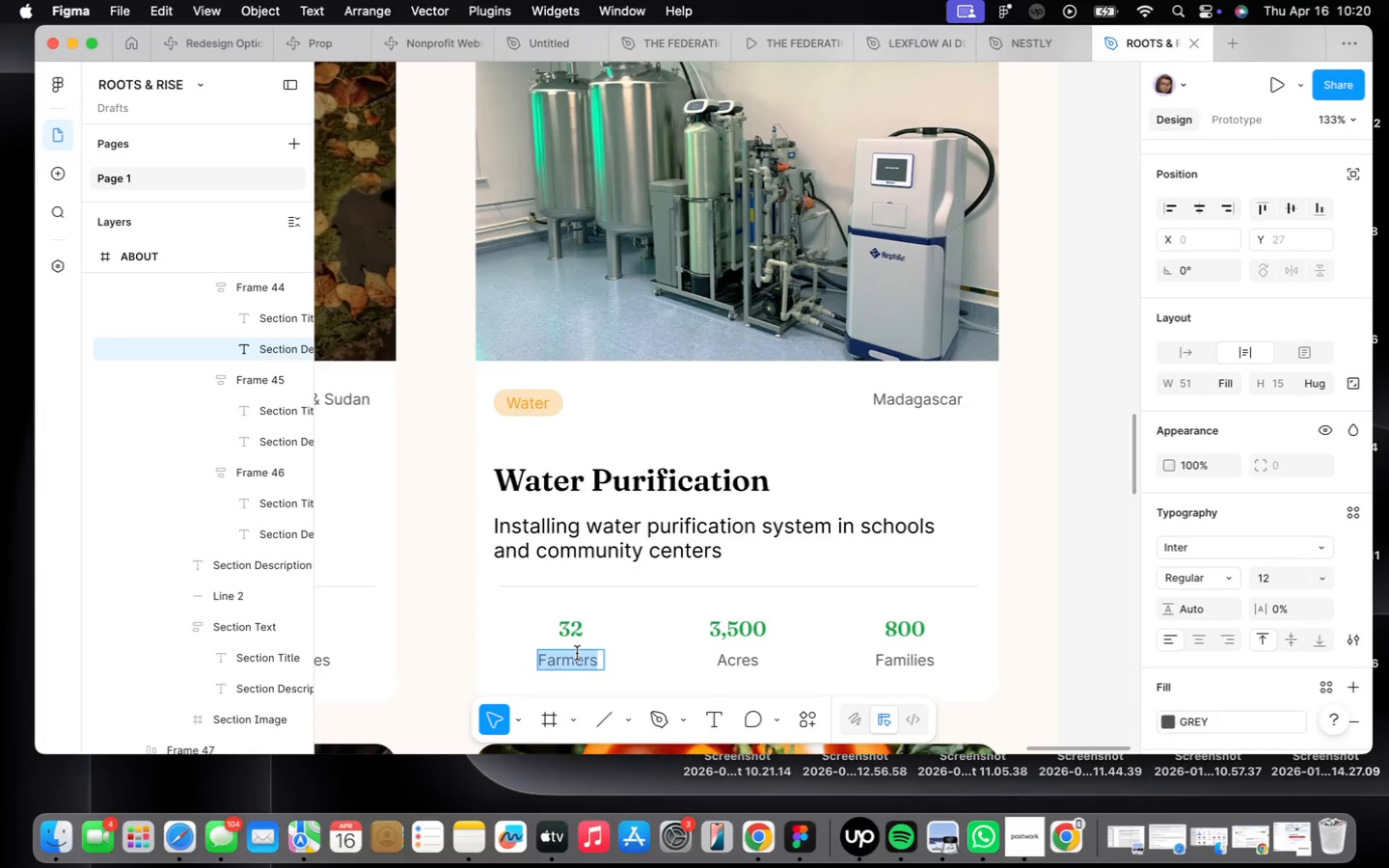 
type(Systems)
 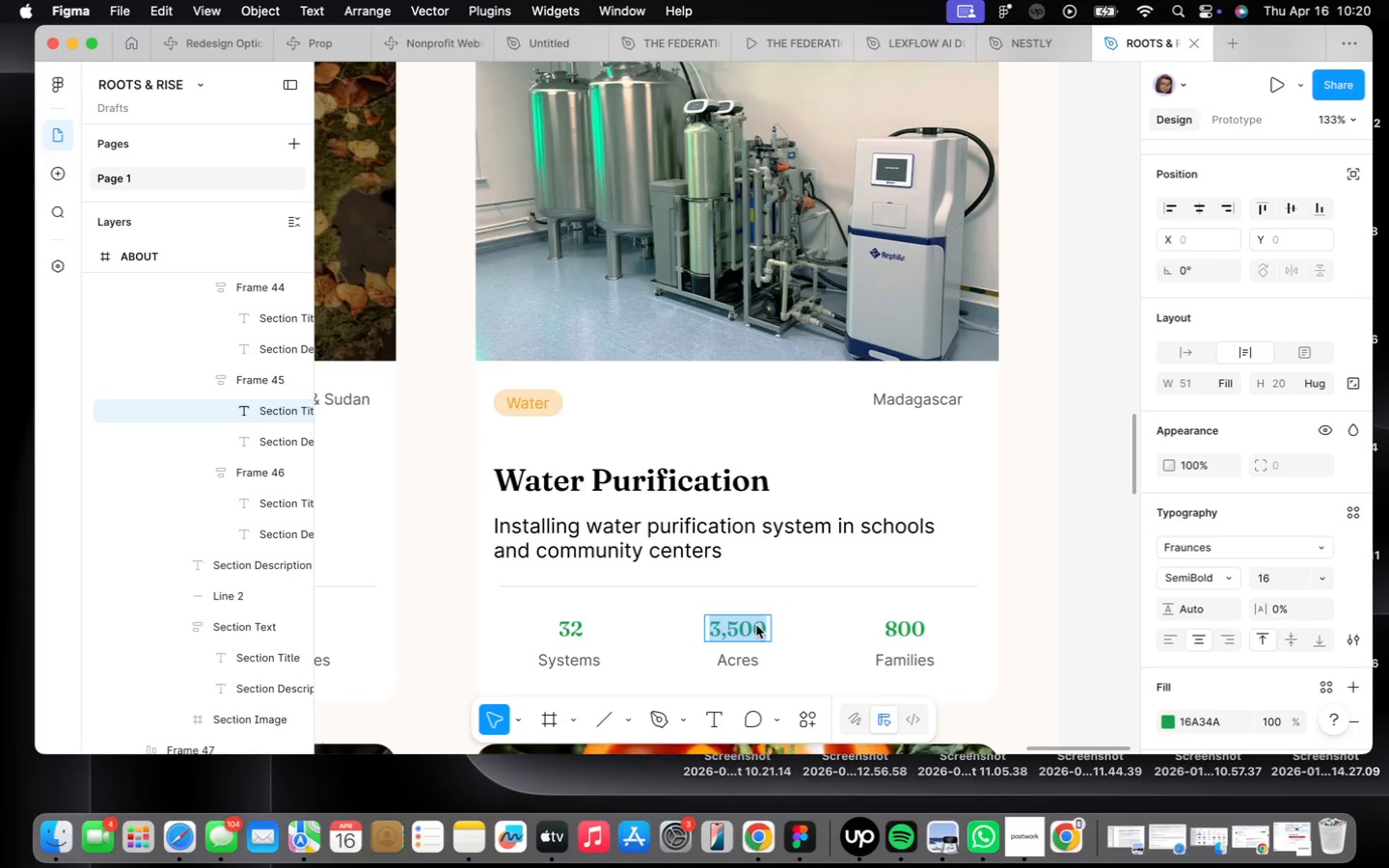 
type(4,3)
key(Backspace)
type(200)
 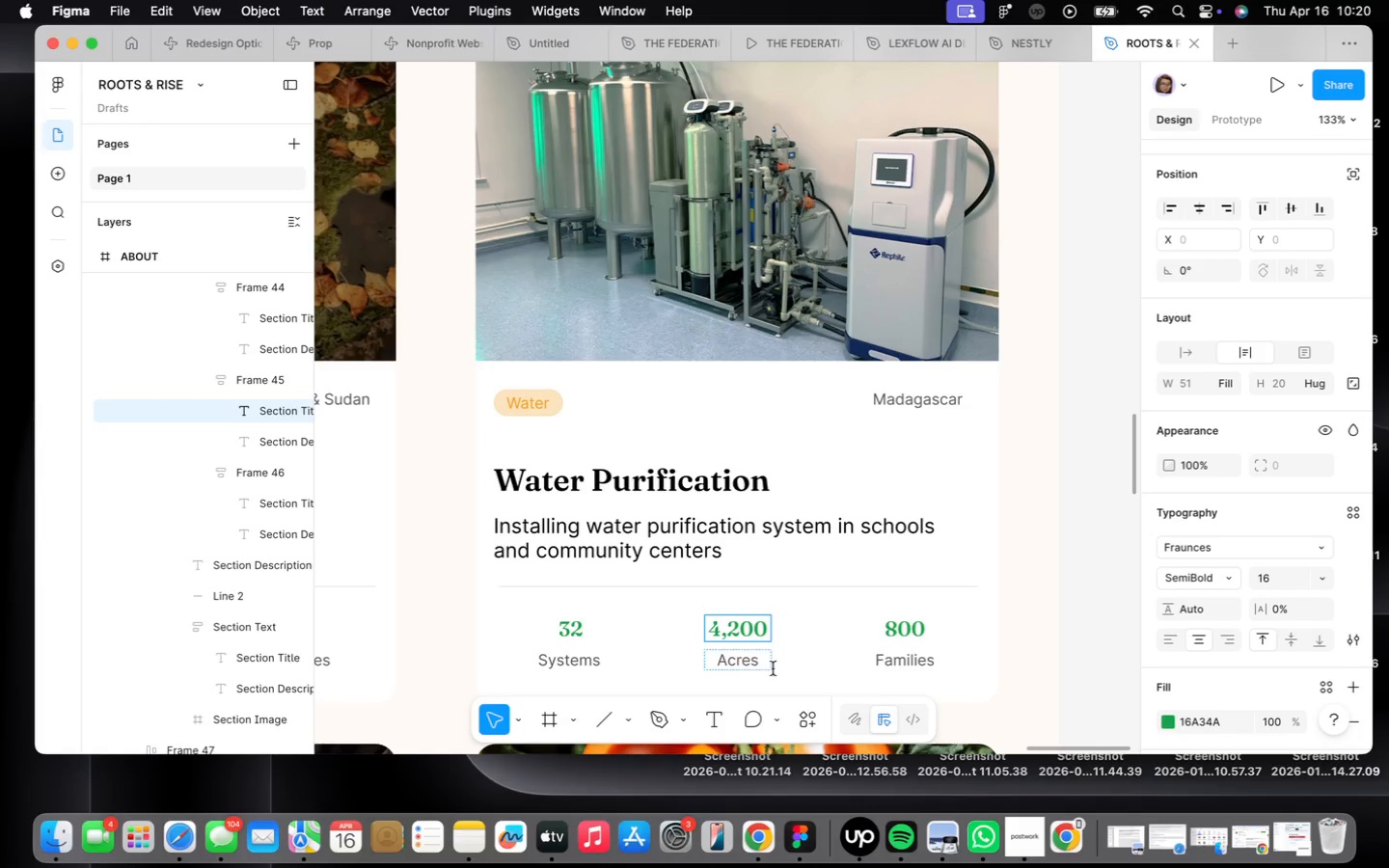 
left_click([760, 665])
 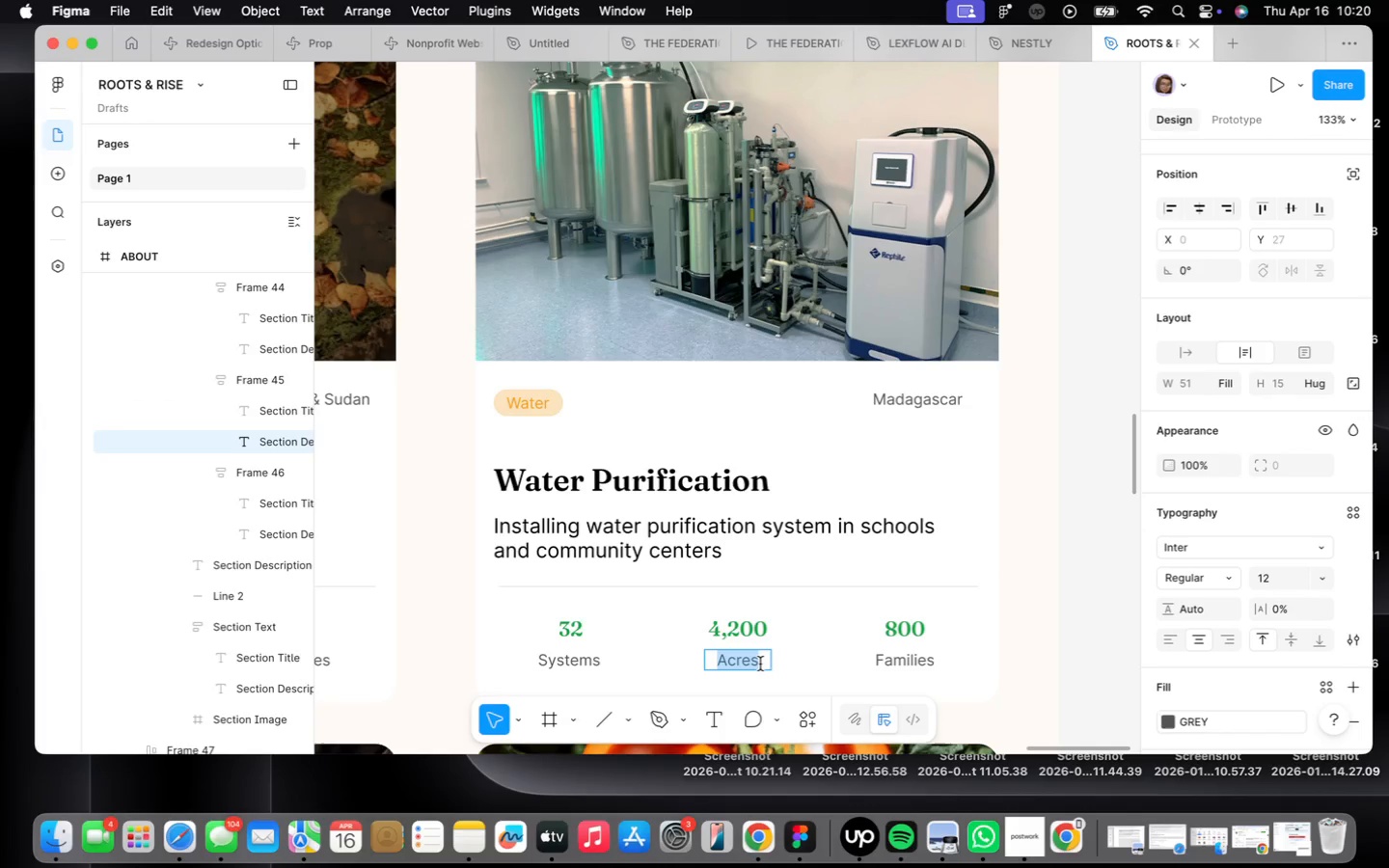 
type(People)
 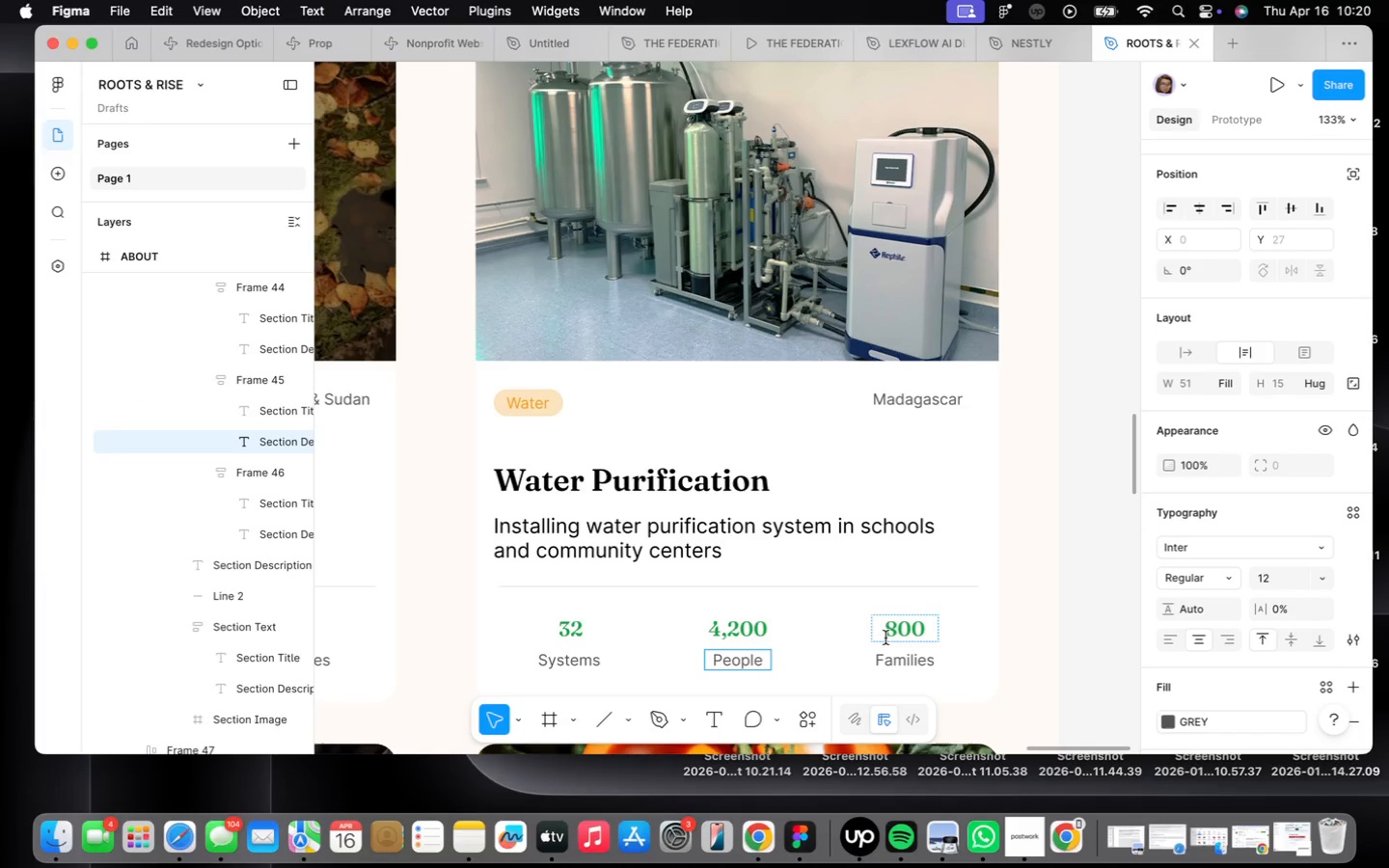 
double_click([889, 636])
 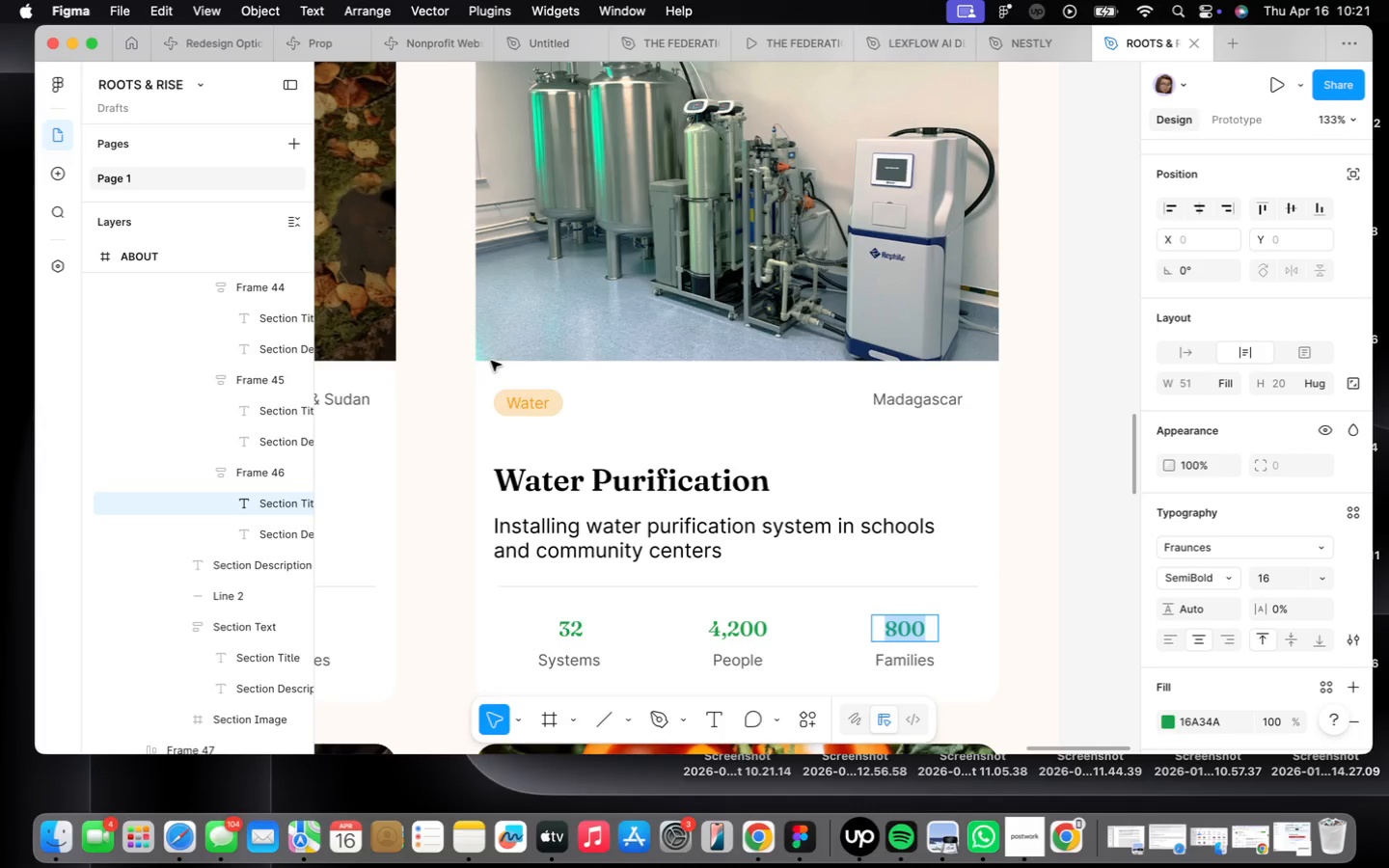 
wait(46.7)
 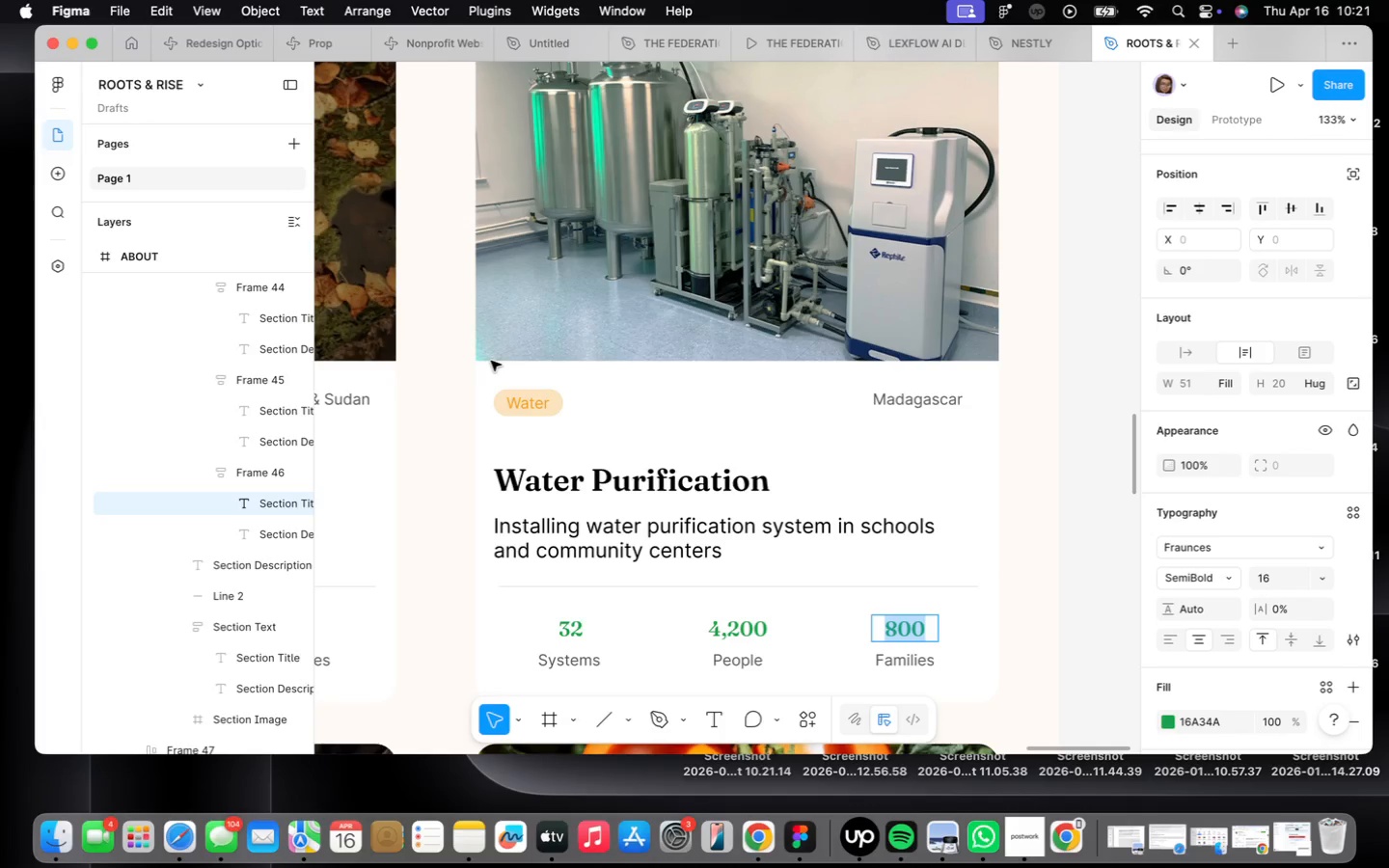 
left_click([992, 552])
 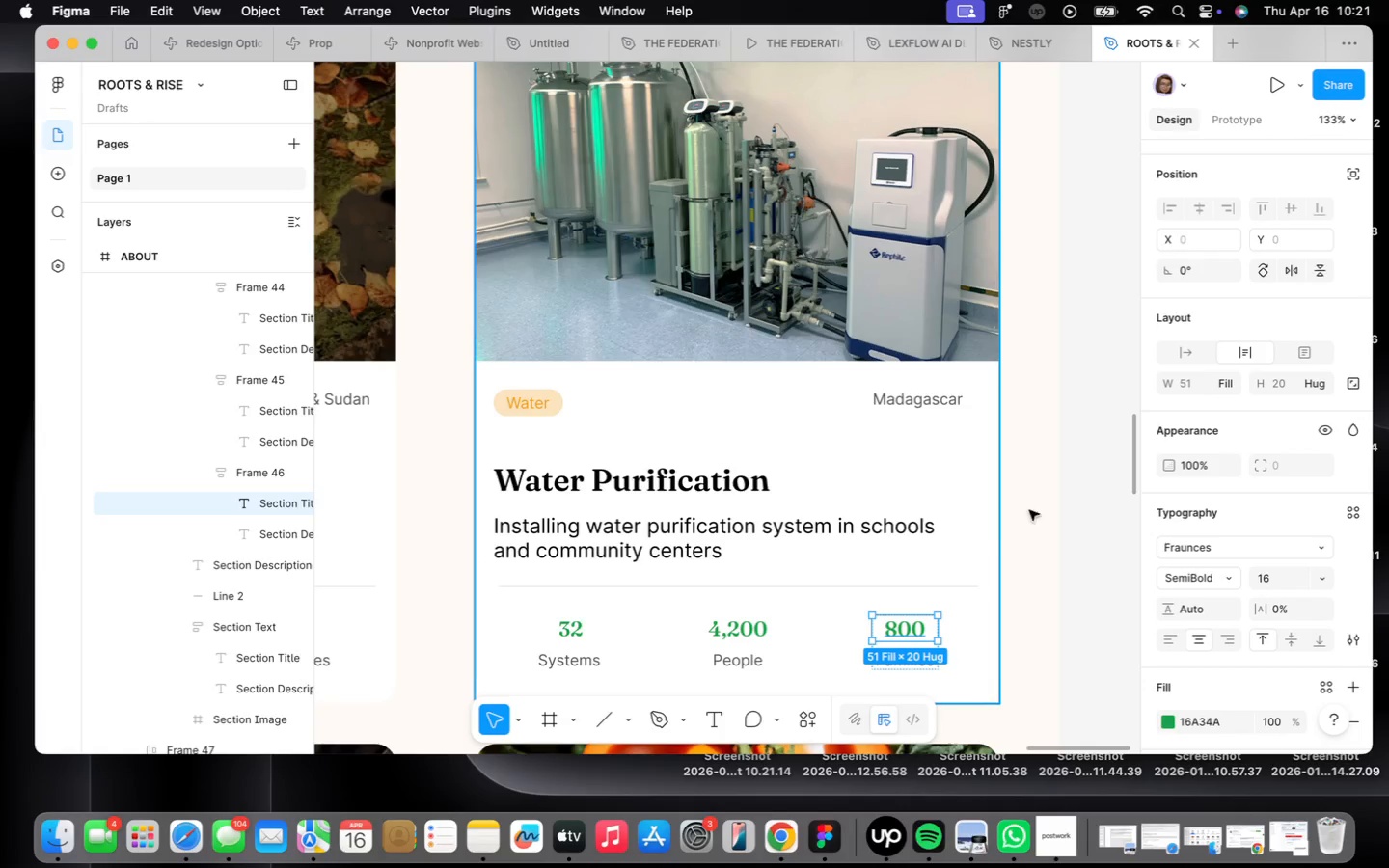 
wait(6.61)
 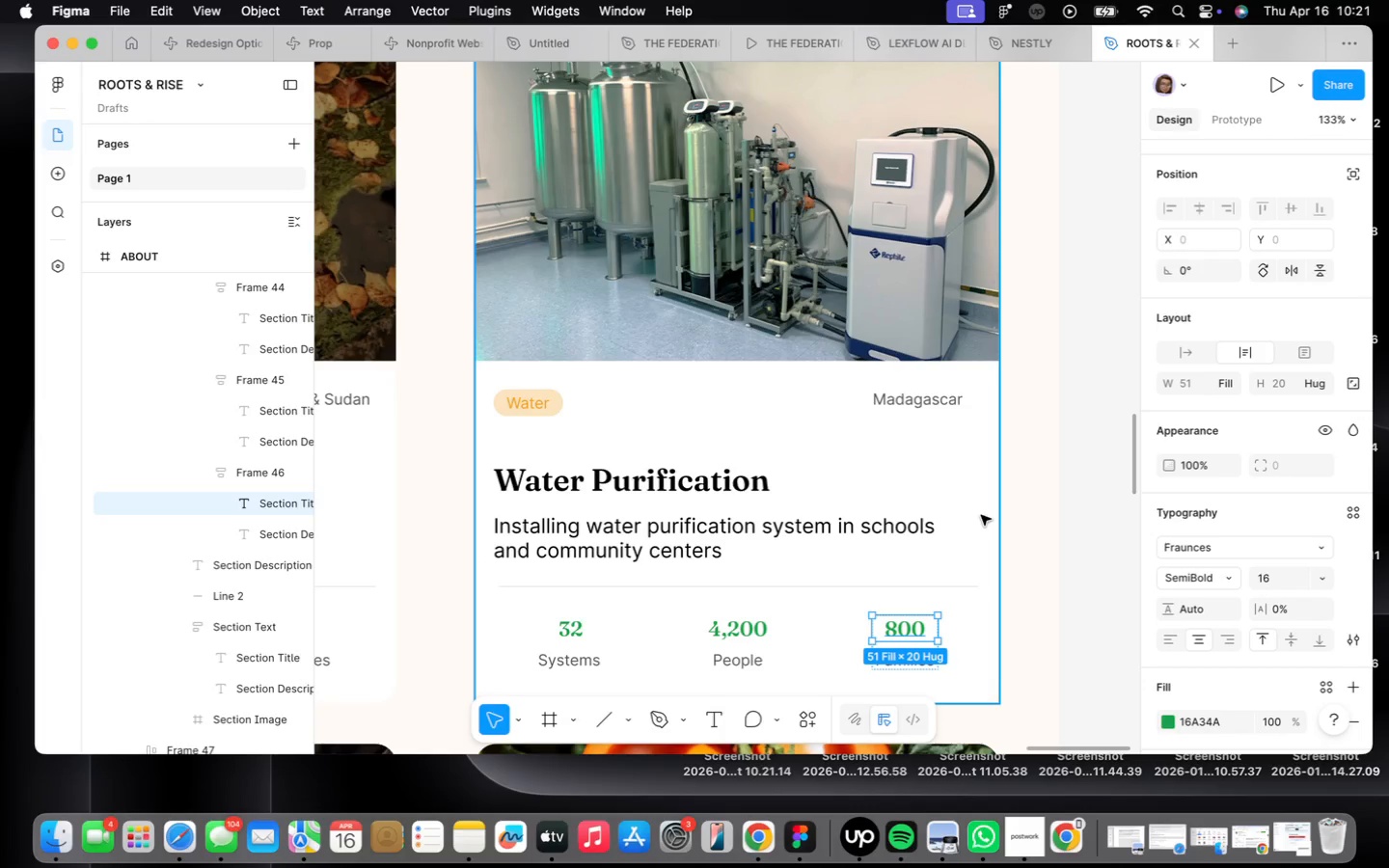 
type(15)
 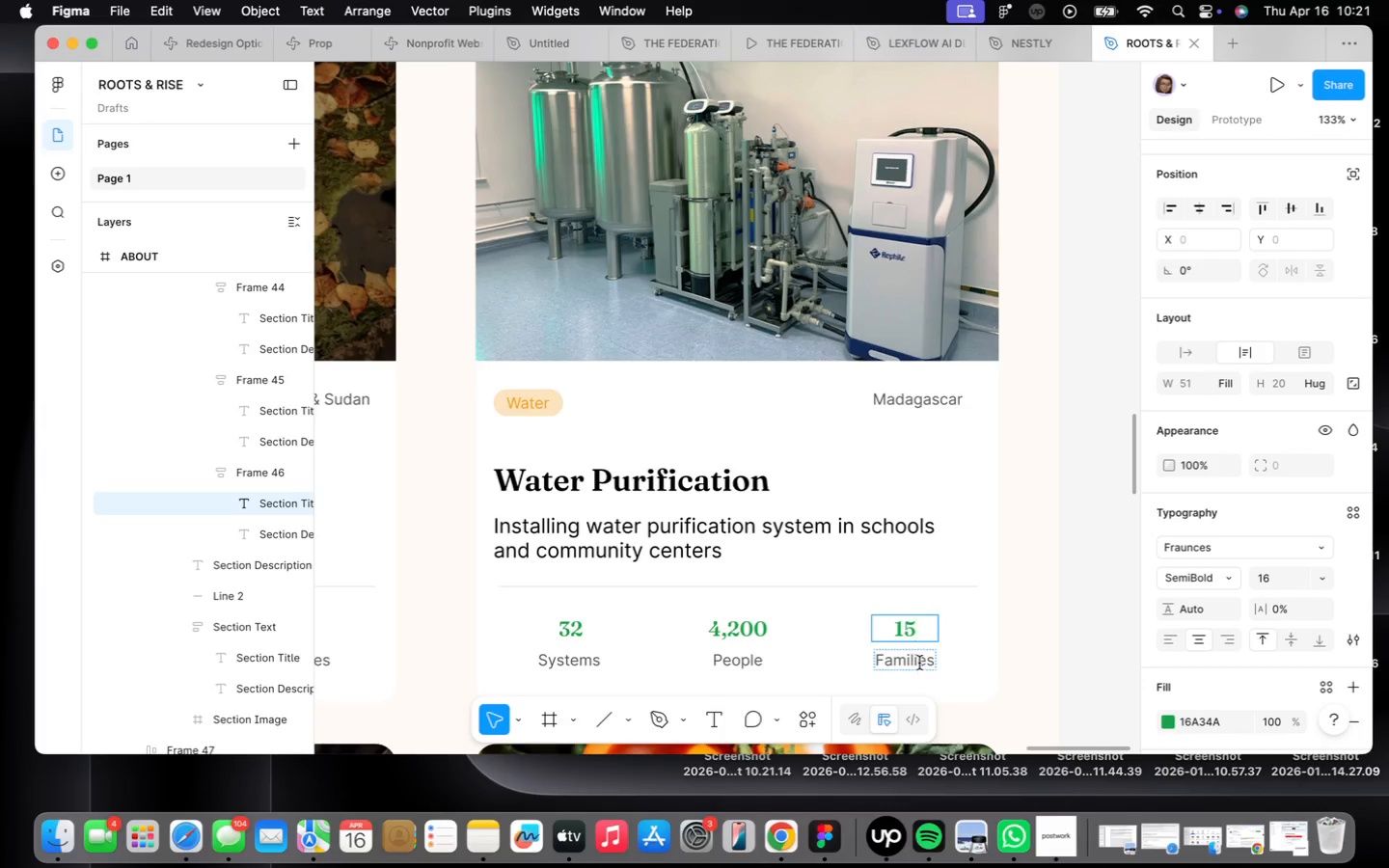 
double_click([919, 663])
 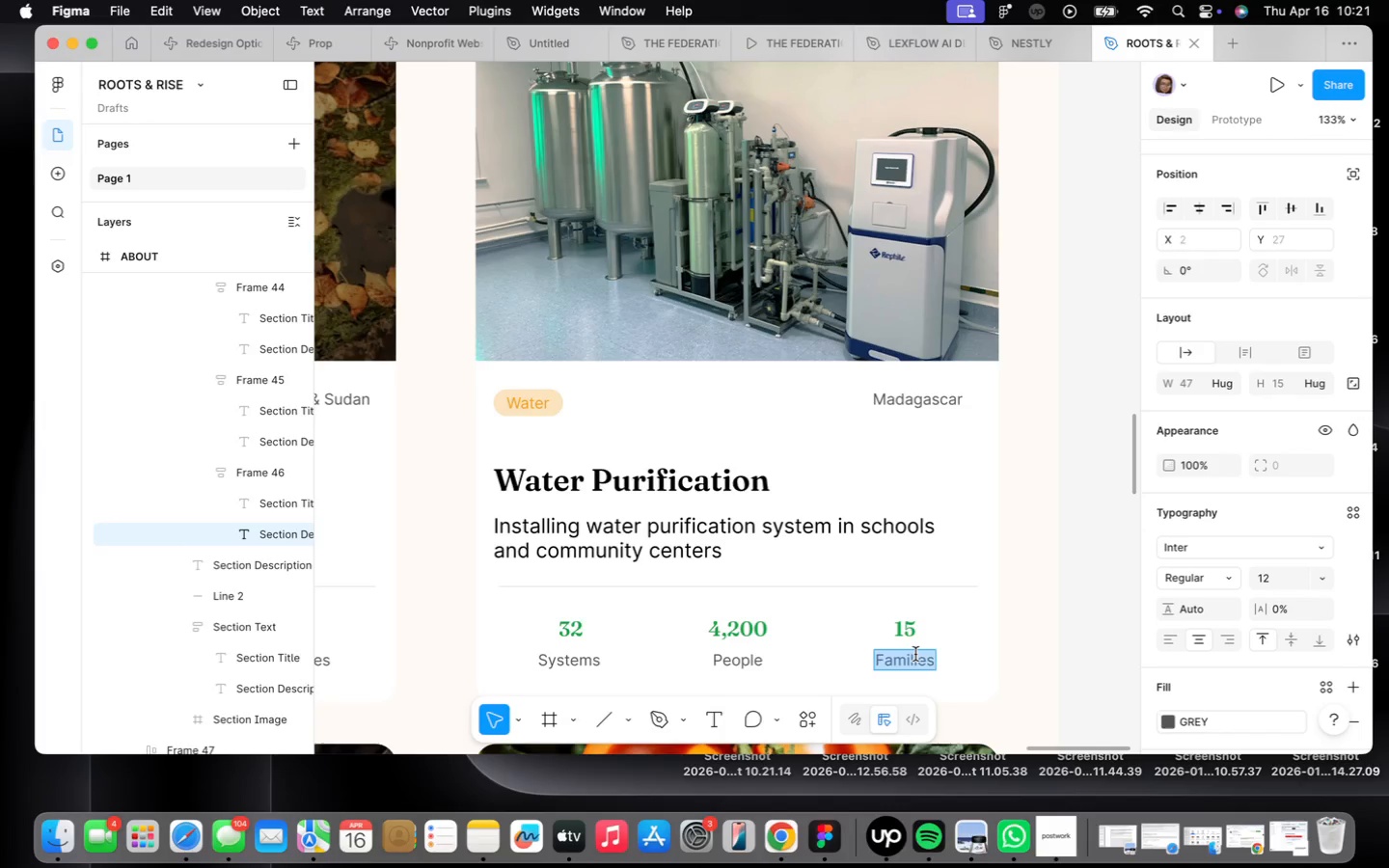 
type(Communities)
 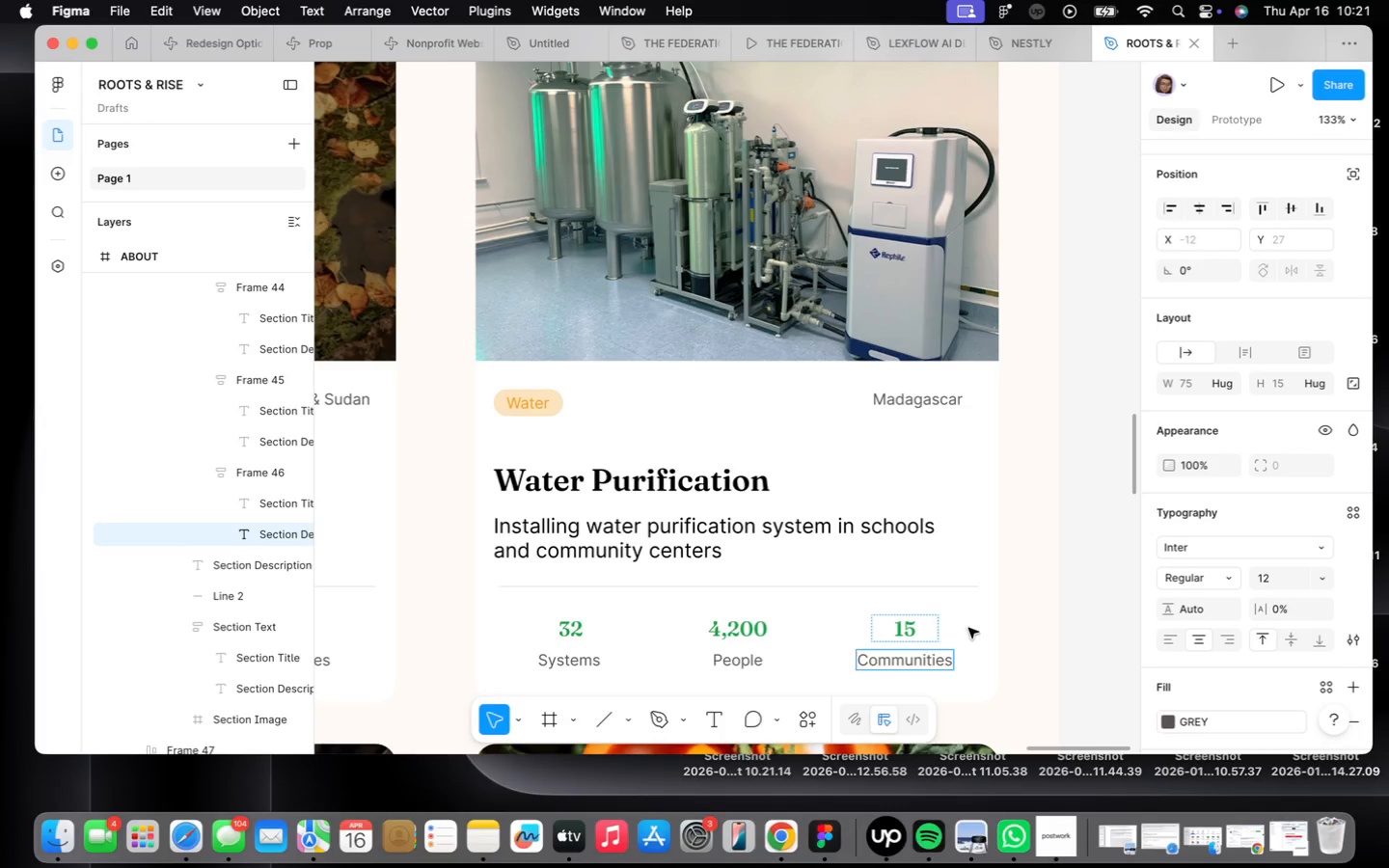 
left_click([1018, 638])
 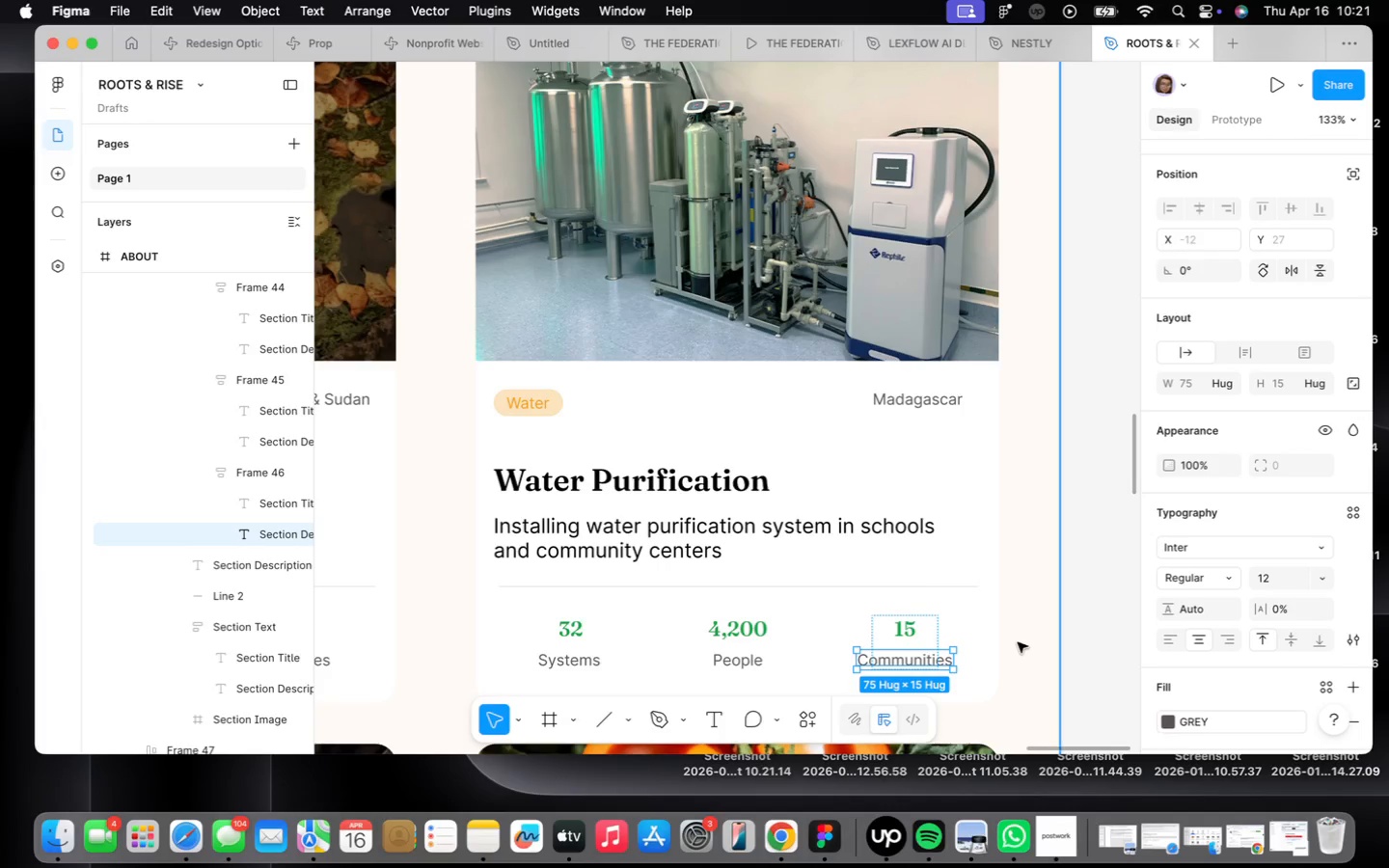 
scroll: coordinate [1019, 646], scroll_direction: down, amount: 10.0
 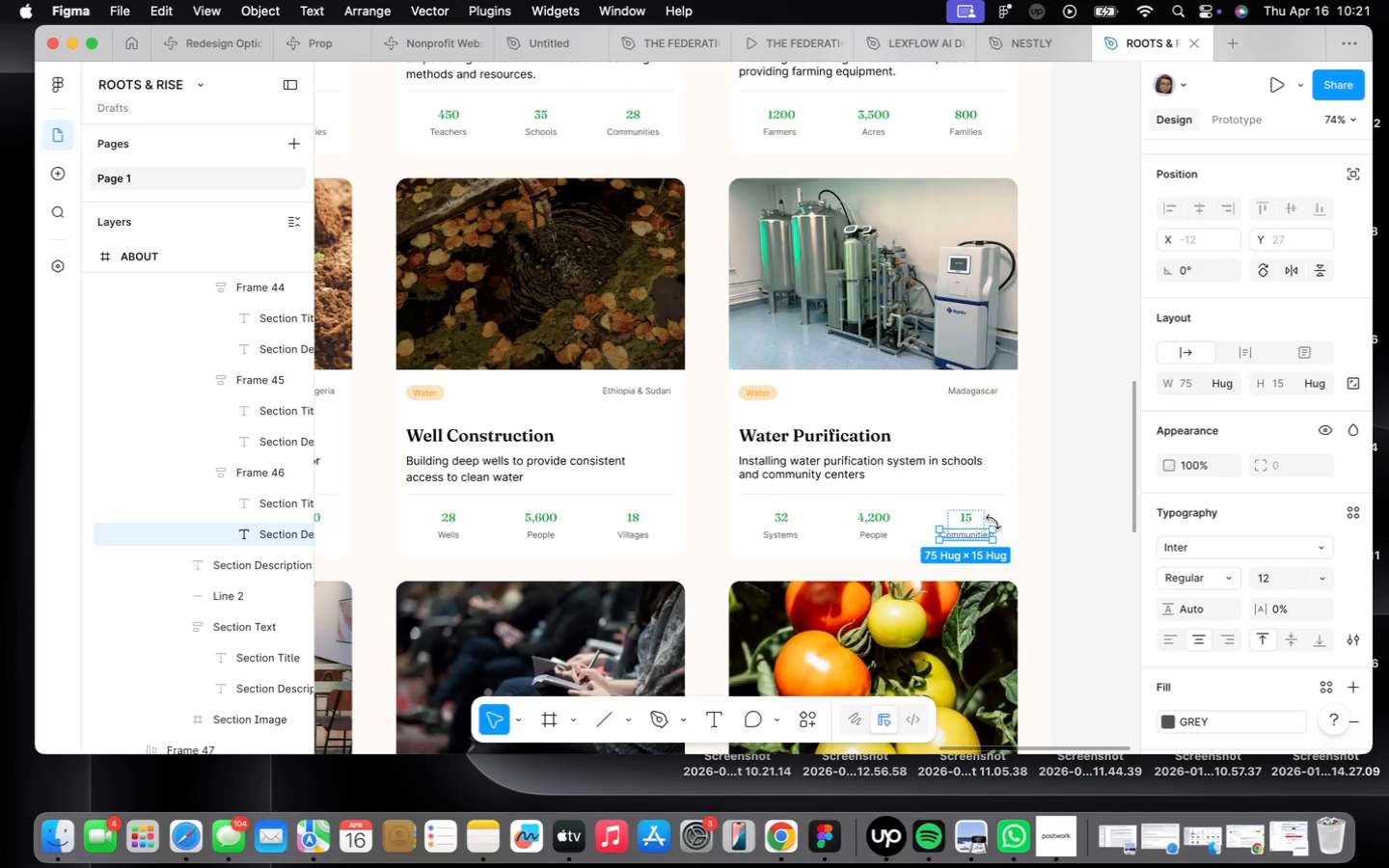 
left_click([855, 533])
 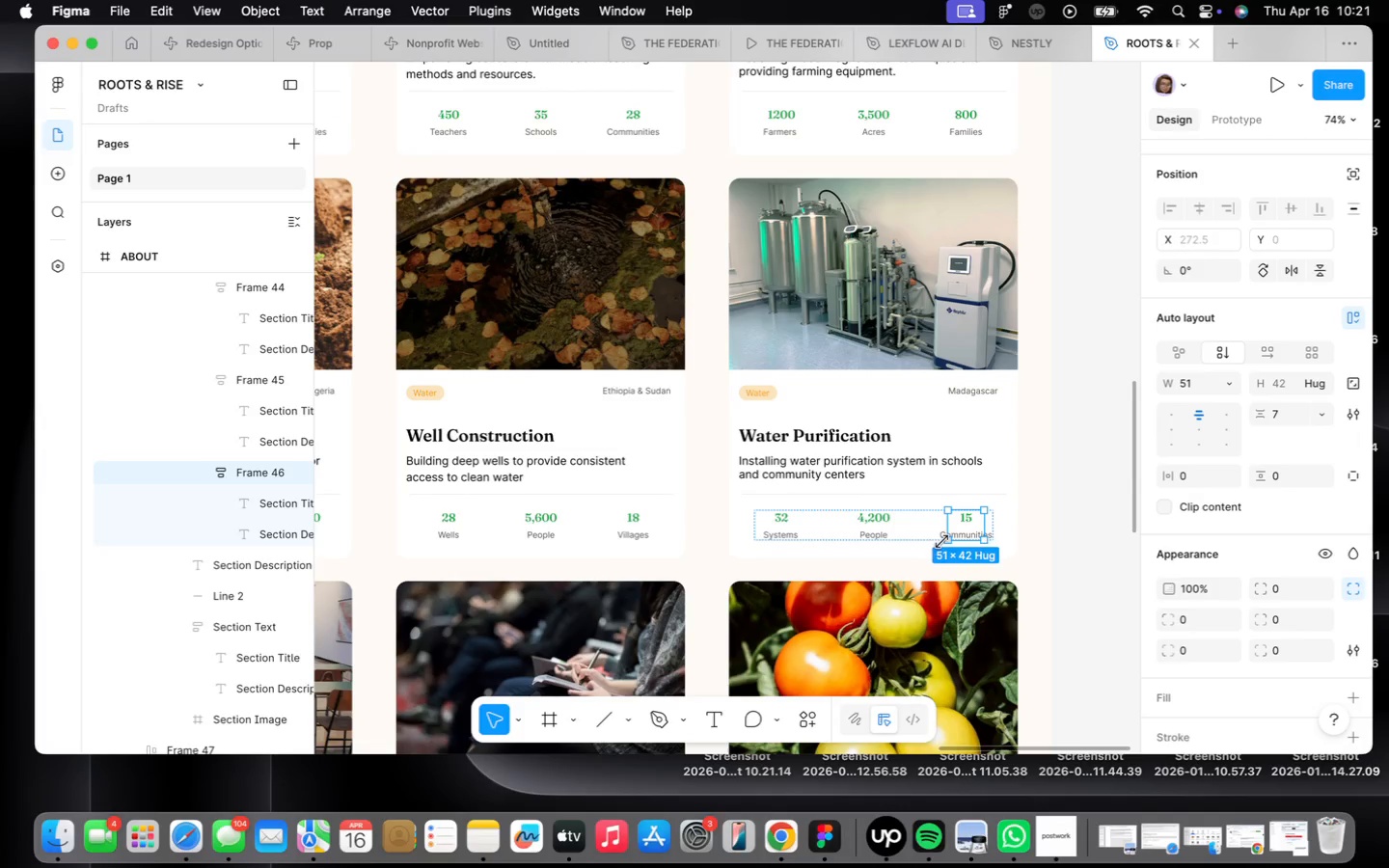 
left_click_drag(start_coordinate=[946, 528], to_coordinate=[933, 523])
 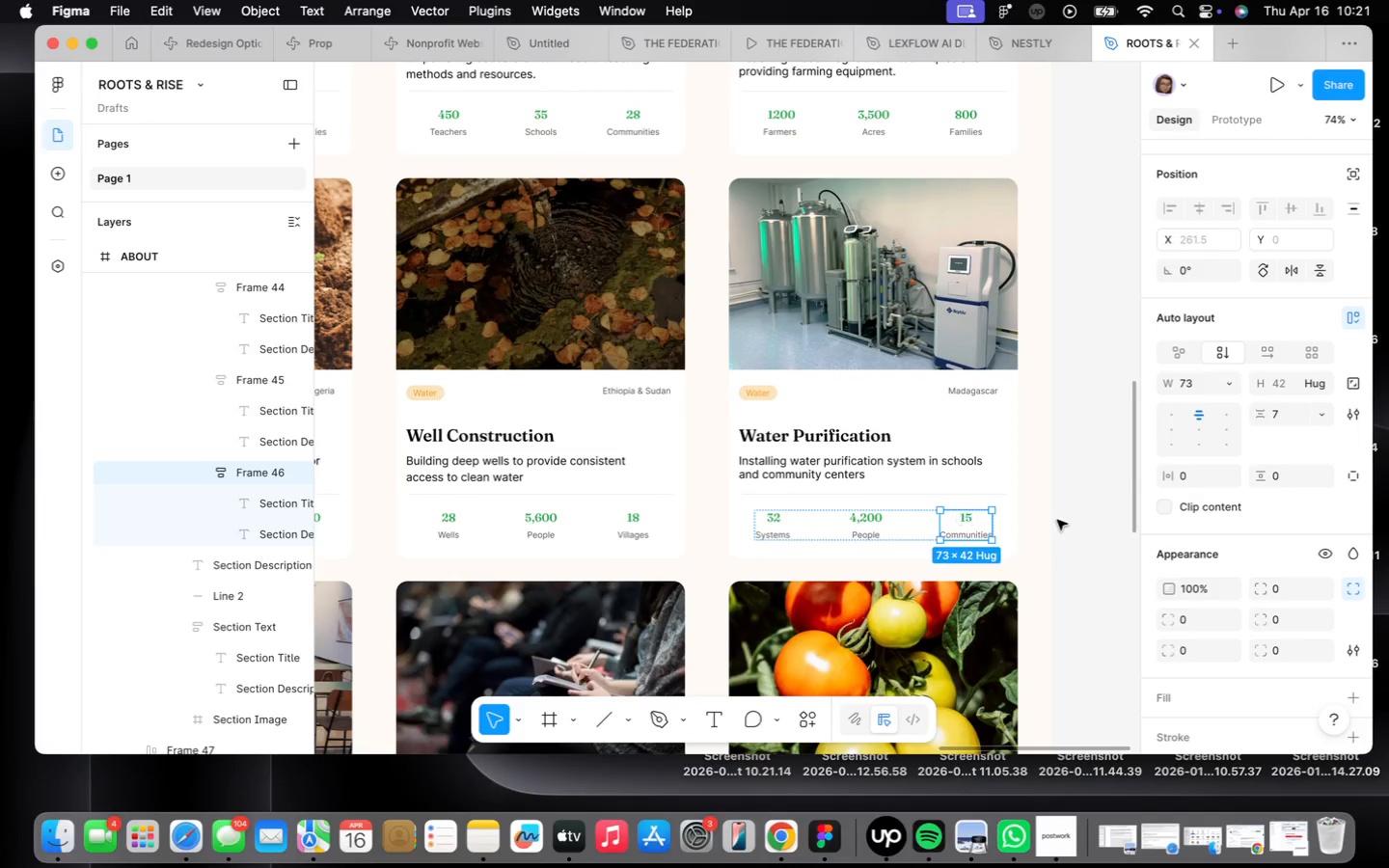 
left_click([1057, 520])
 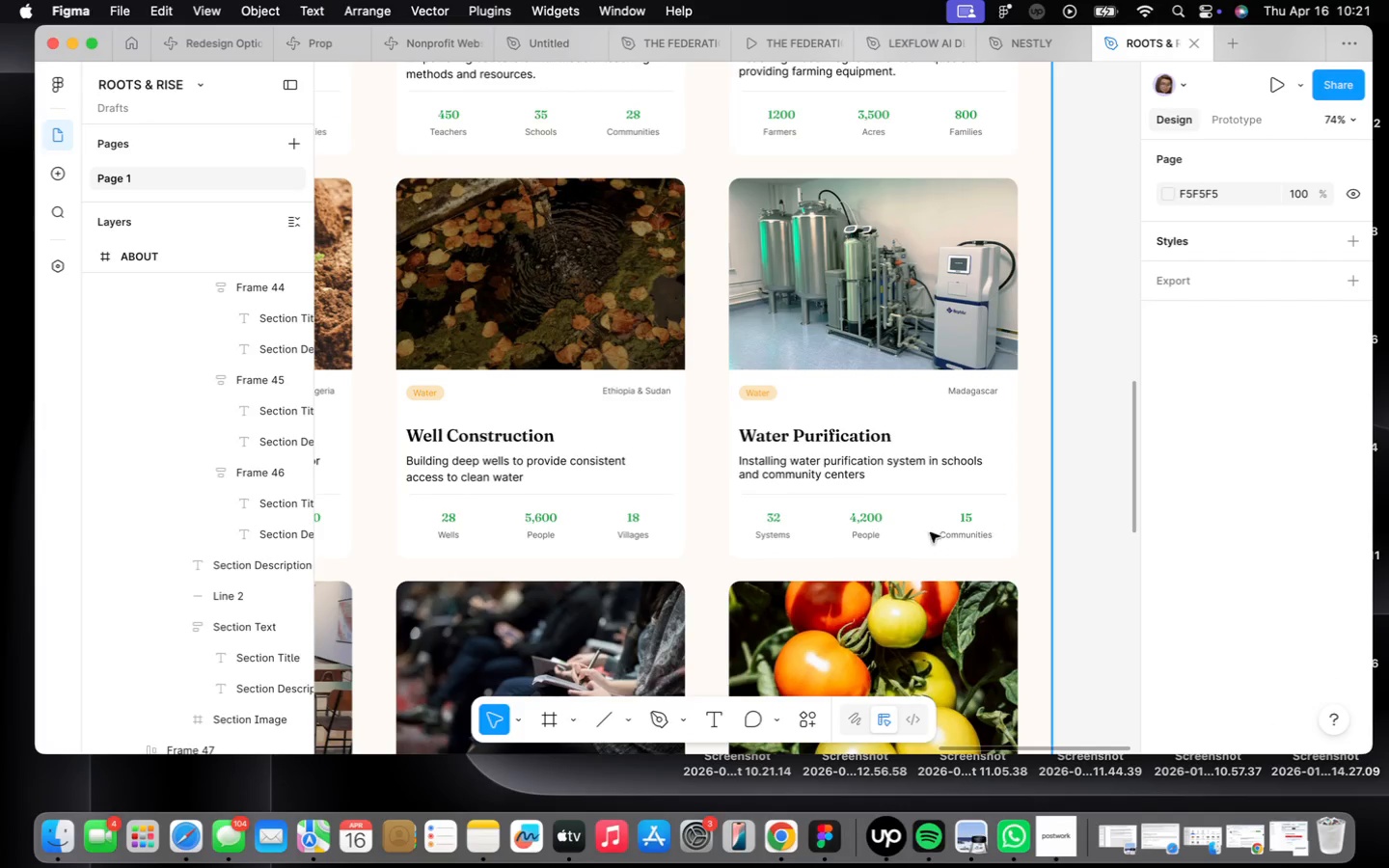 
double_click([930, 532])
 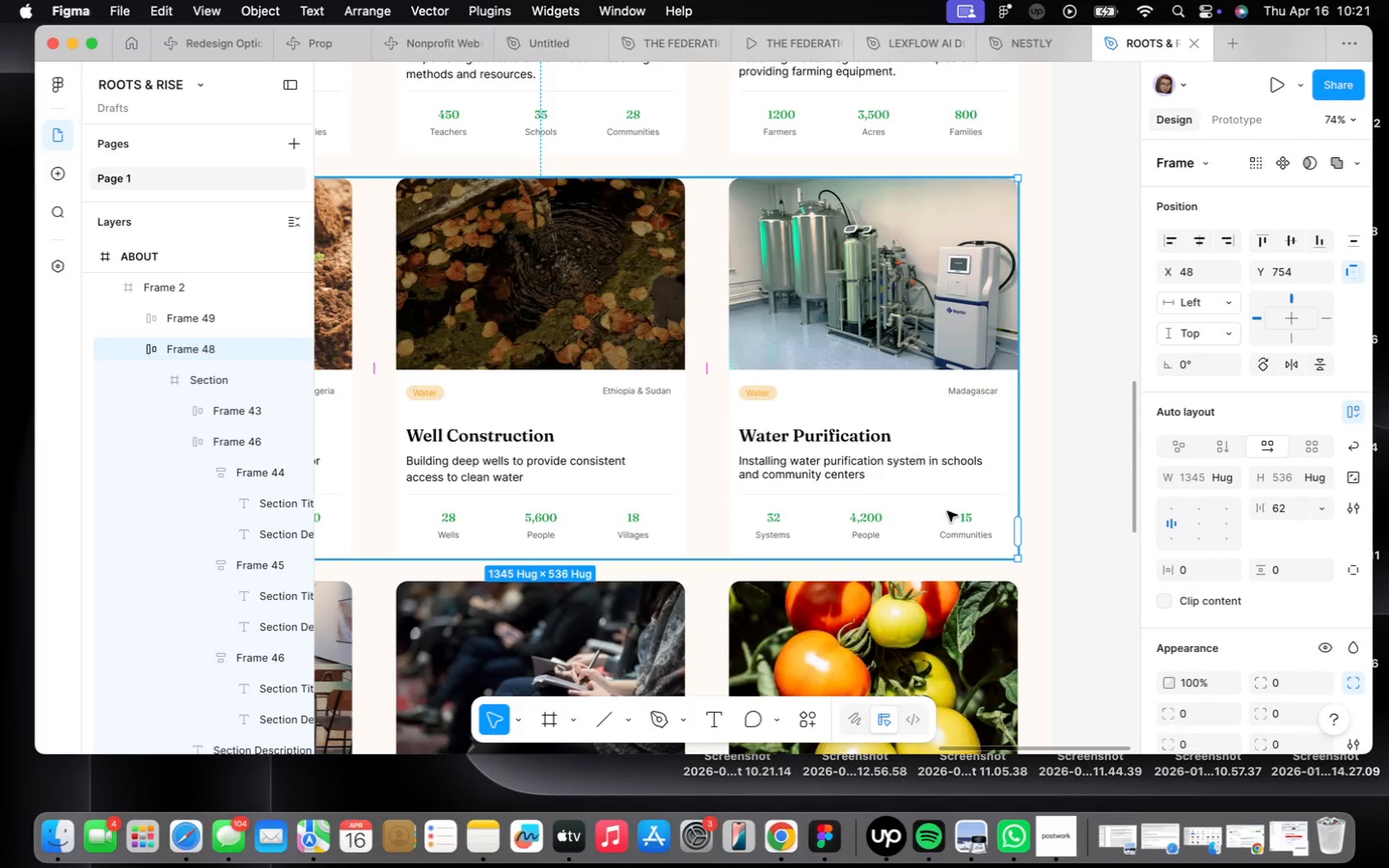 
double_click([947, 511])
 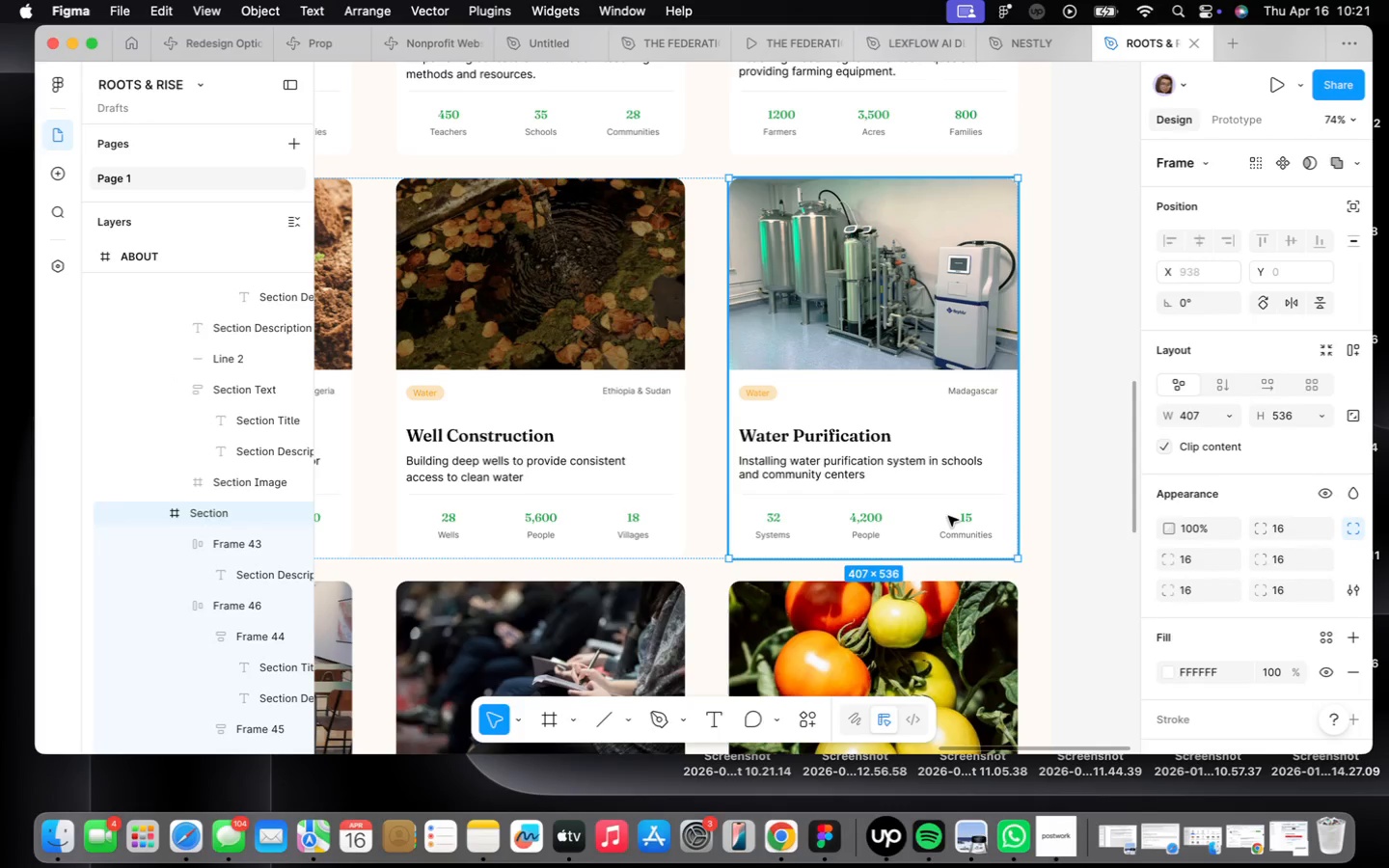 
double_click([948, 516])
 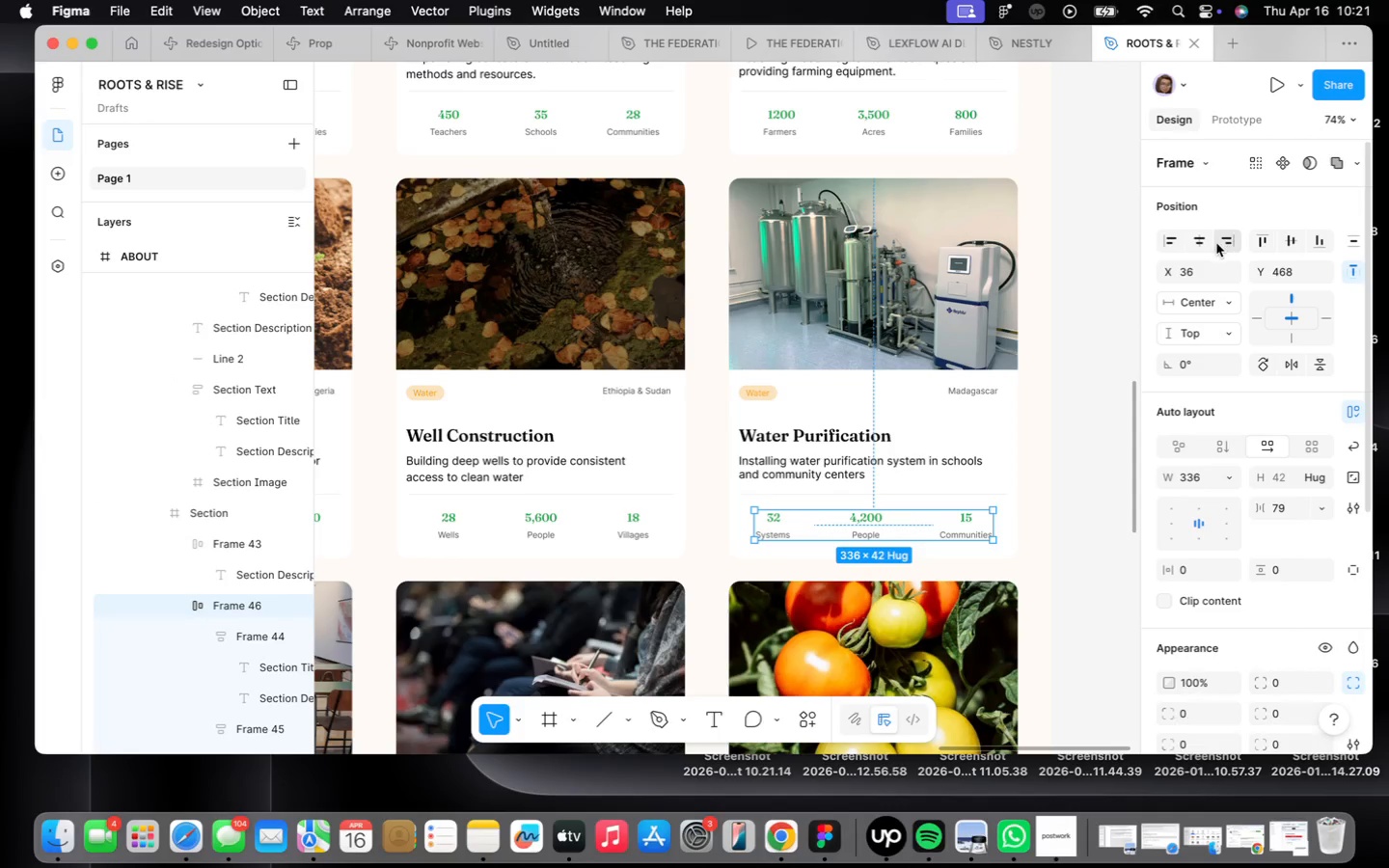 
left_click([1207, 236])
 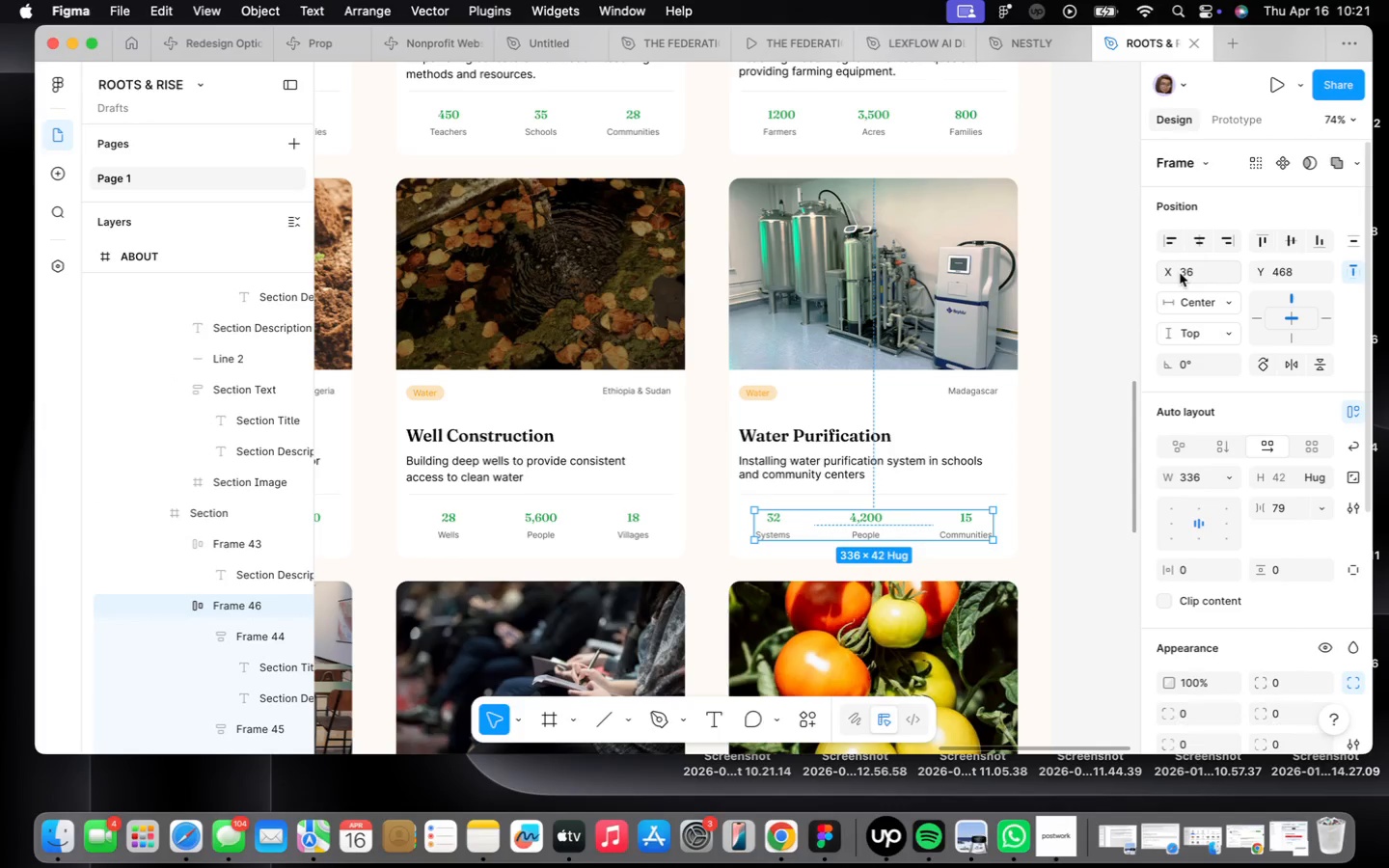 
scroll: coordinate [981, 468], scroll_direction: down, amount: 17.0
 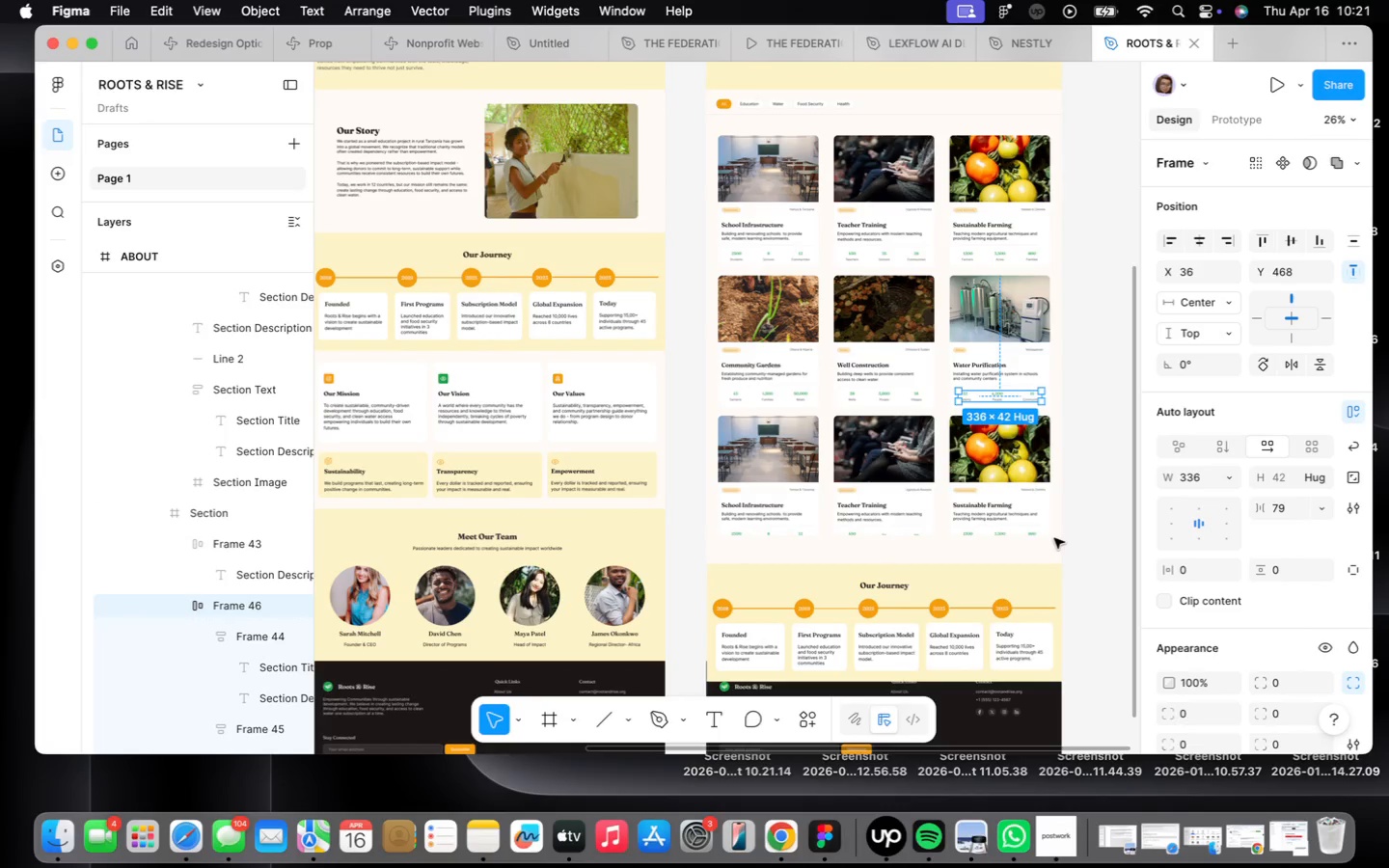 
scroll: coordinate [806, 518], scroll_direction: up, amount: 23.0
 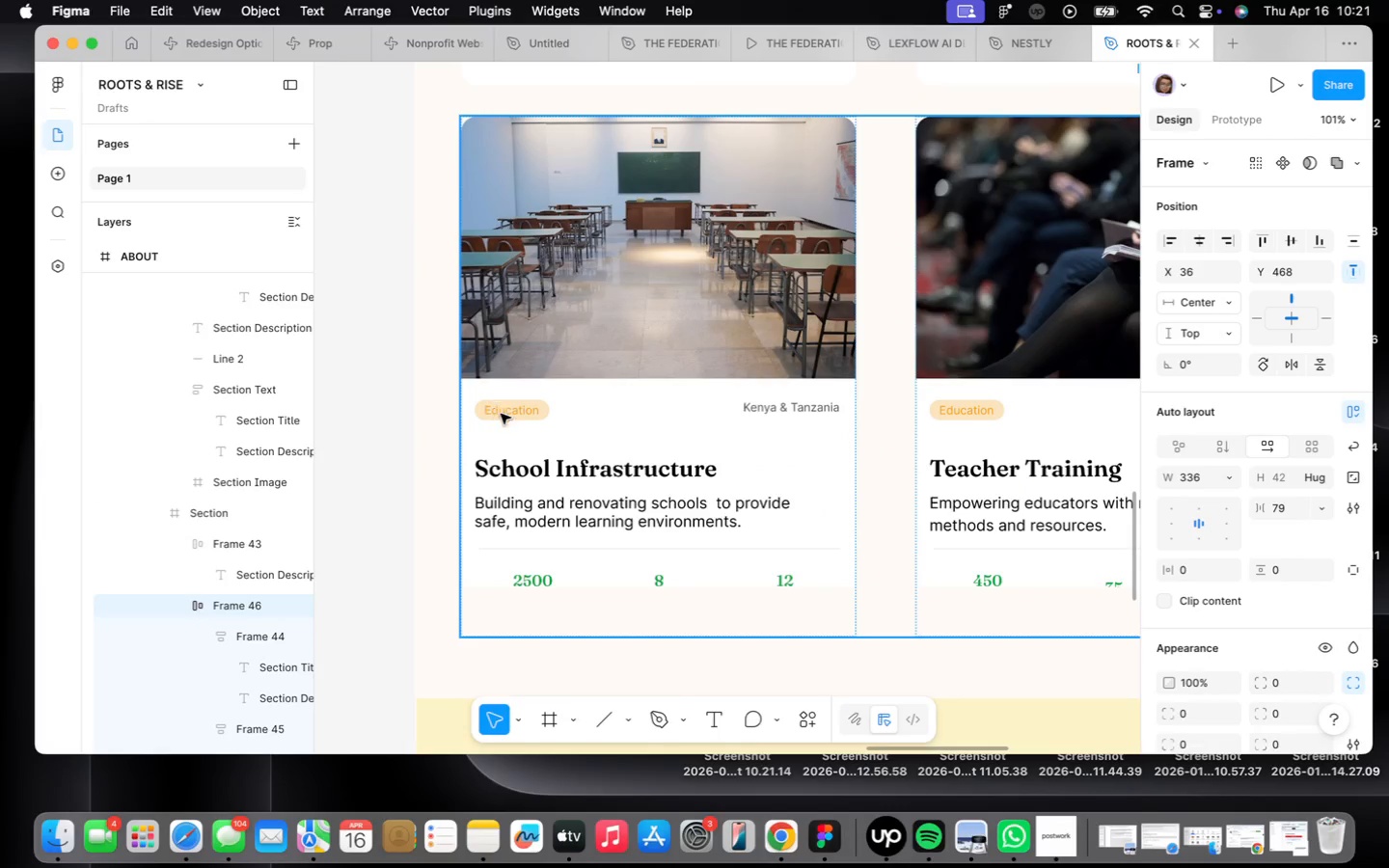 
double_click([505, 414])
 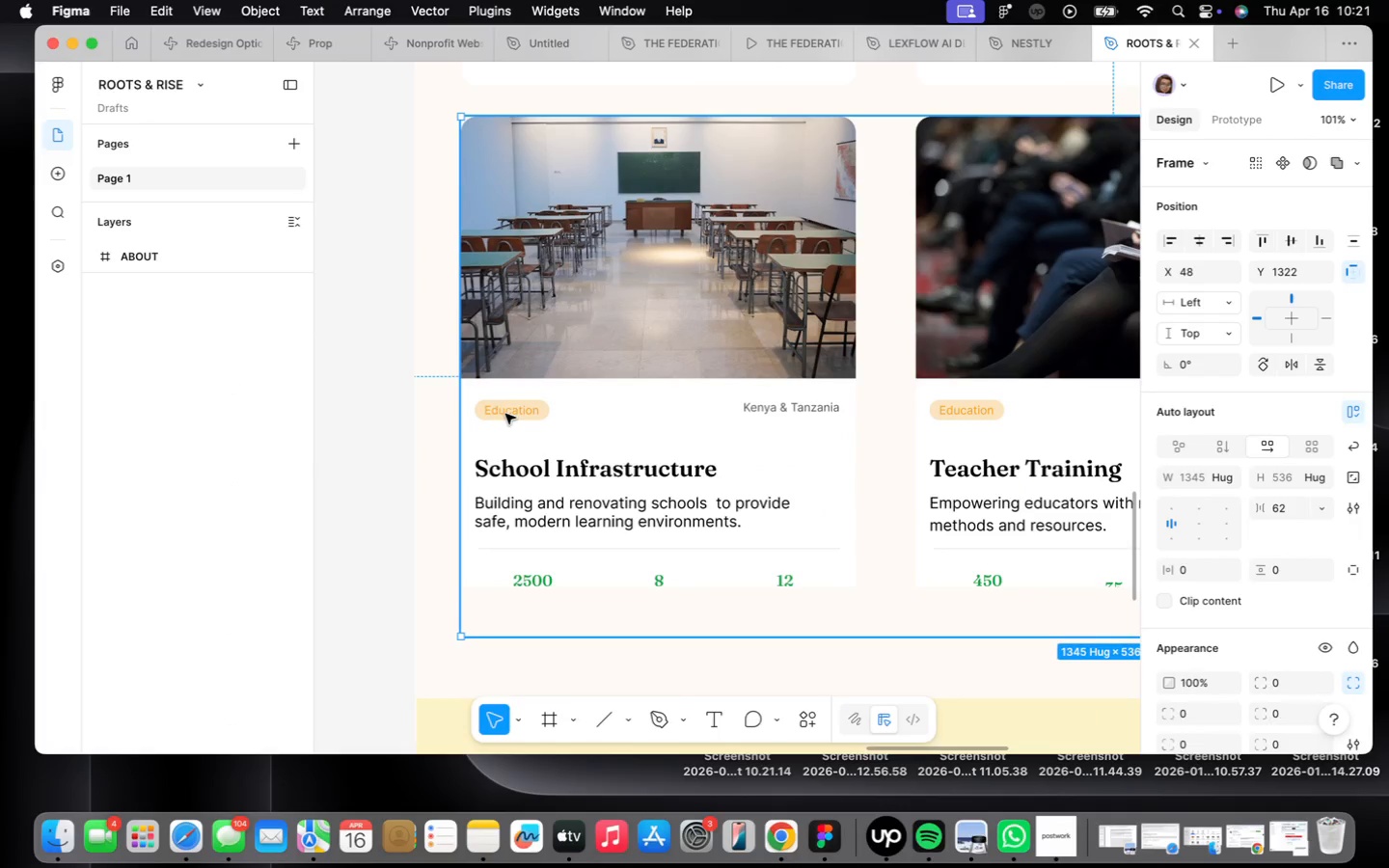 
triple_click([505, 414])
 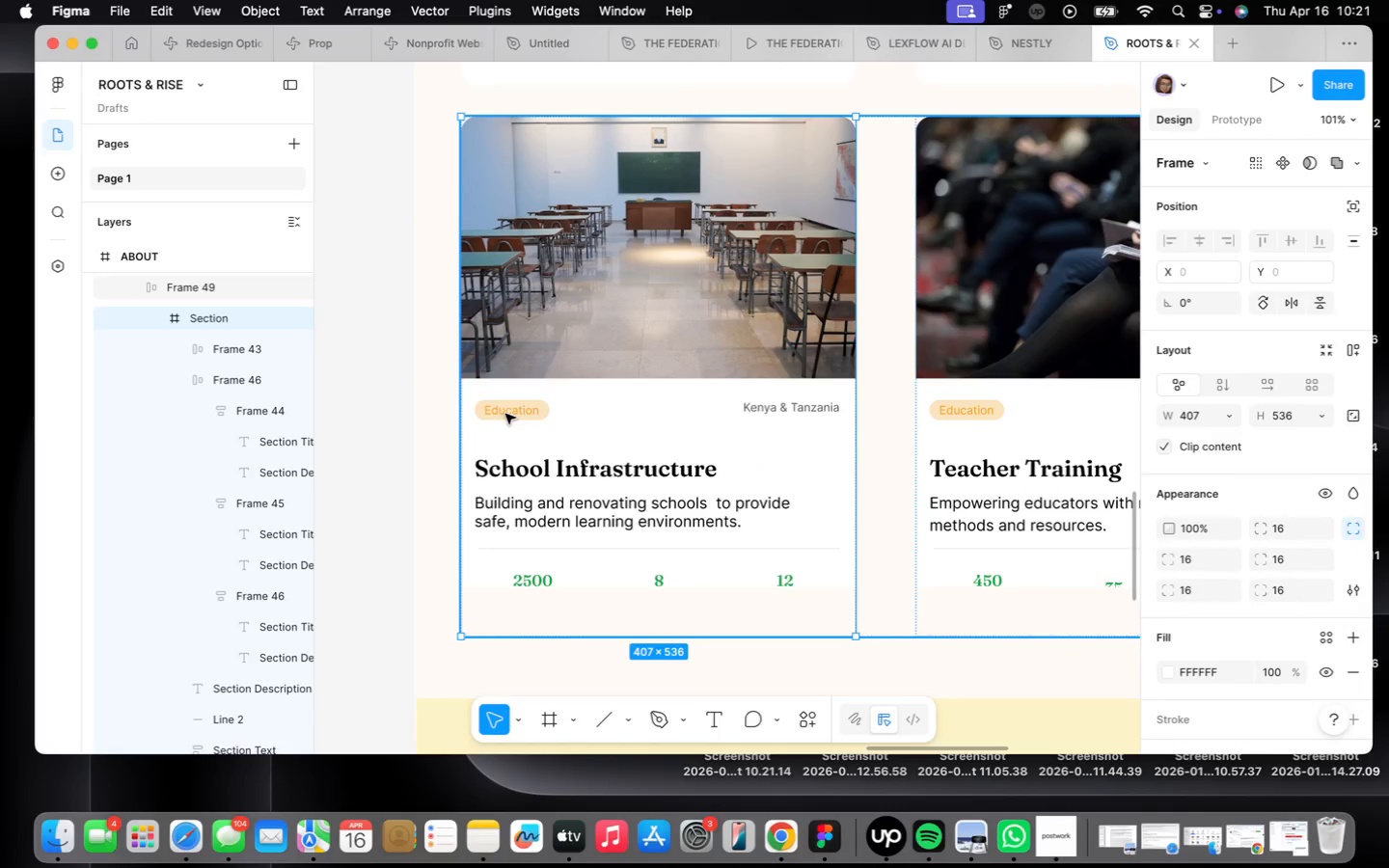 
triple_click([504, 414])
 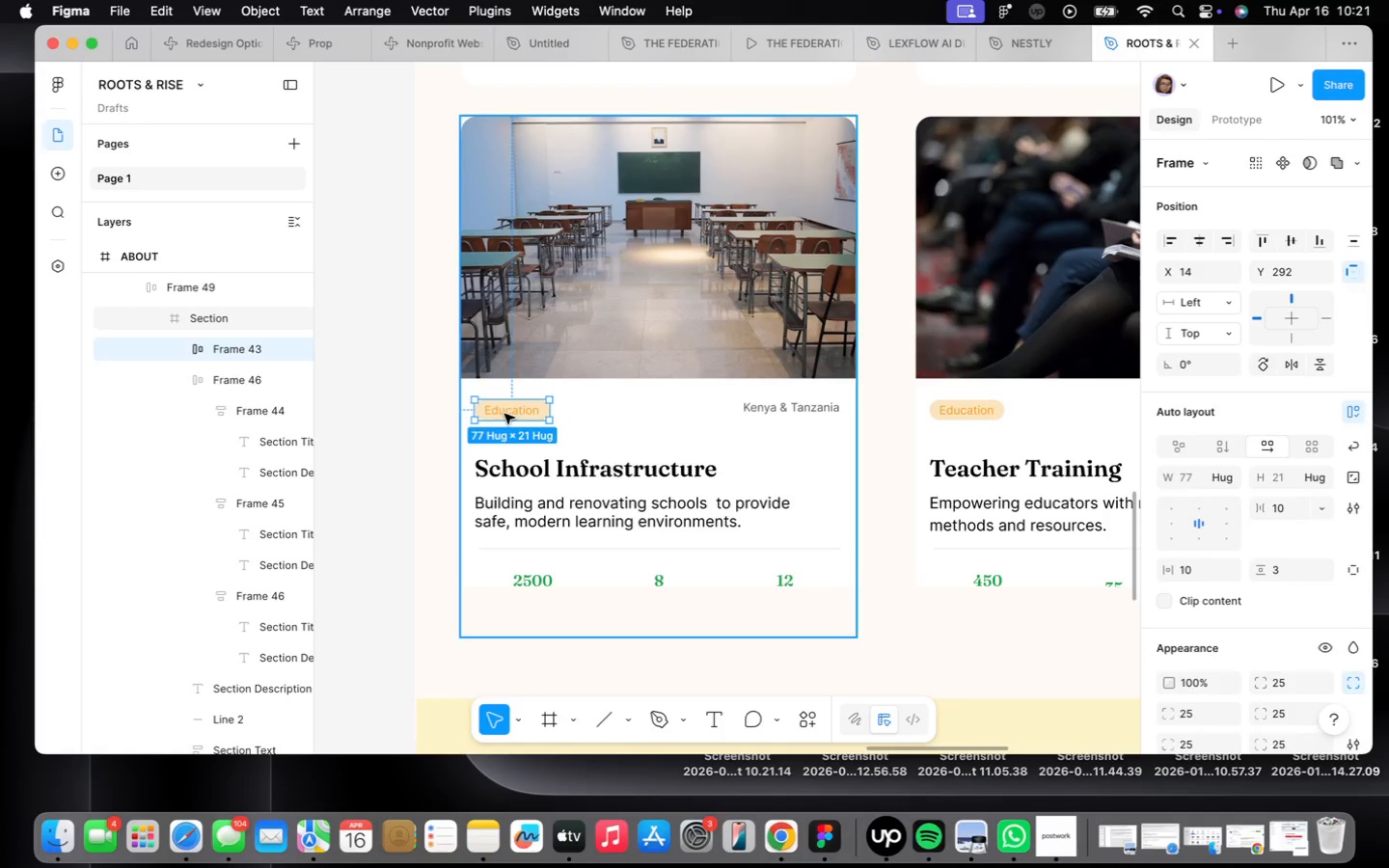 
triple_click([504, 414])
 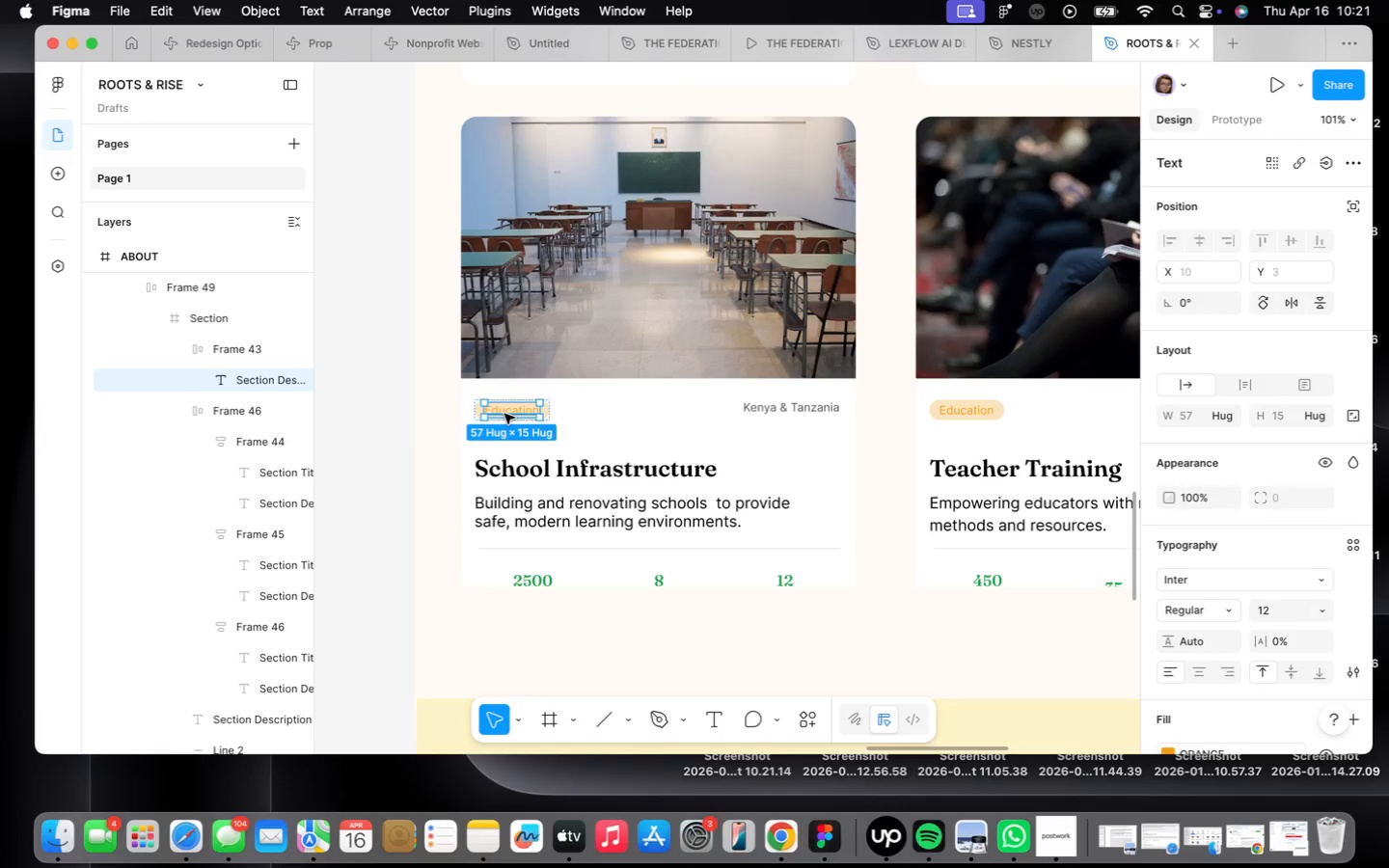 
triple_click([504, 414])
 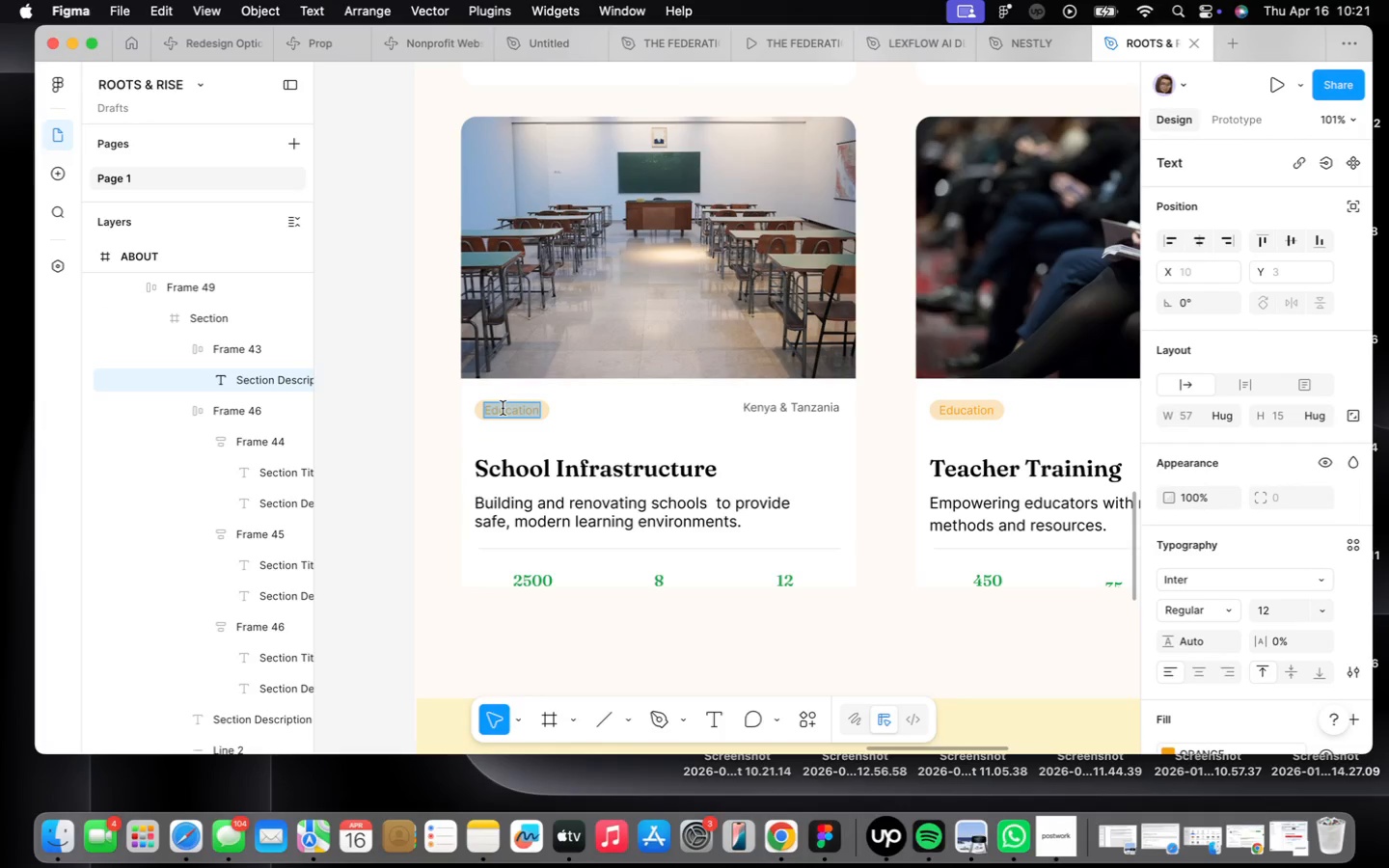 
type(Health)
 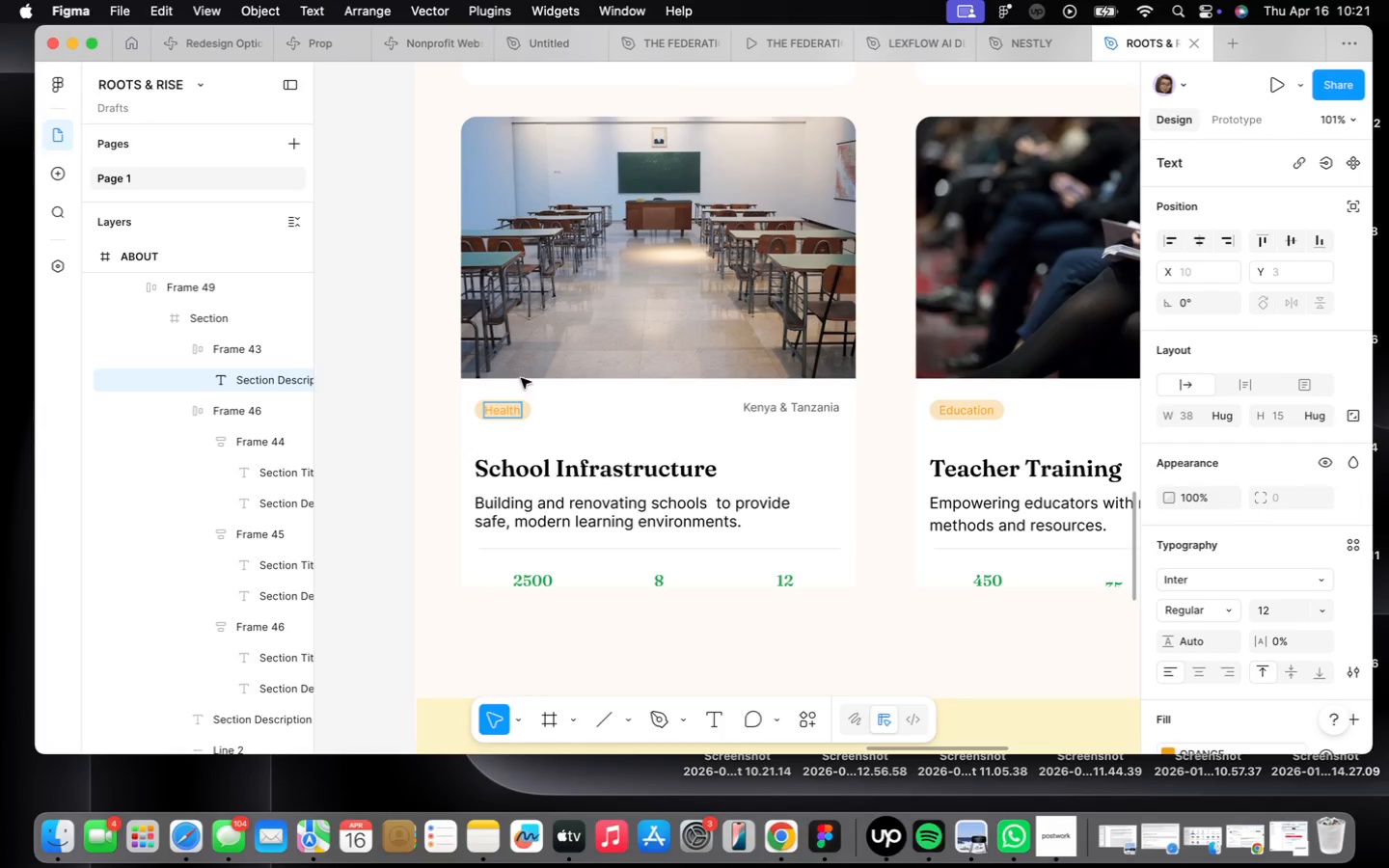 
scroll: coordinate [515, 366], scroll_direction: down, amount: 16.0
 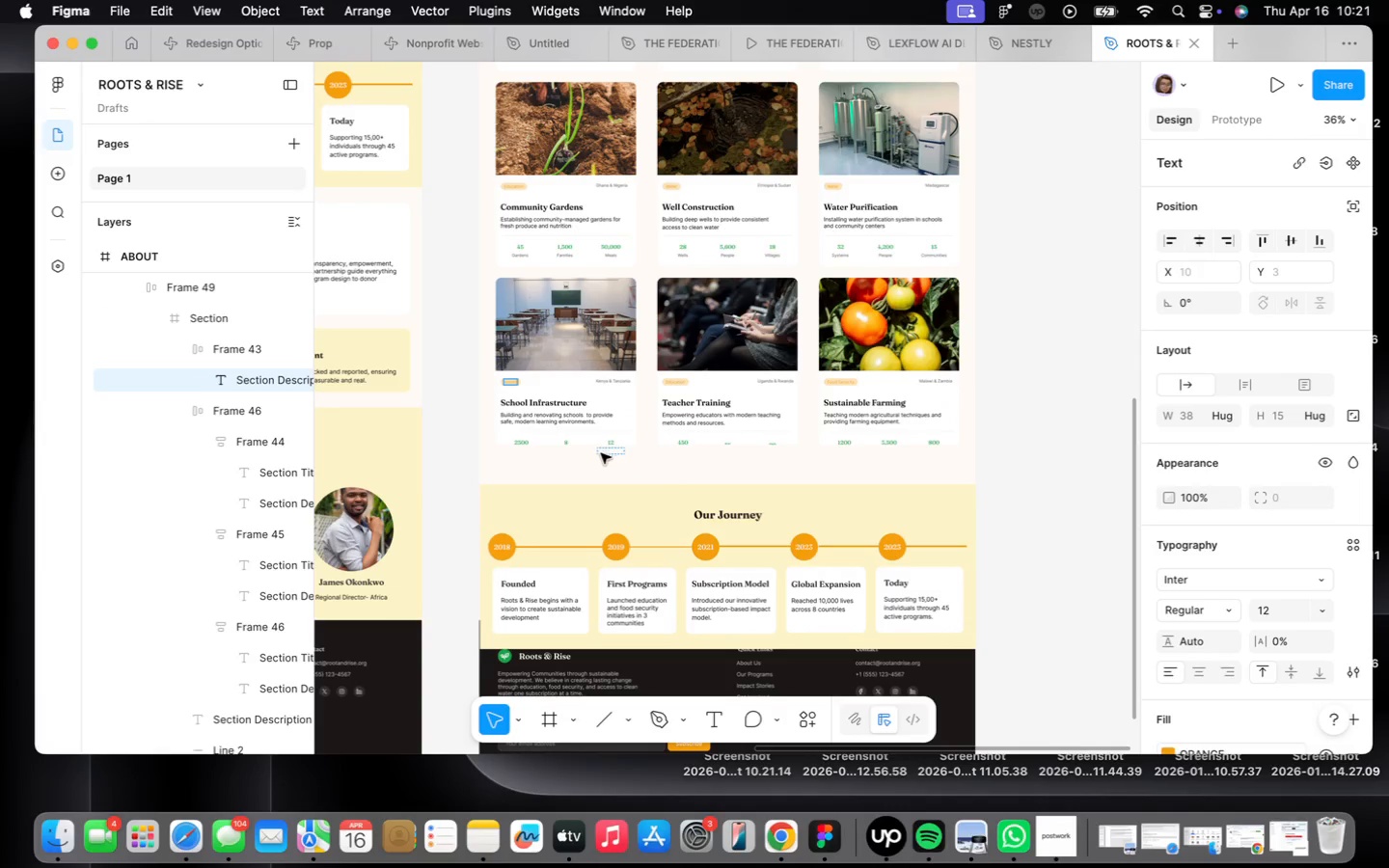 
scroll: coordinate [583, 430], scroll_direction: up, amount: 22.0
 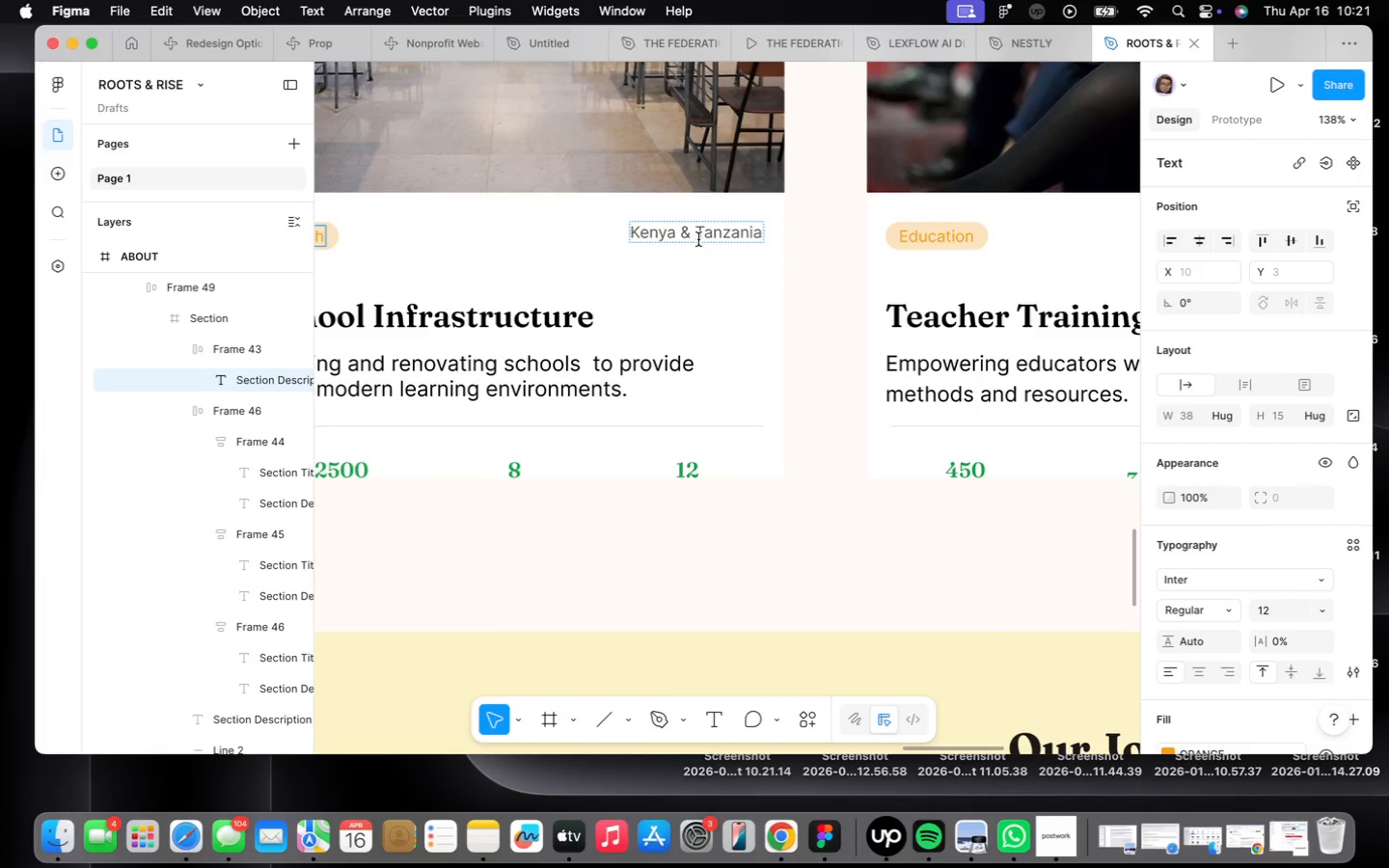 
double_click([699, 237])
 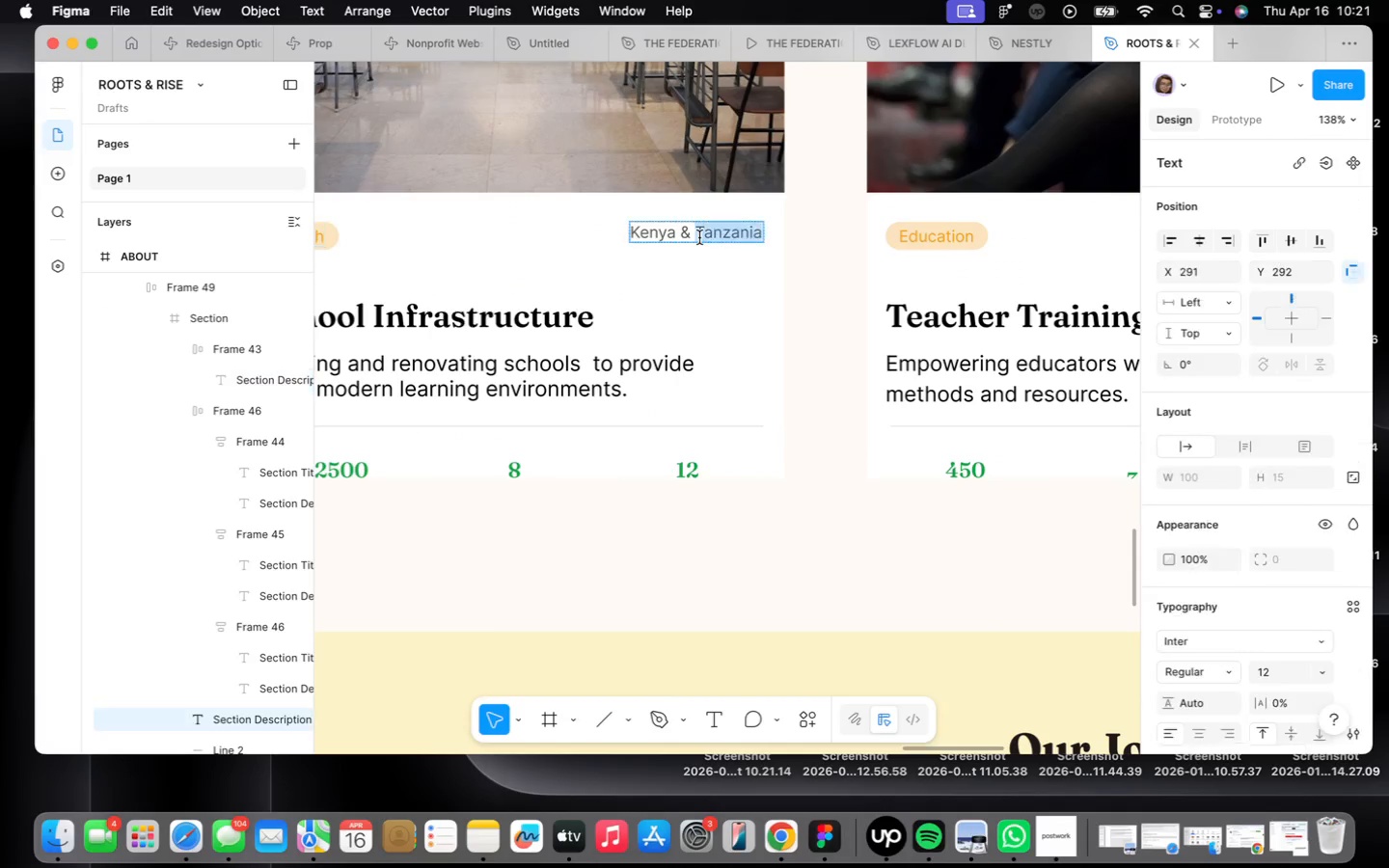 
triple_click([699, 237])
 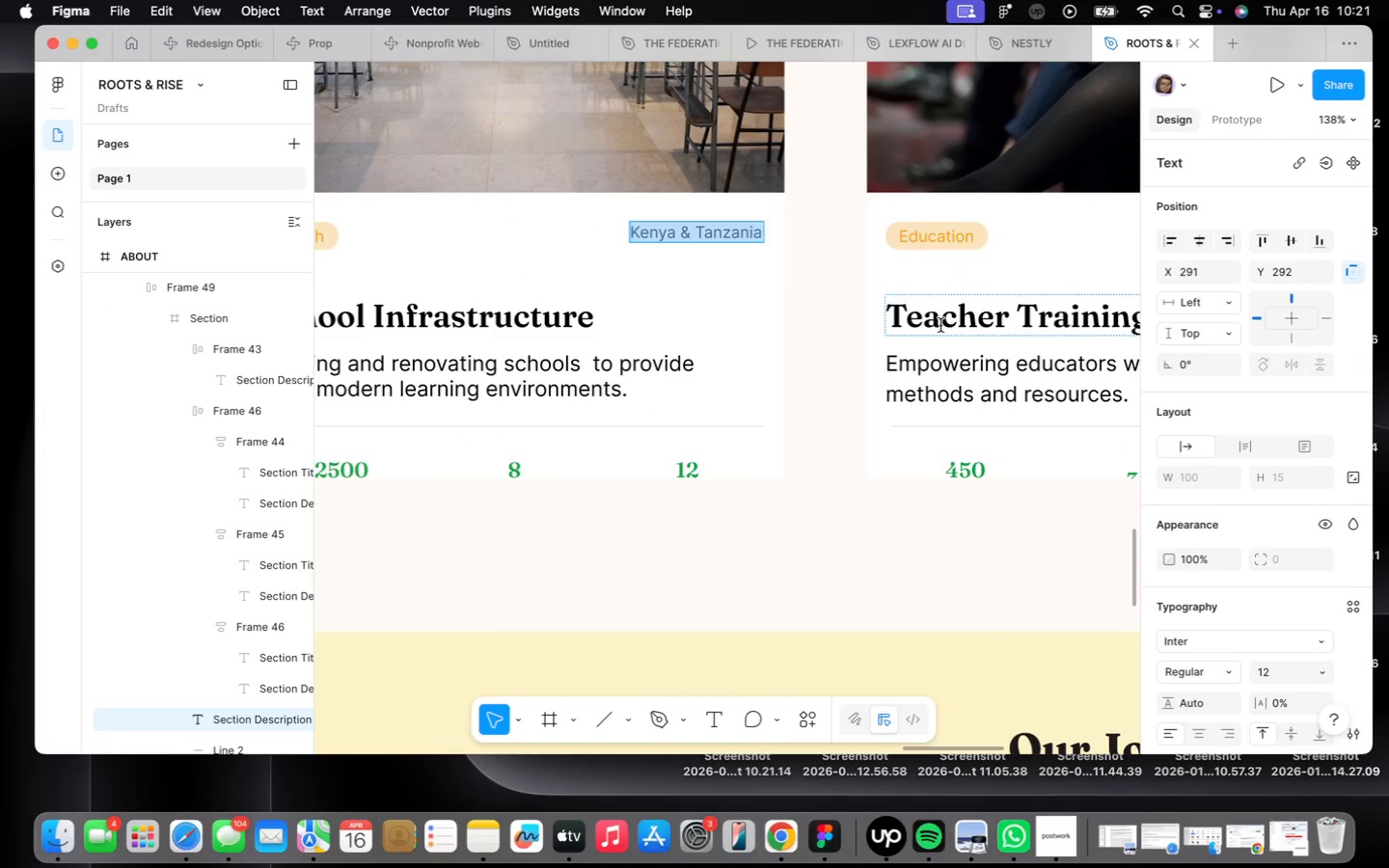 
type(Sierra Leone)
 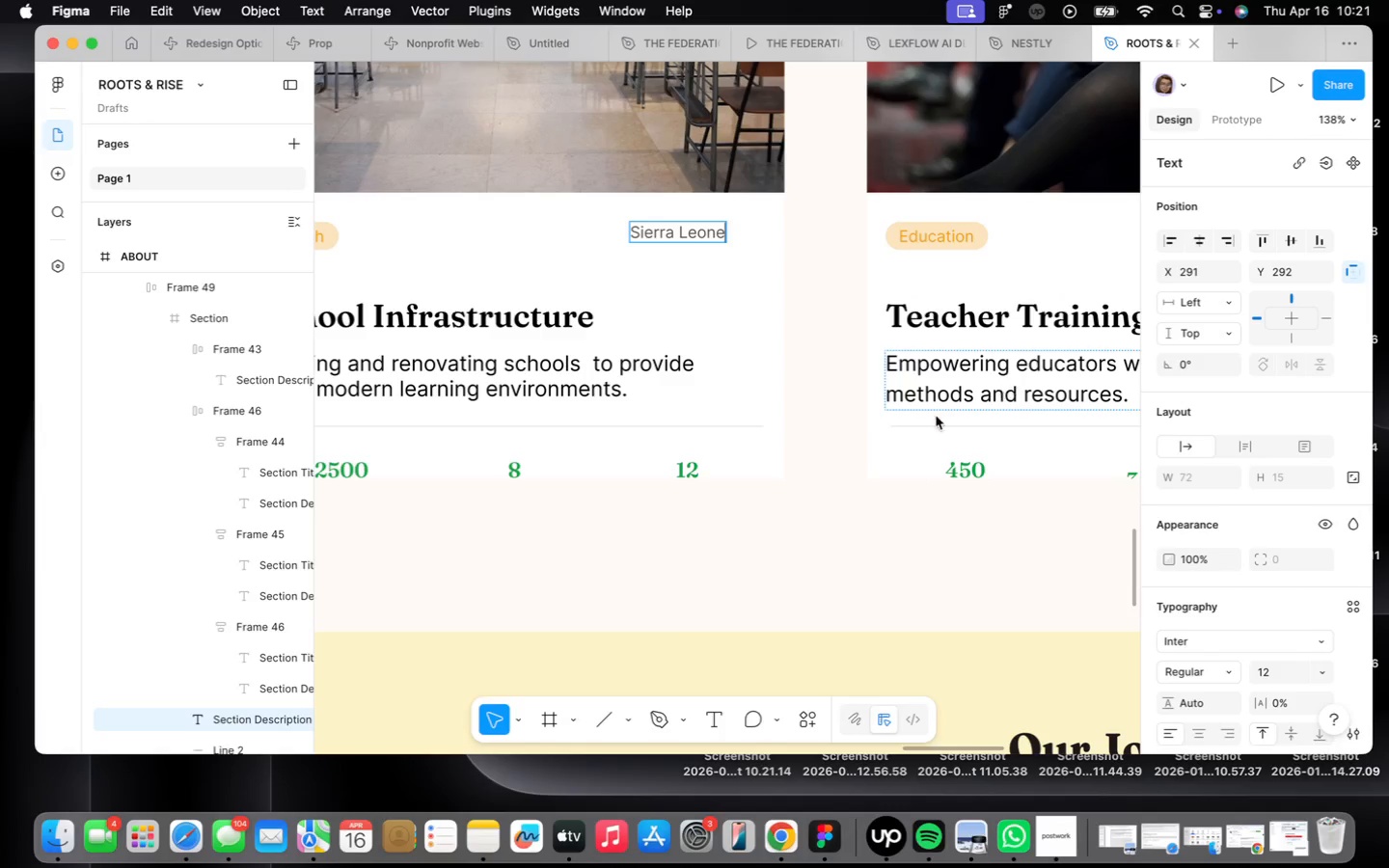 
scroll: coordinate [698, 397], scroll_direction: down, amount: 3.0
 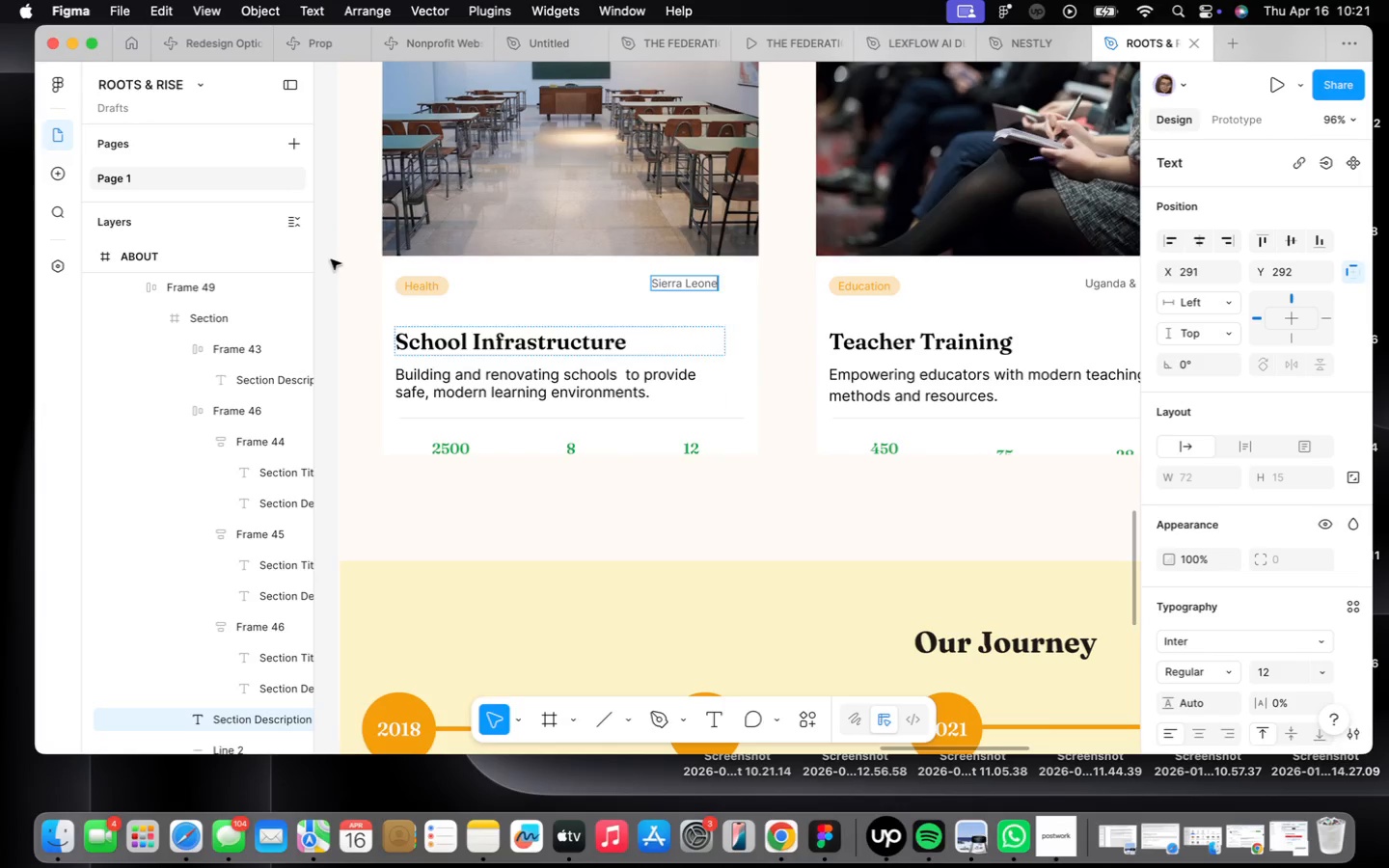 
double_click([520, 346])
 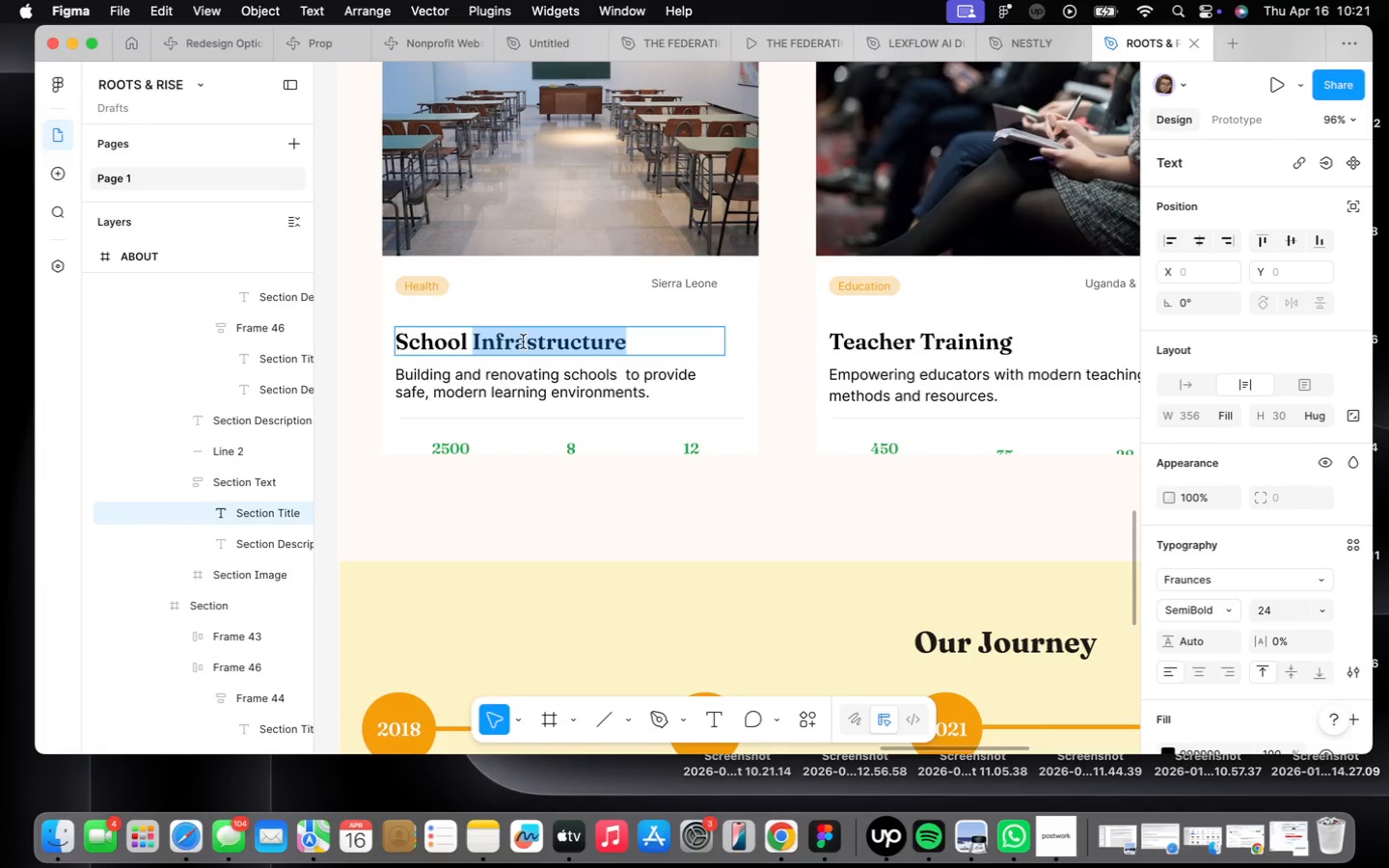 
type(Nutrition)
 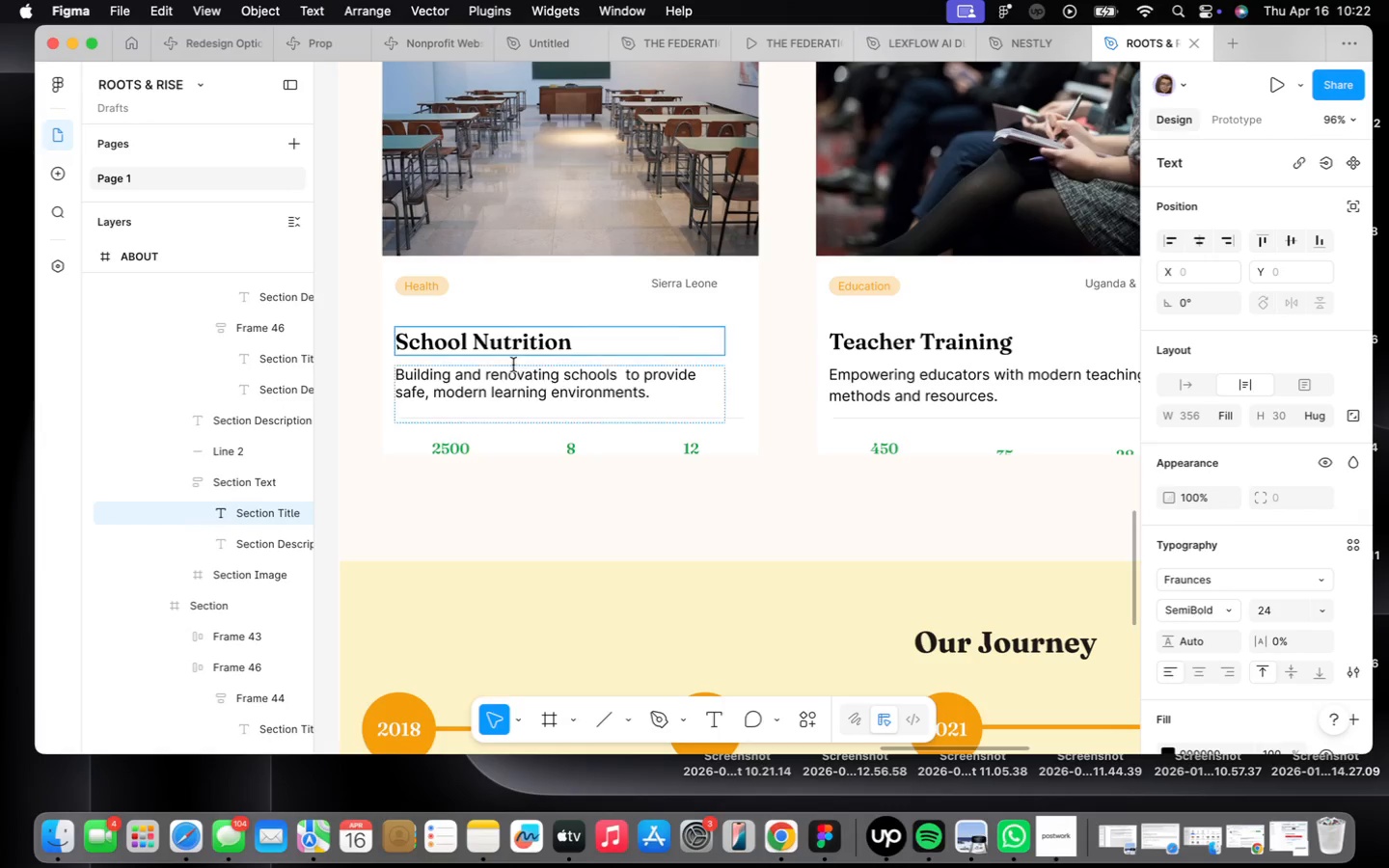 
double_click([504, 366])
 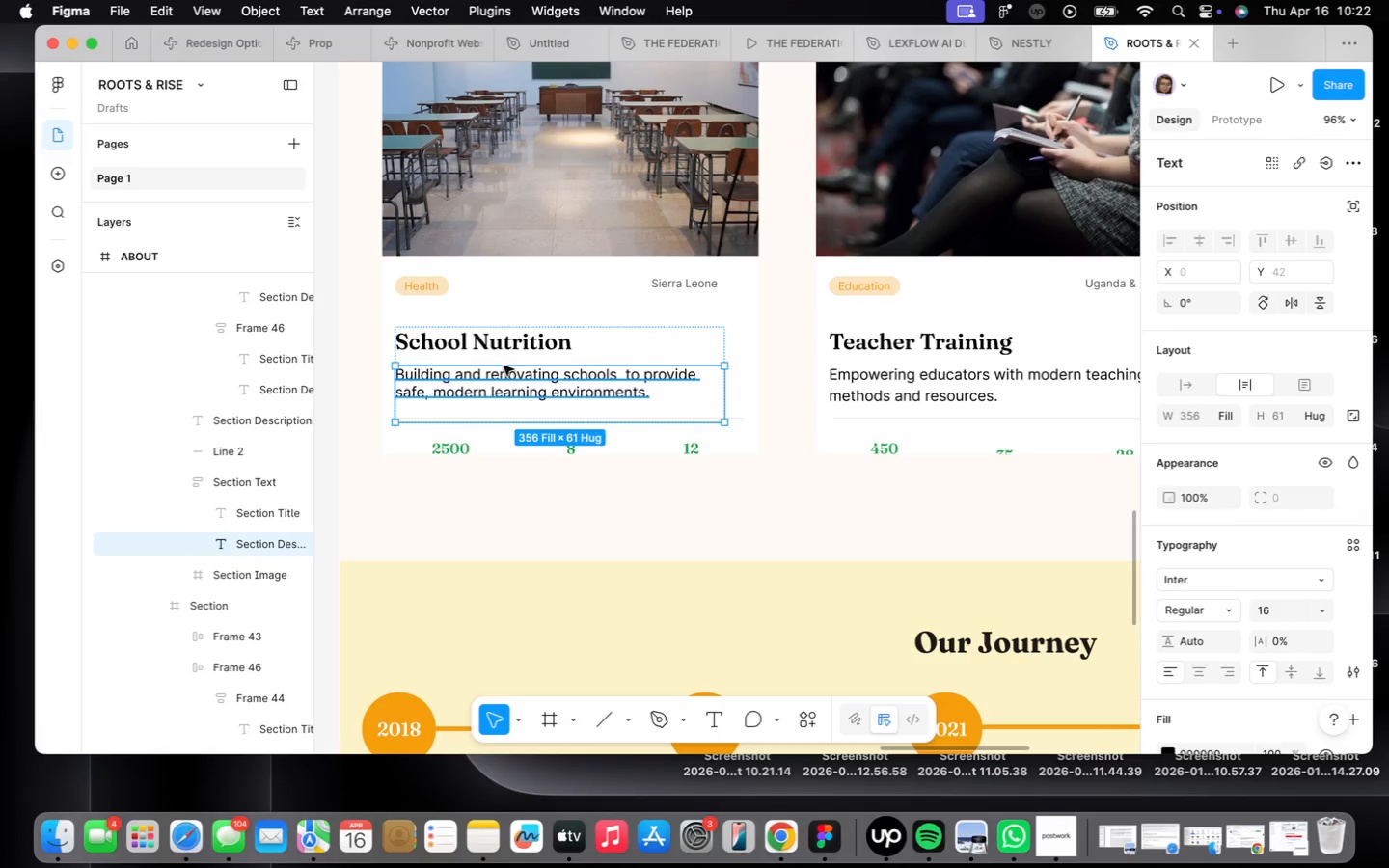 
triple_click([504, 366])
 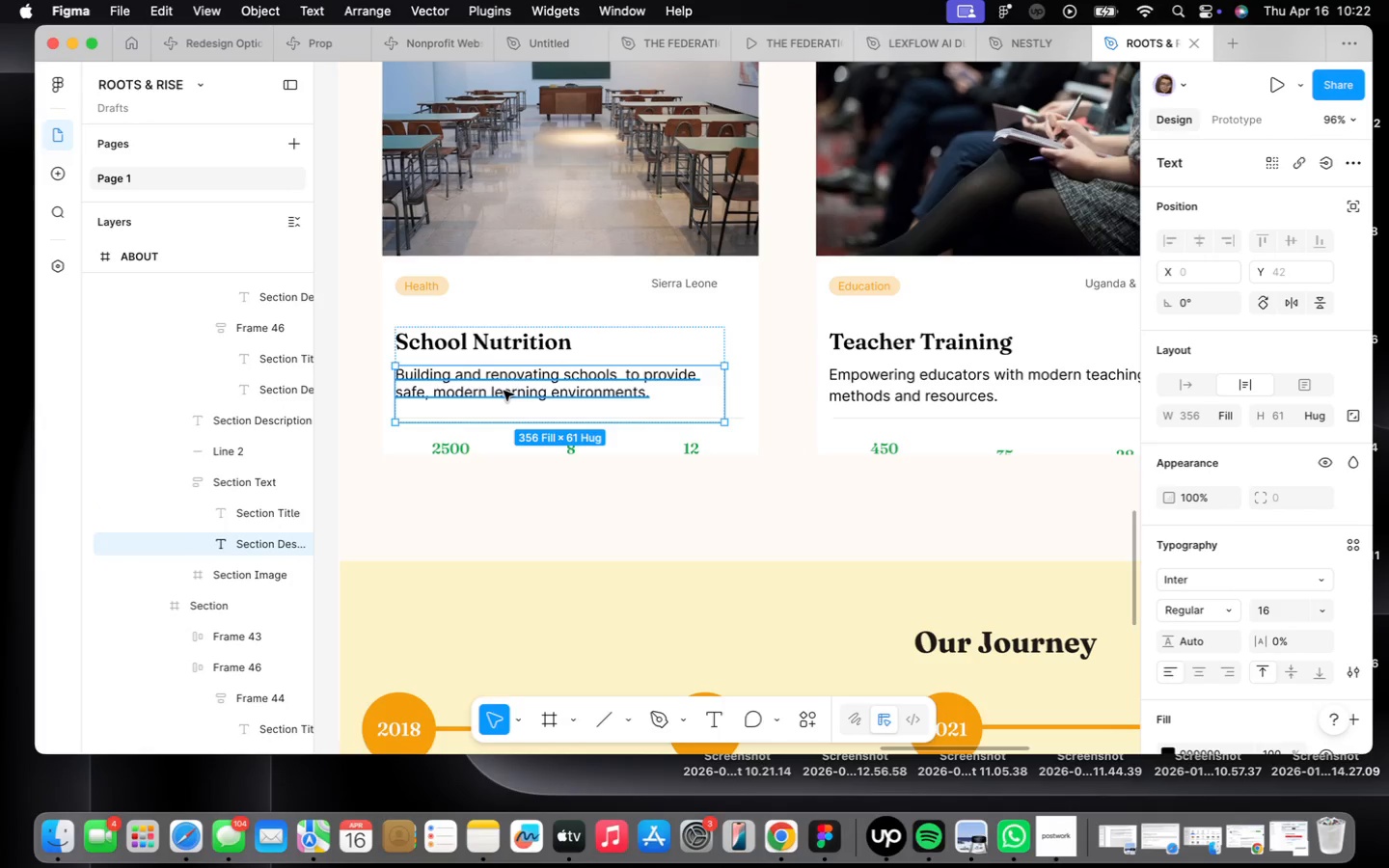 
triple_click([504, 393])
 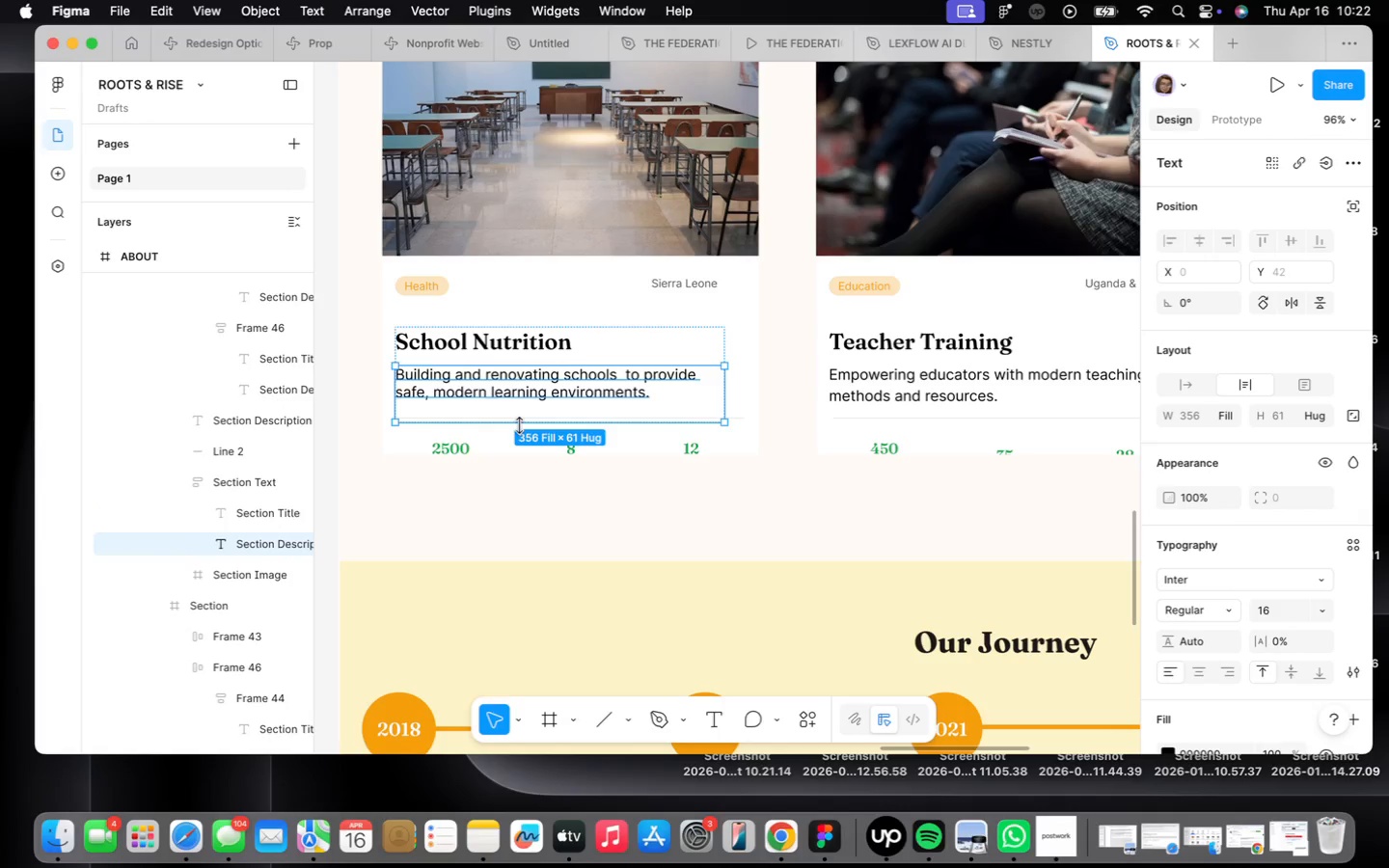 
left_click_drag(start_coordinate=[520, 425], to_coordinate=[524, 406])
 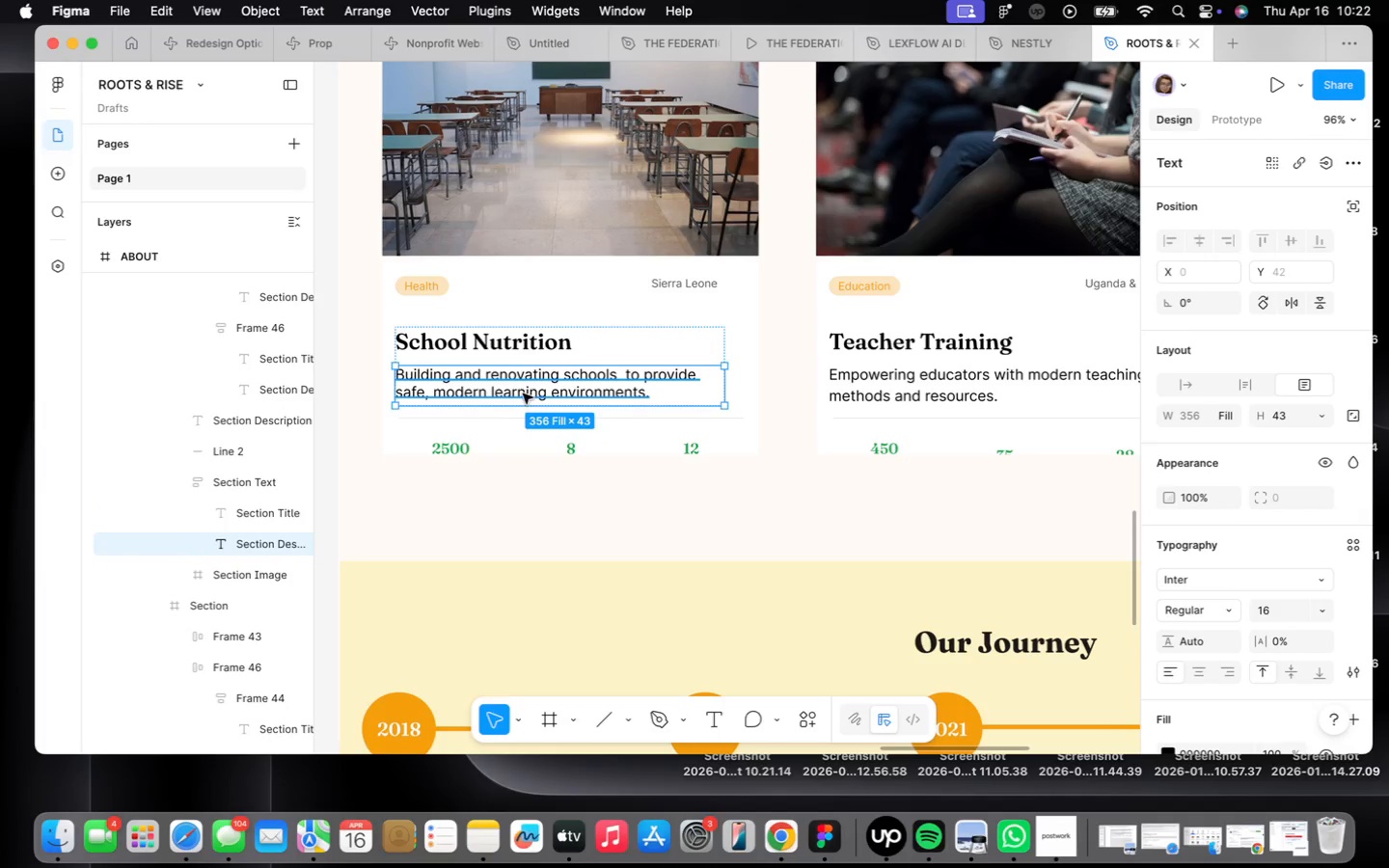 
double_click([523, 393])
 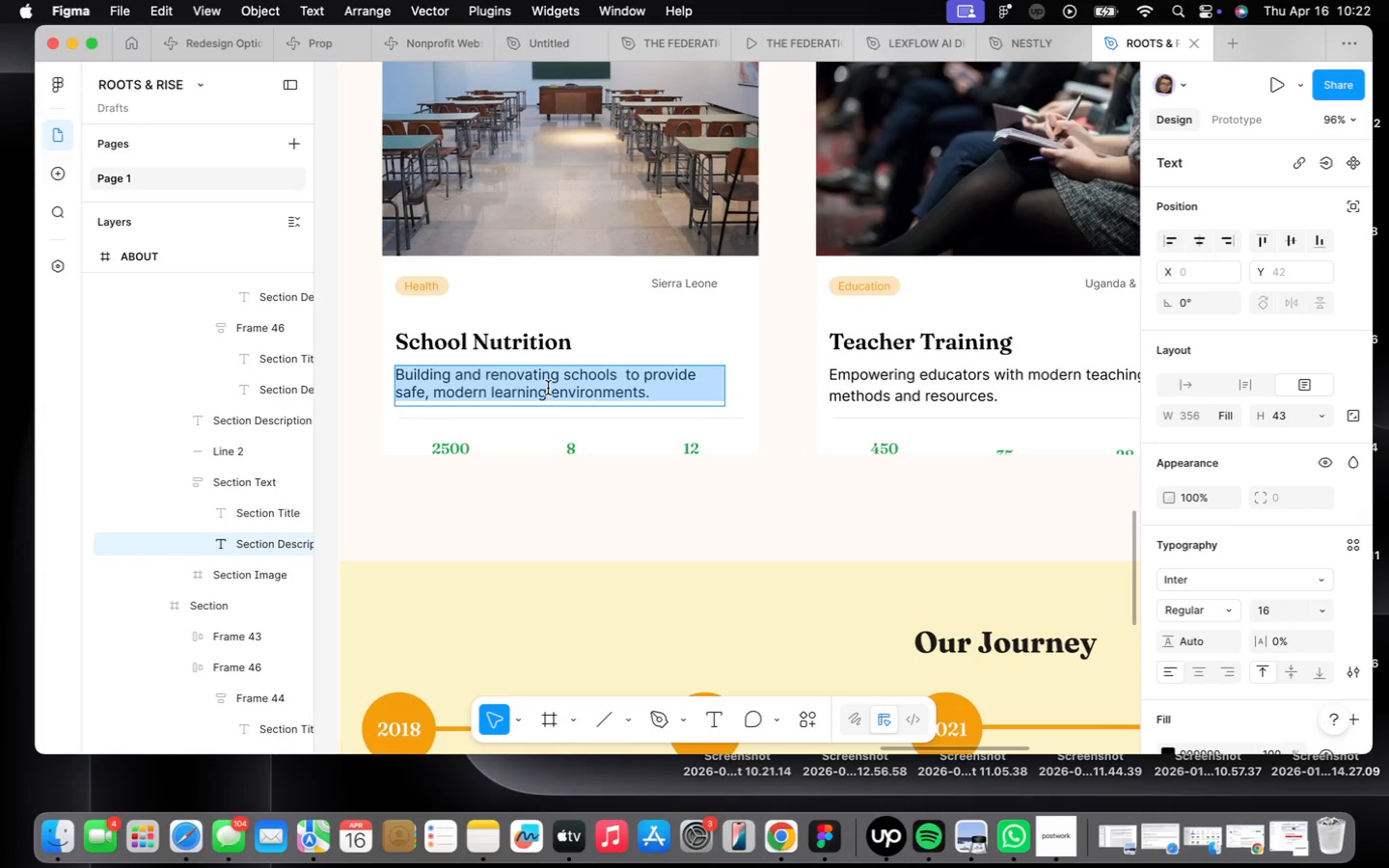 
type(Providing daily )
 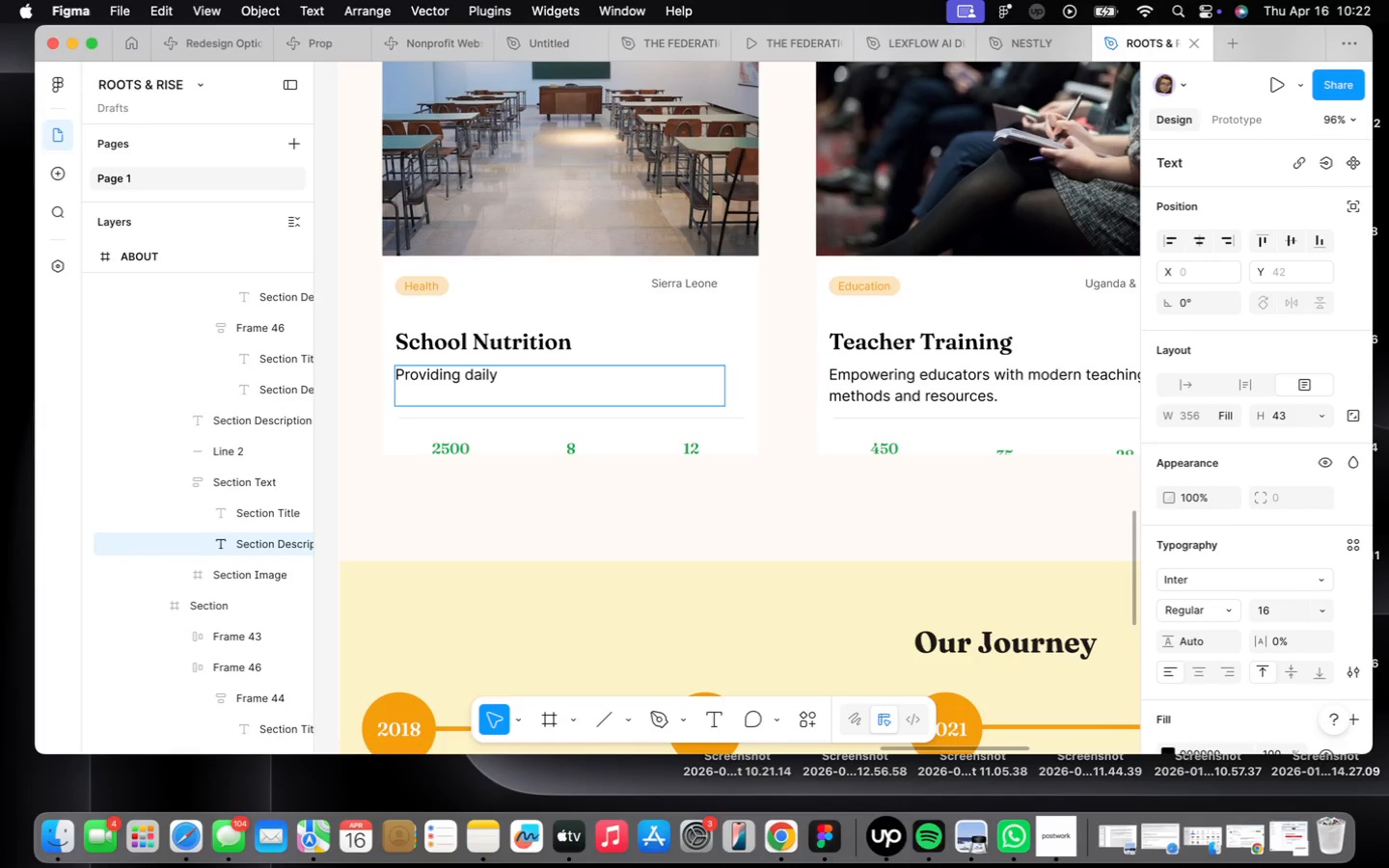 
wait(6.22)
 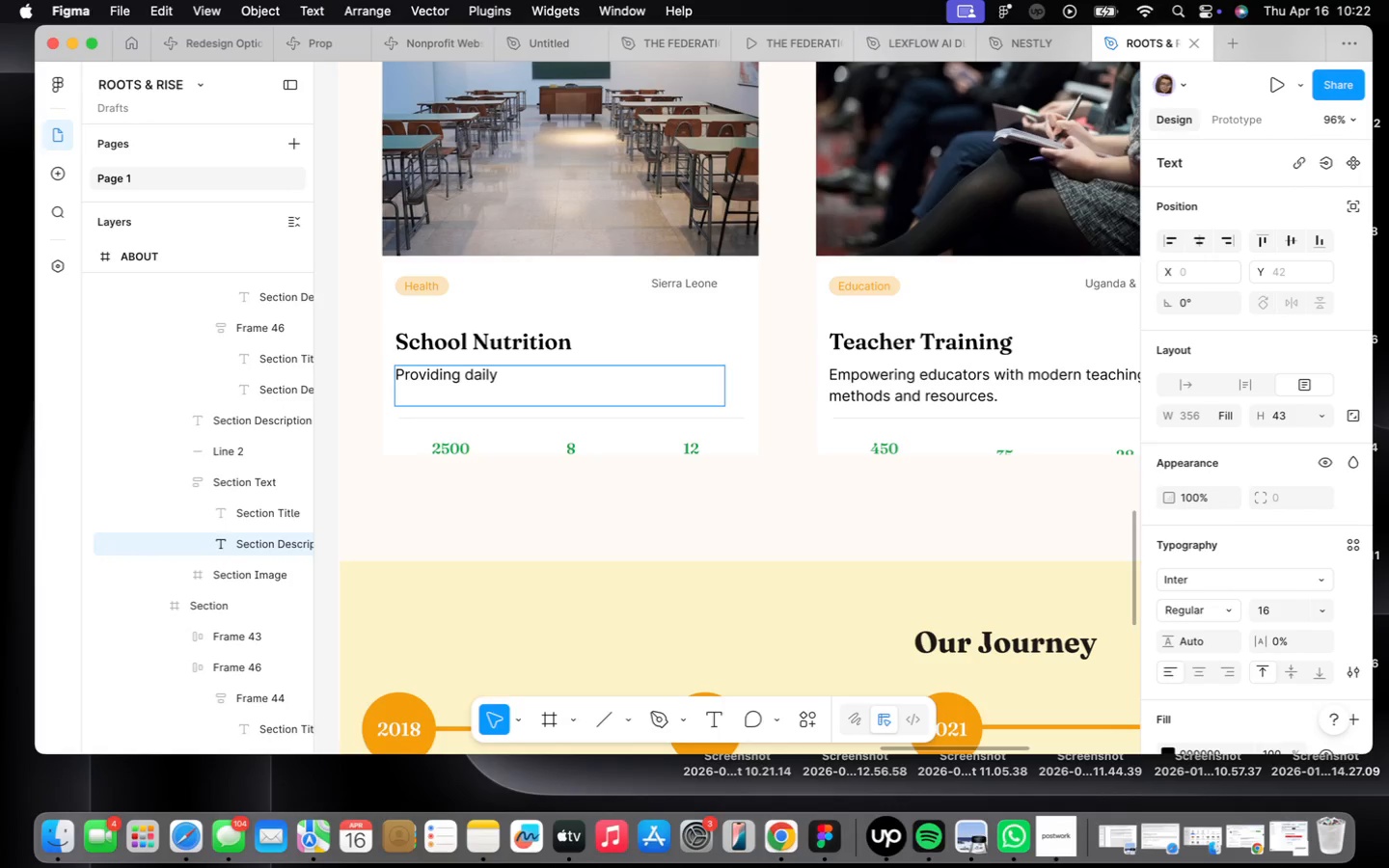 
type(nutritious meals to students, improving attendance and health)
 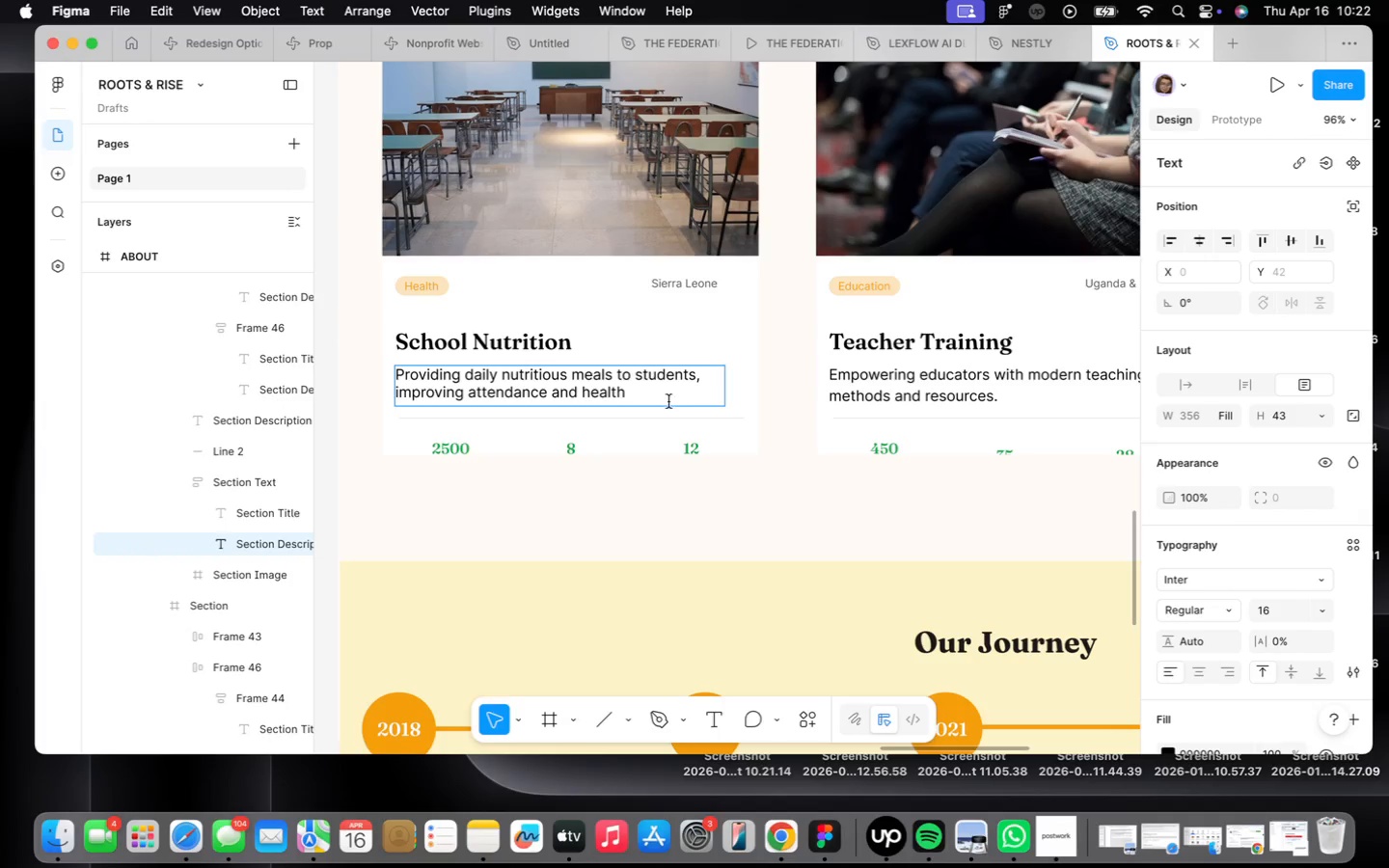 
scroll: coordinate [755, 420], scroll_direction: down, amount: 9.0
 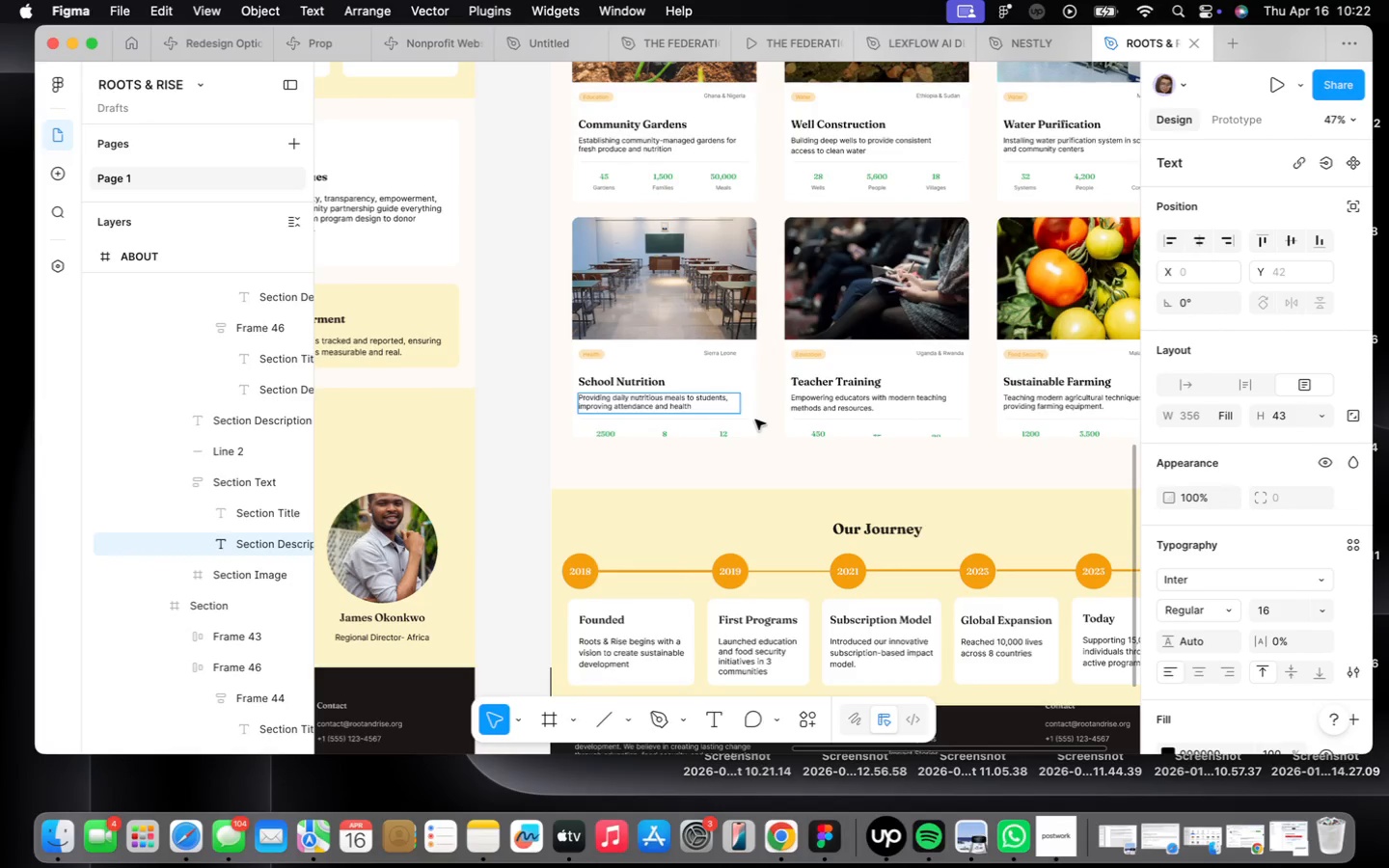 
scroll: coordinate [755, 420], scroll_direction: up, amount: 3.0
 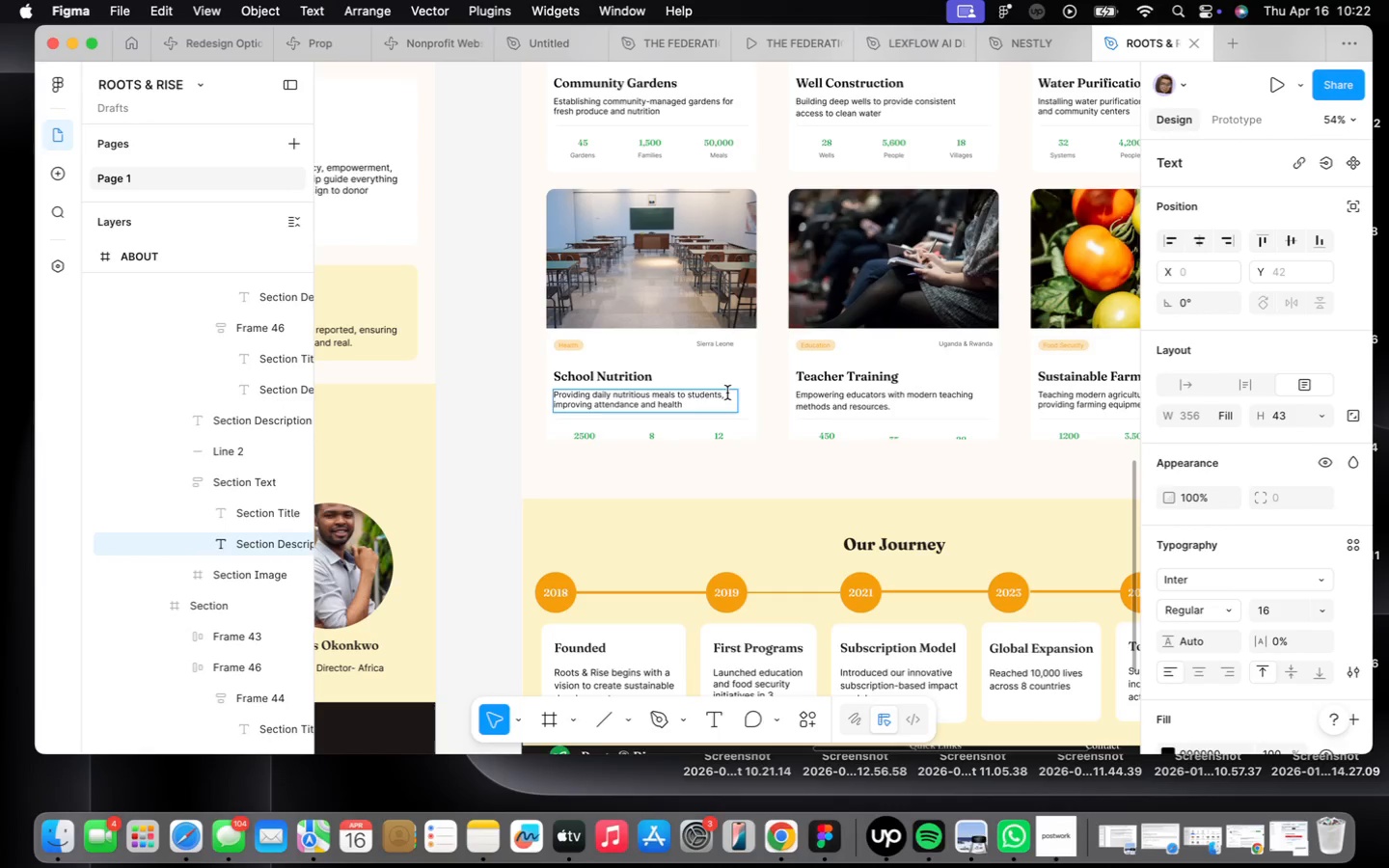 
wait(16.39)
 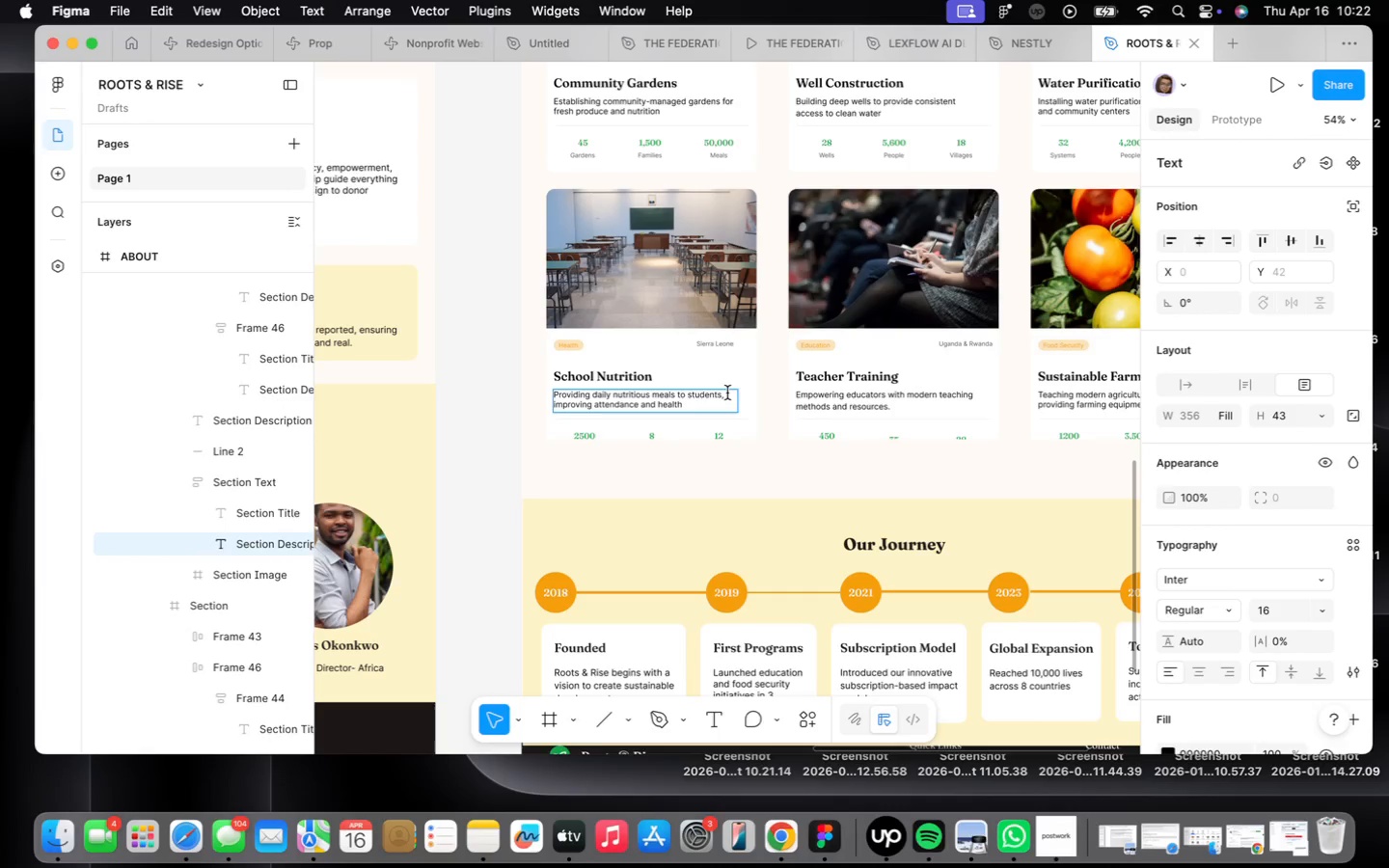 
key(Period)
 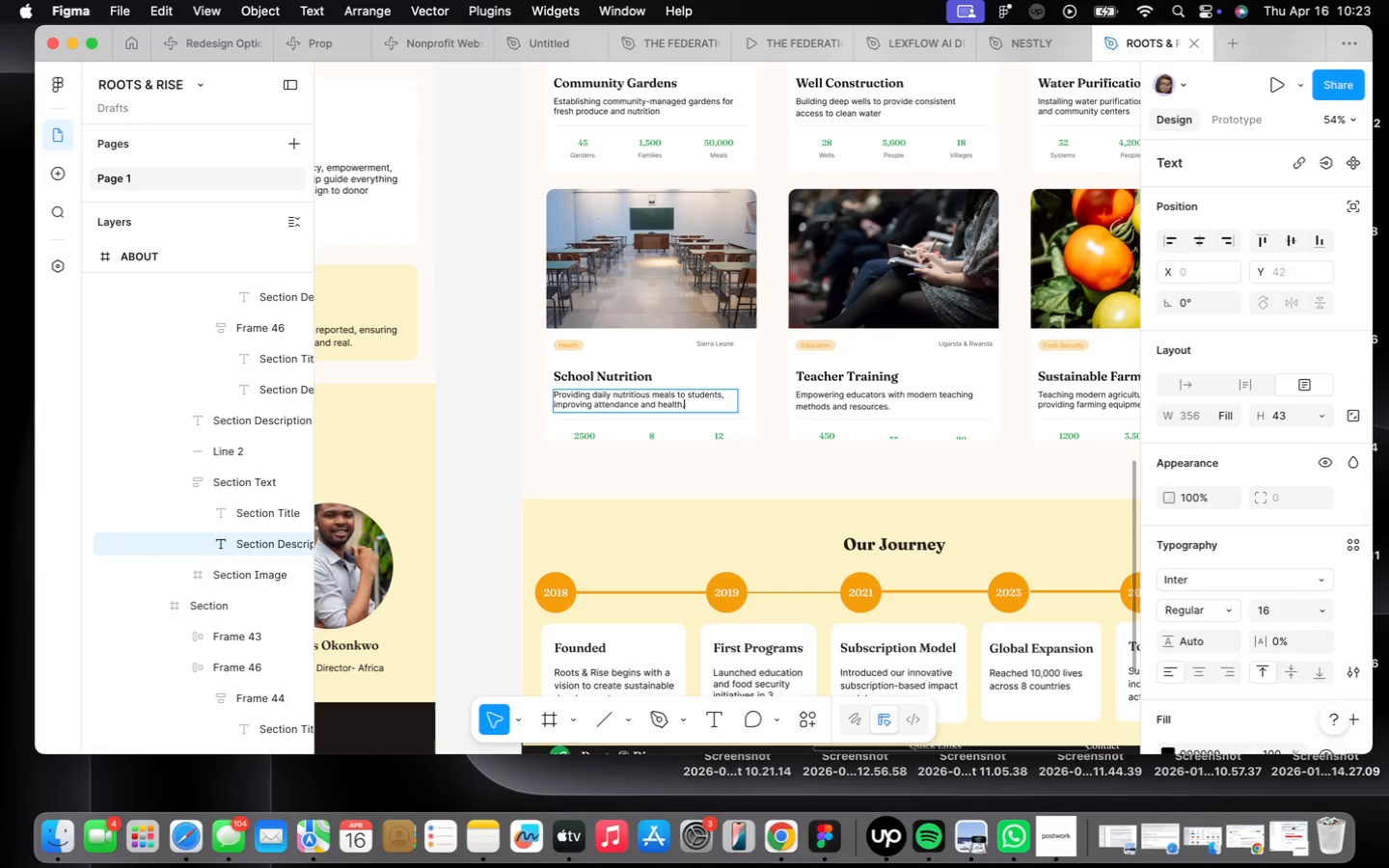 
wait(20.43)
 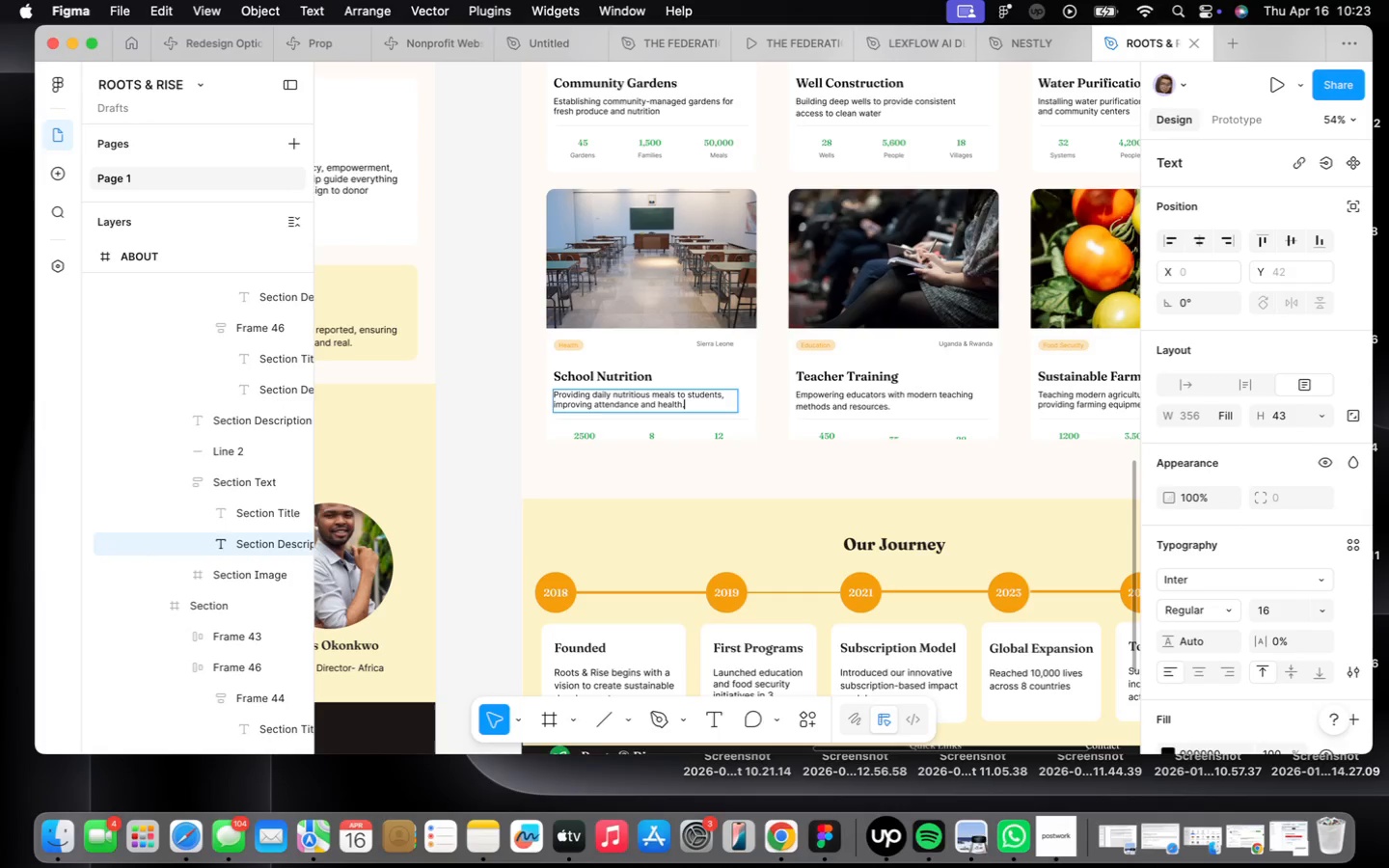 
double_click([817, 347])
 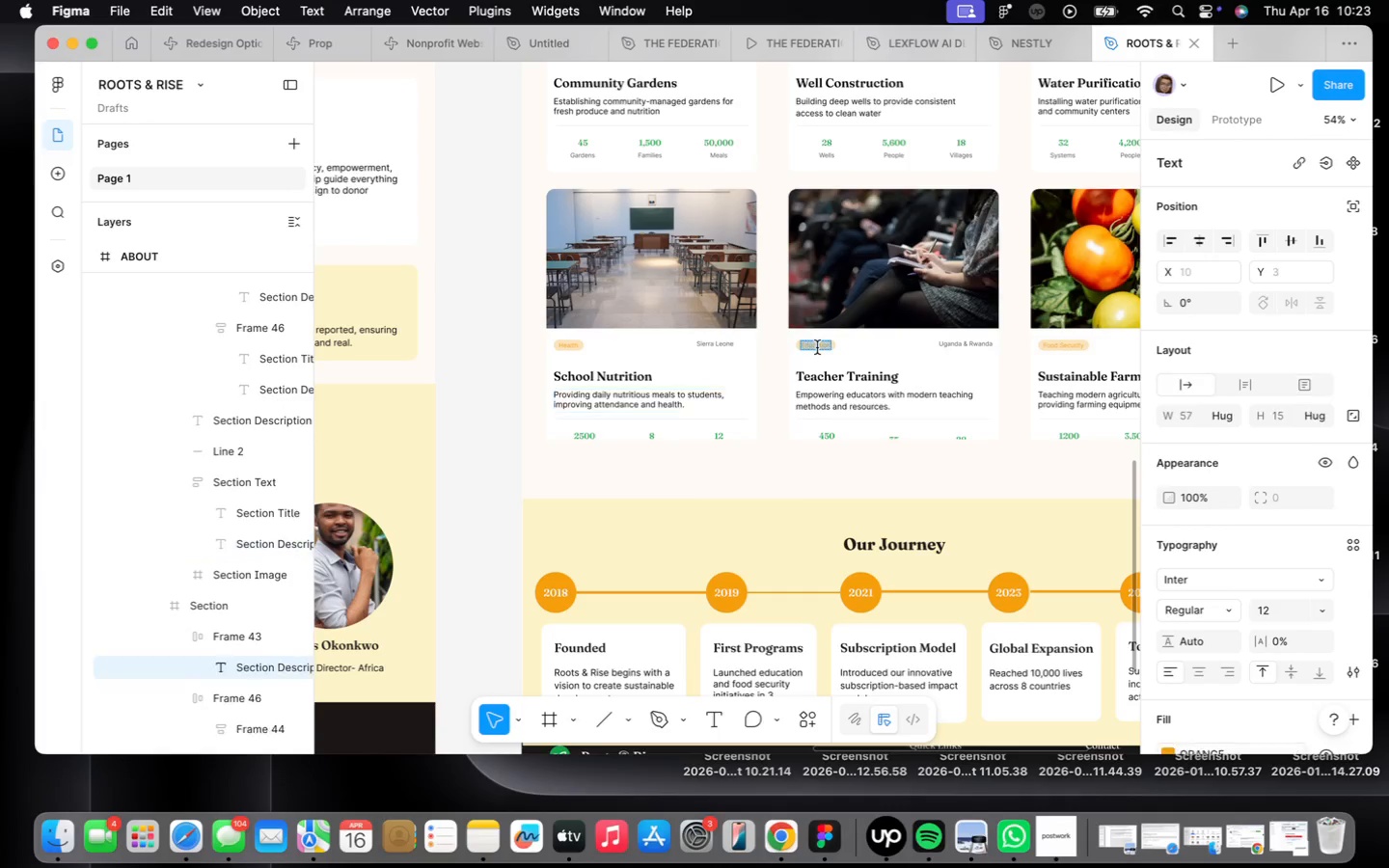 
triple_click([817, 347])
 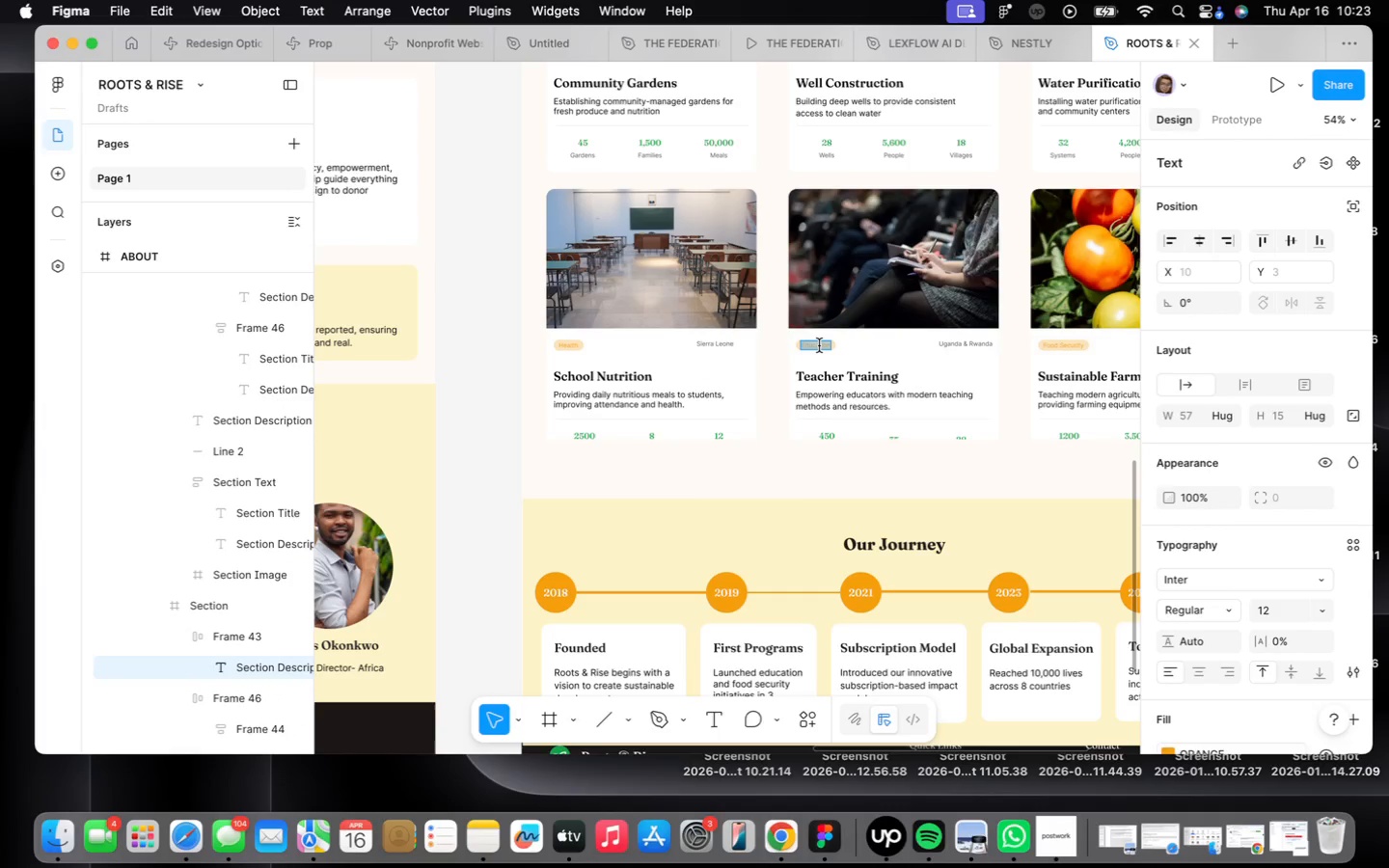 
type(Health)
 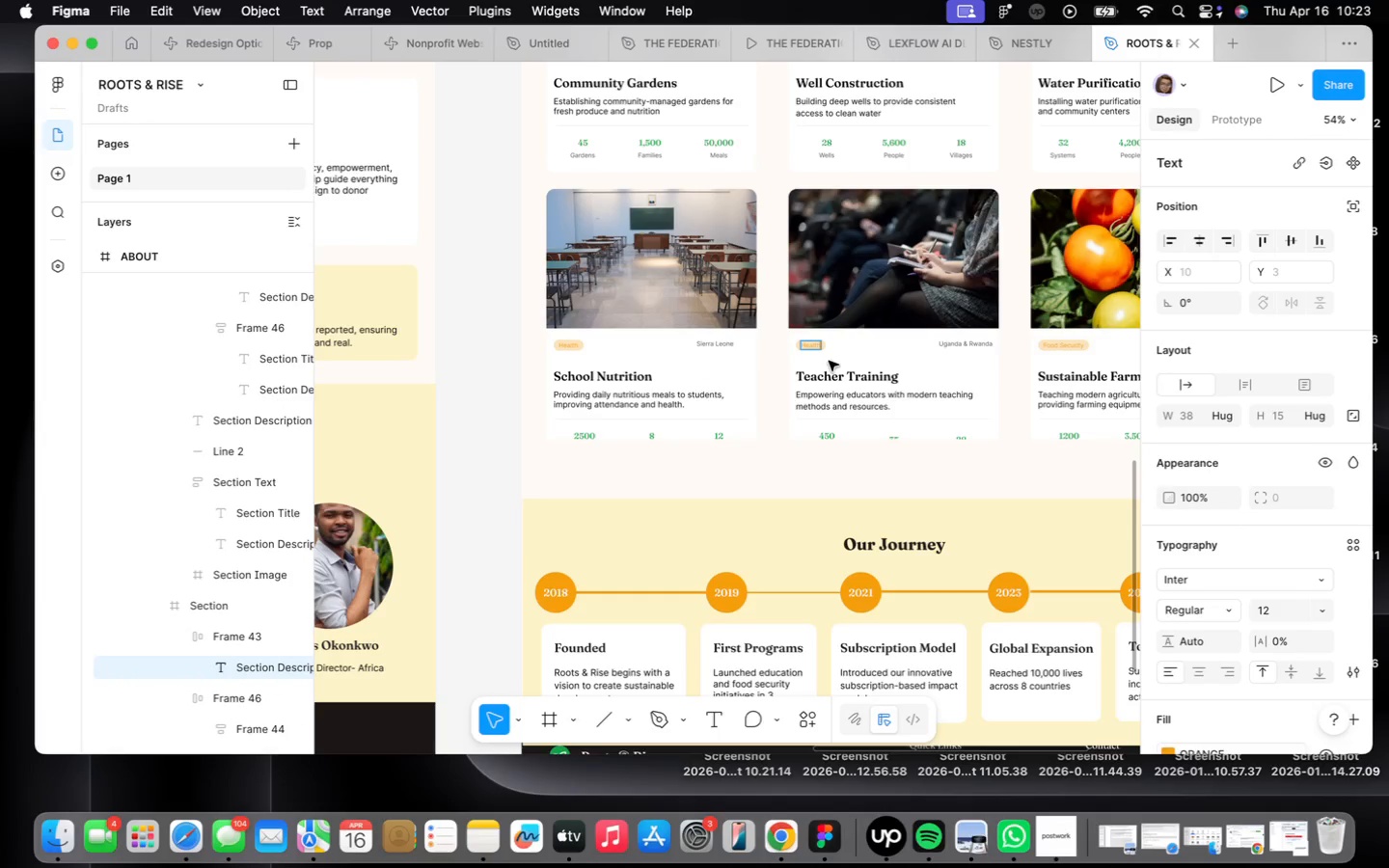 
double_click([841, 375])
 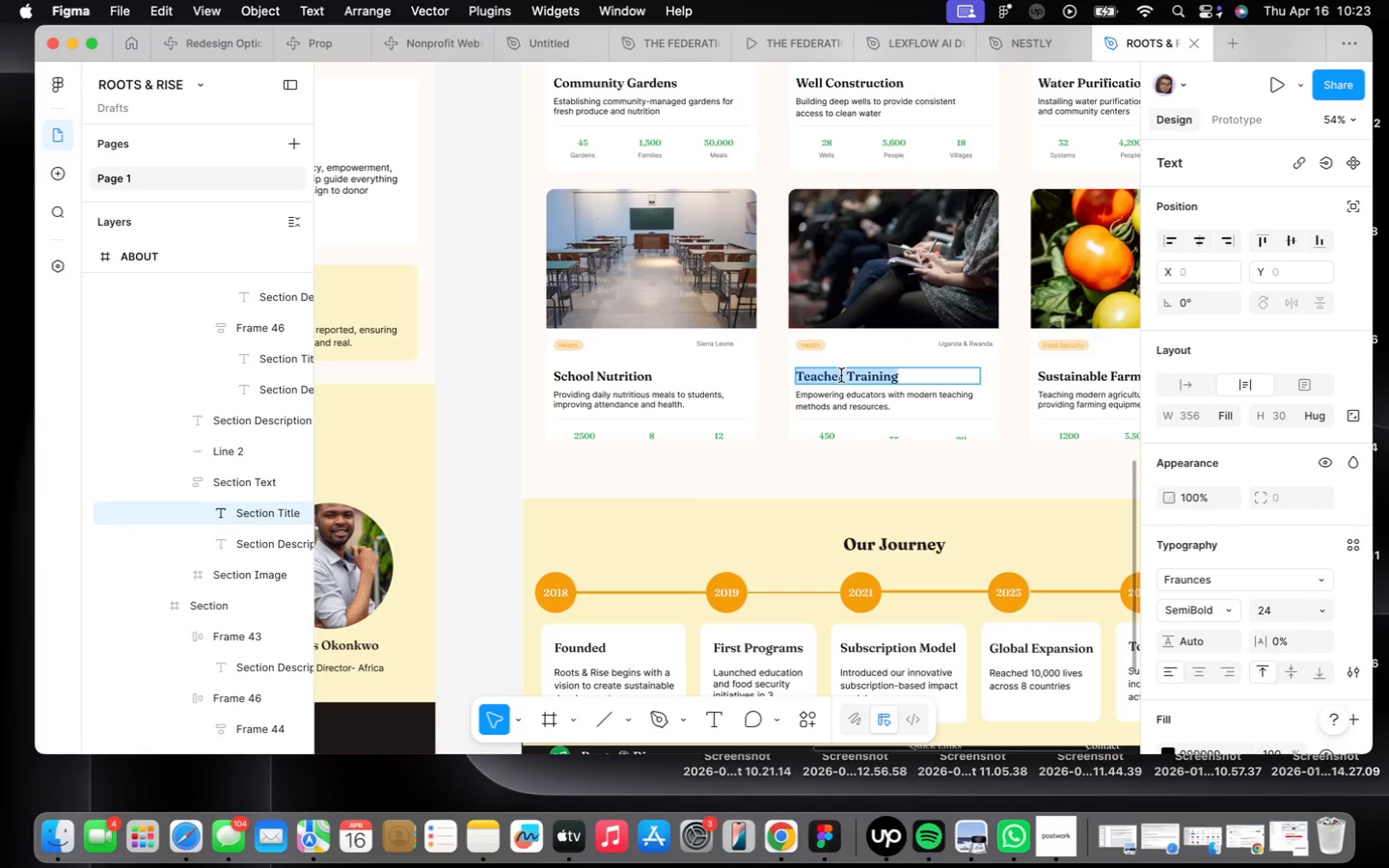 
triple_click([841, 375])
 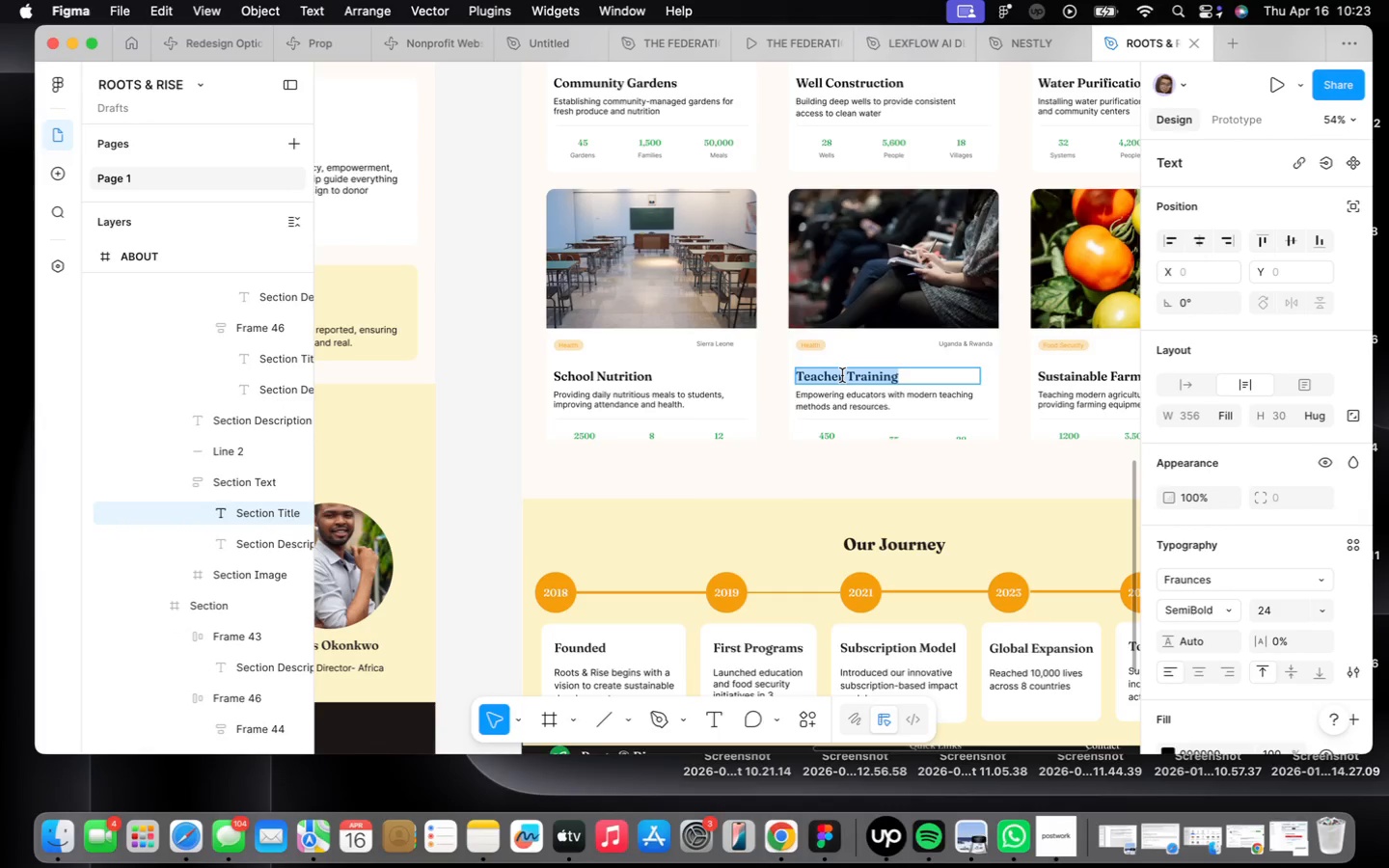 
type(Community Health)
 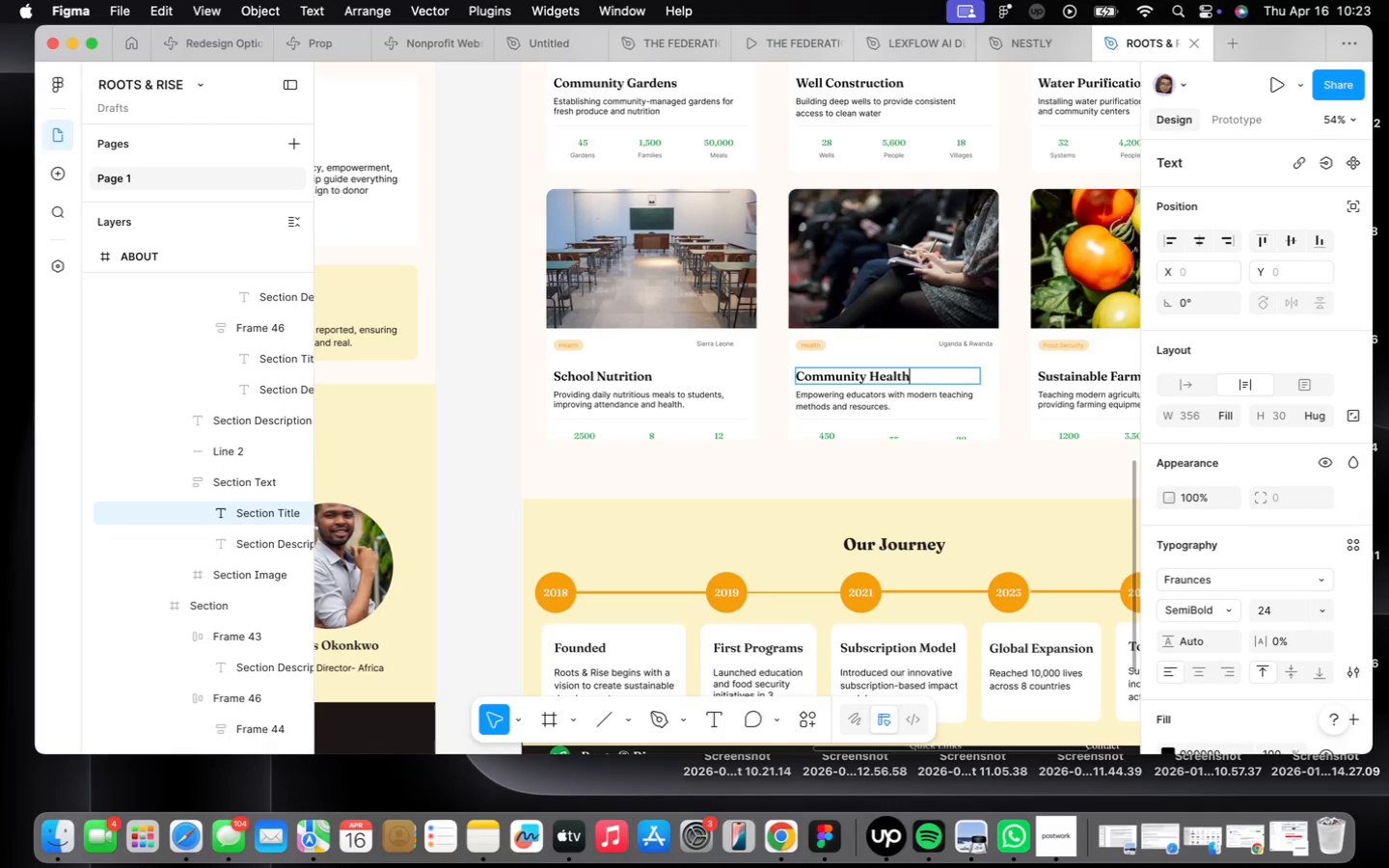 
wait(19.54)
 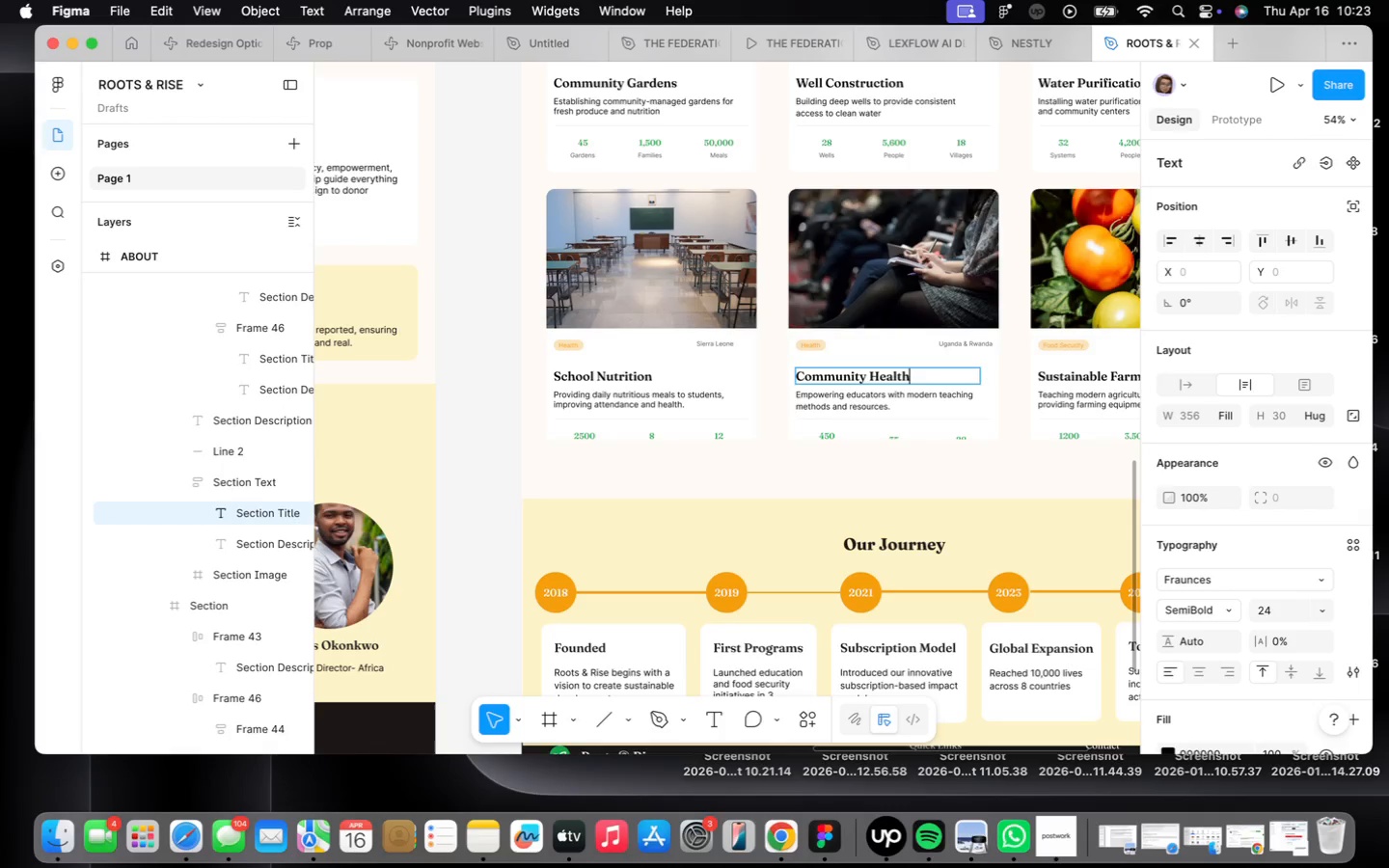 
left_click([884, 489])
 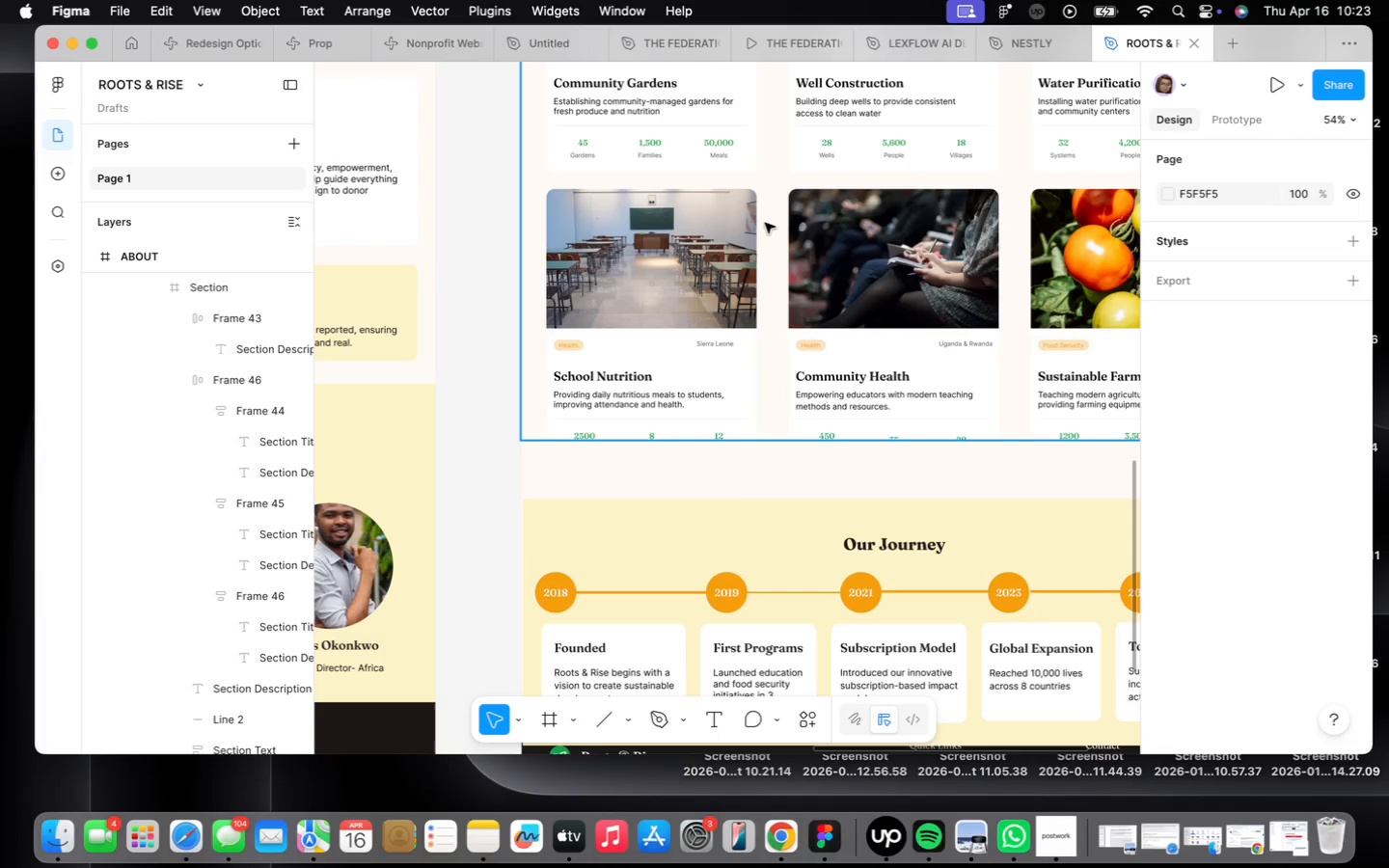 
left_click([719, 440])
 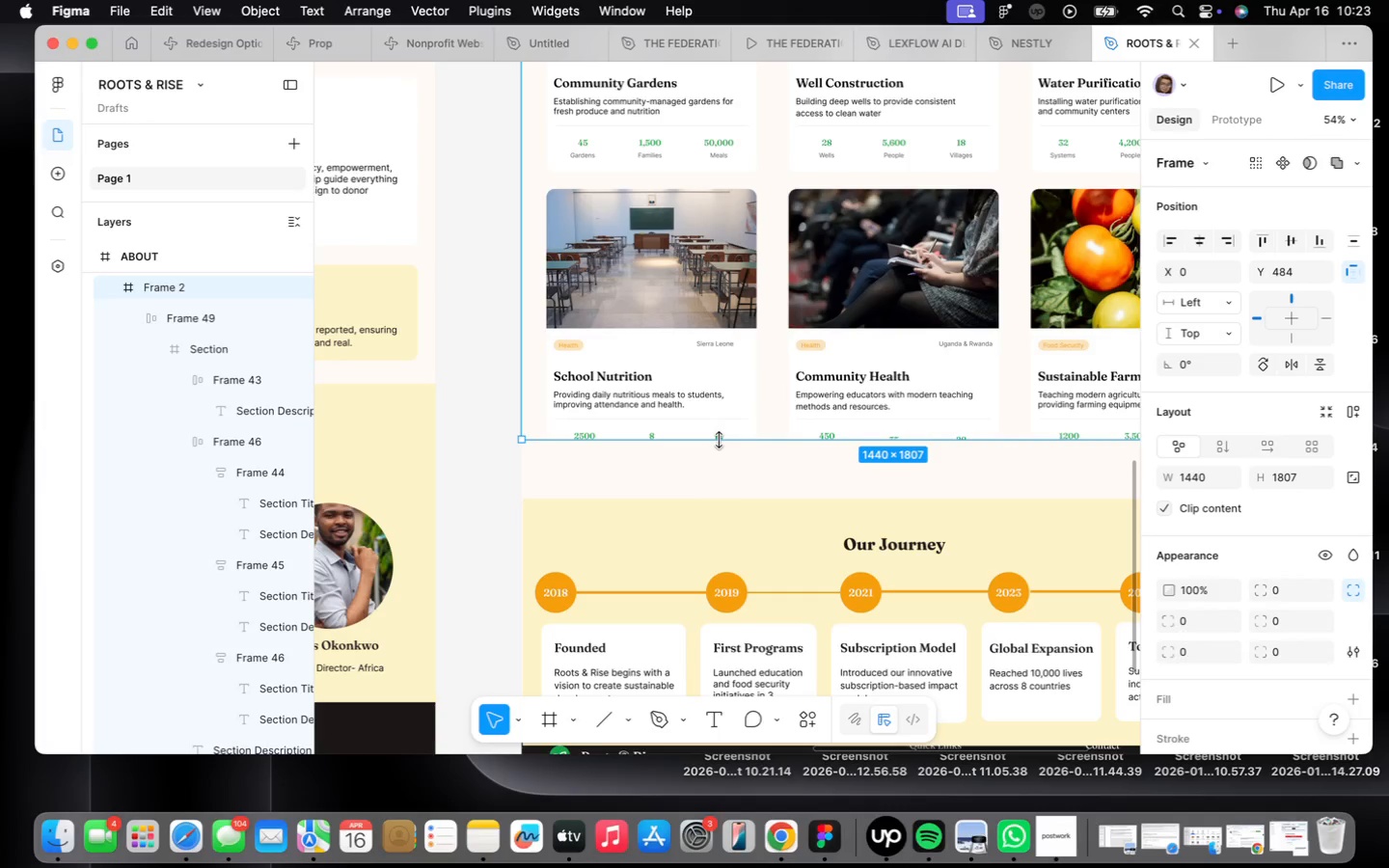 
left_click_drag(start_coordinate=[719, 440], to_coordinate=[726, 483])
 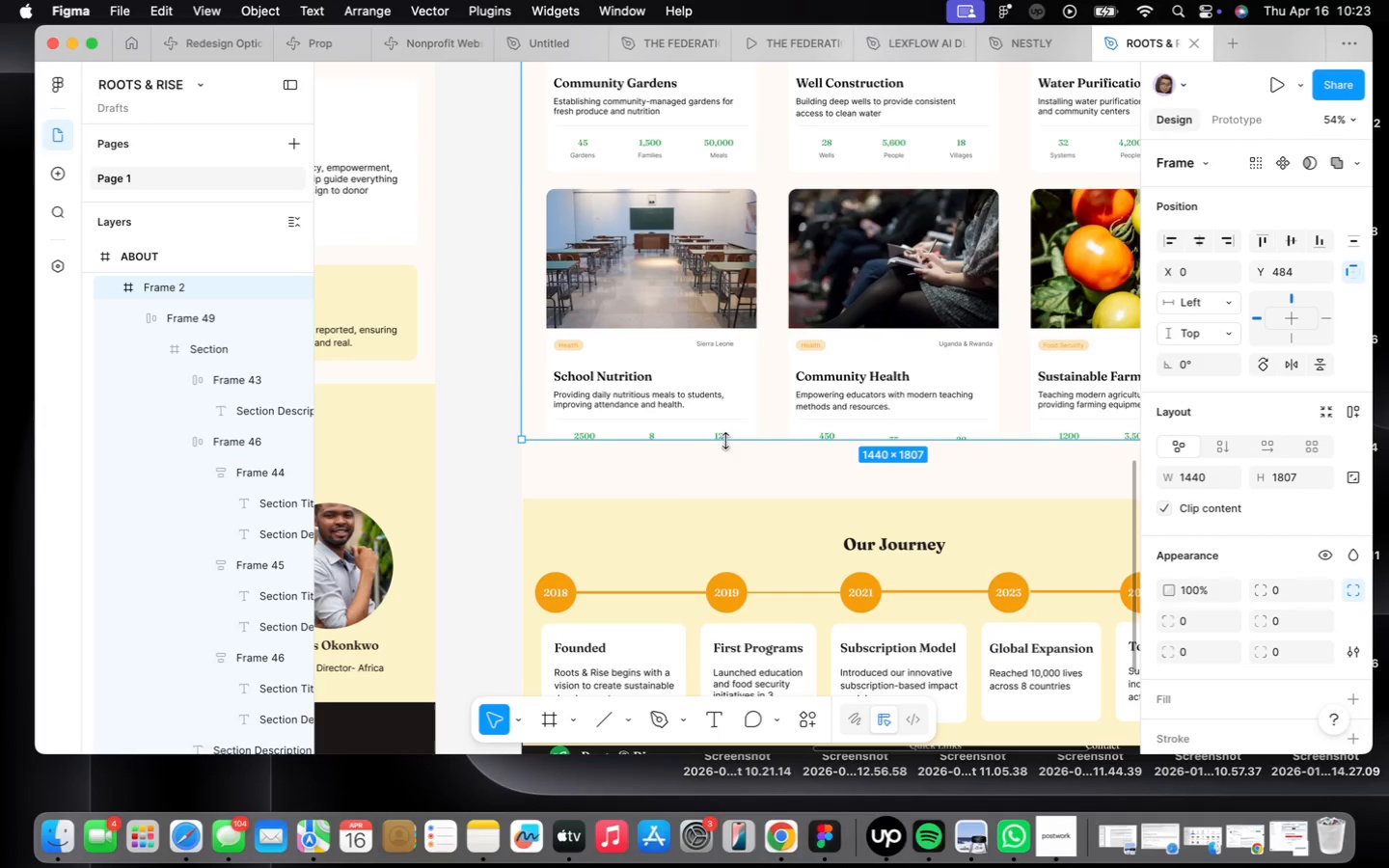 
left_click_drag(start_coordinate=[725, 440], to_coordinate=[733, 486])
 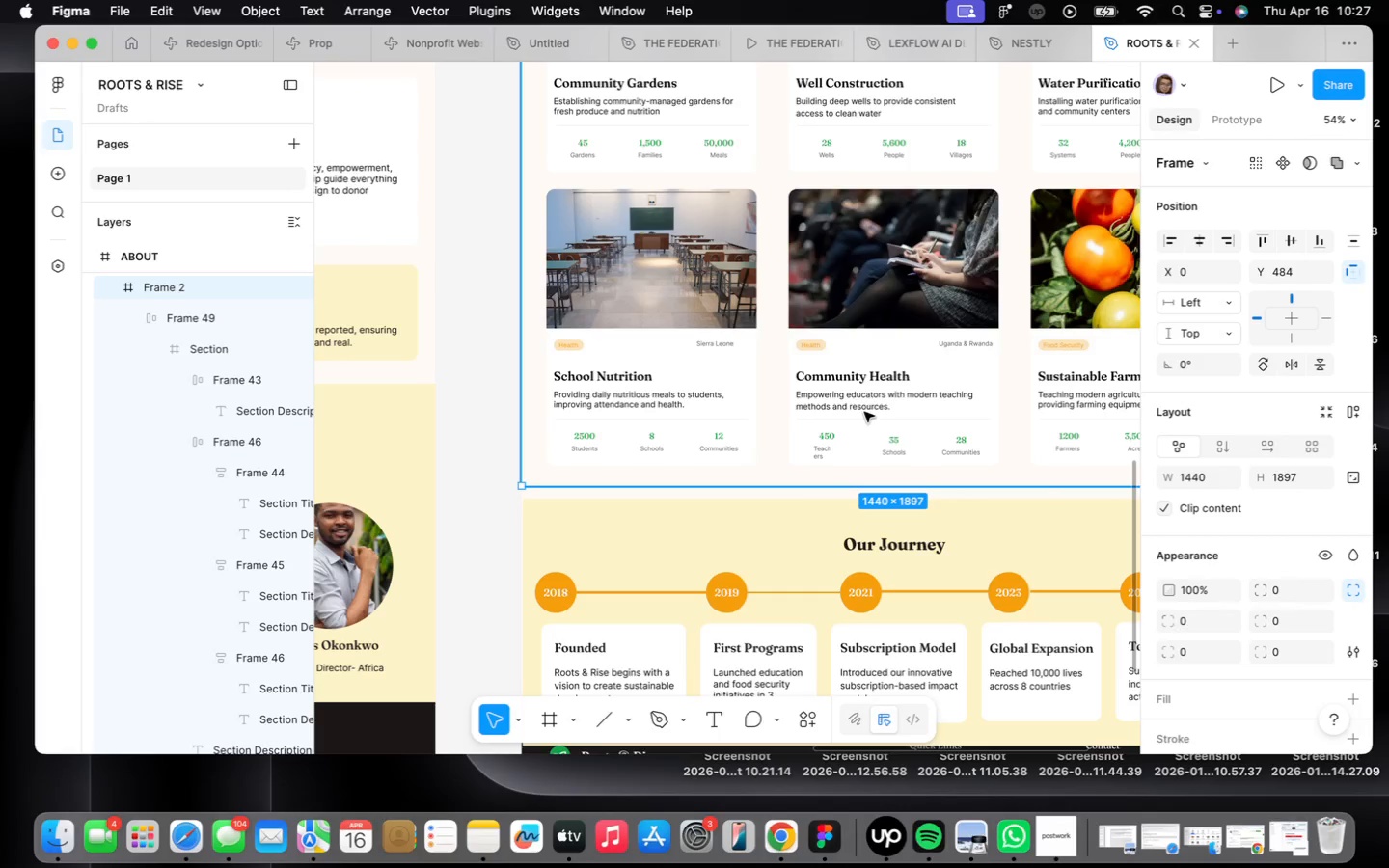 
wait(199.36)
 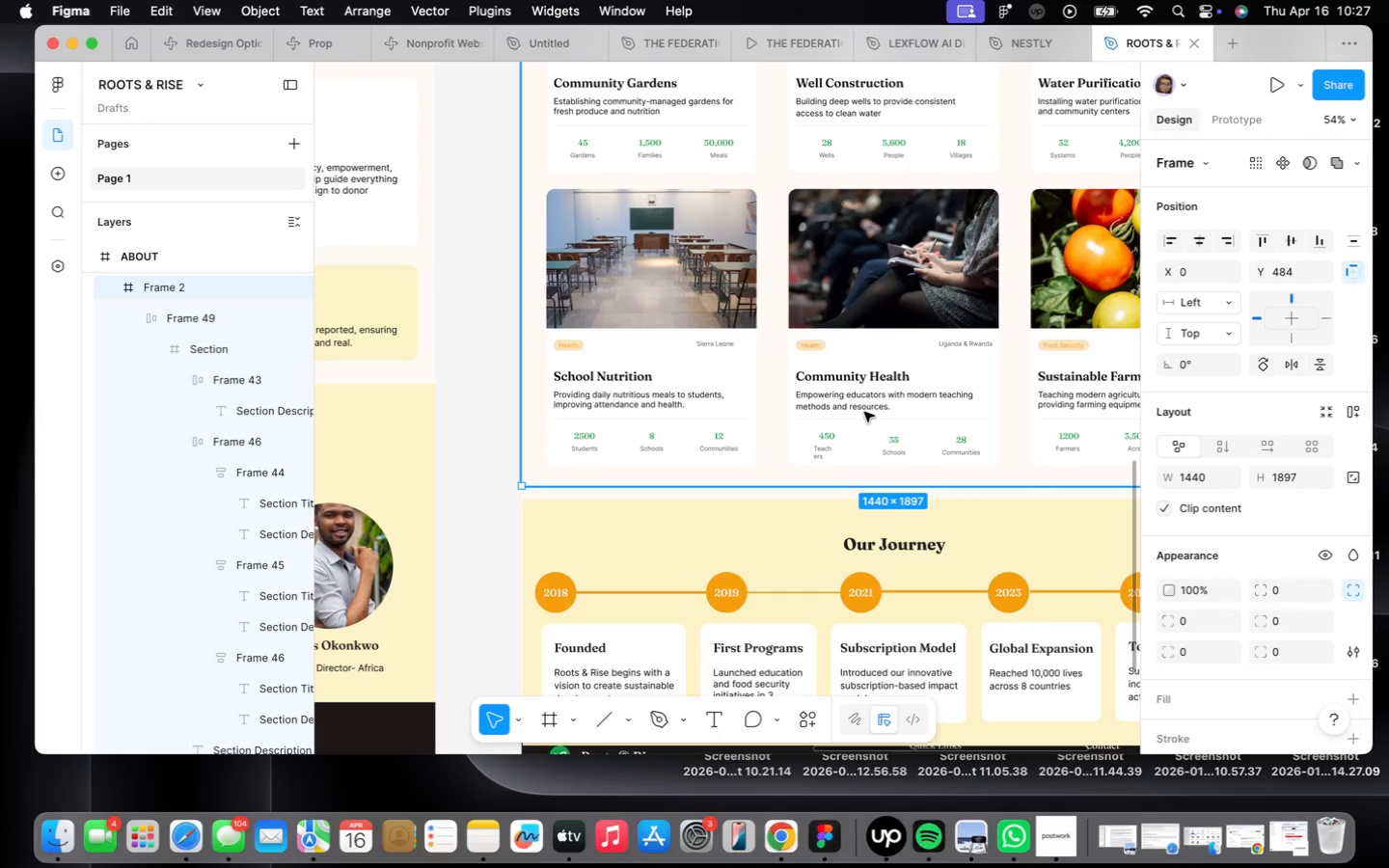 
scroll: coordinate [844, 444], scroll_direction: up, amount: 11.0
 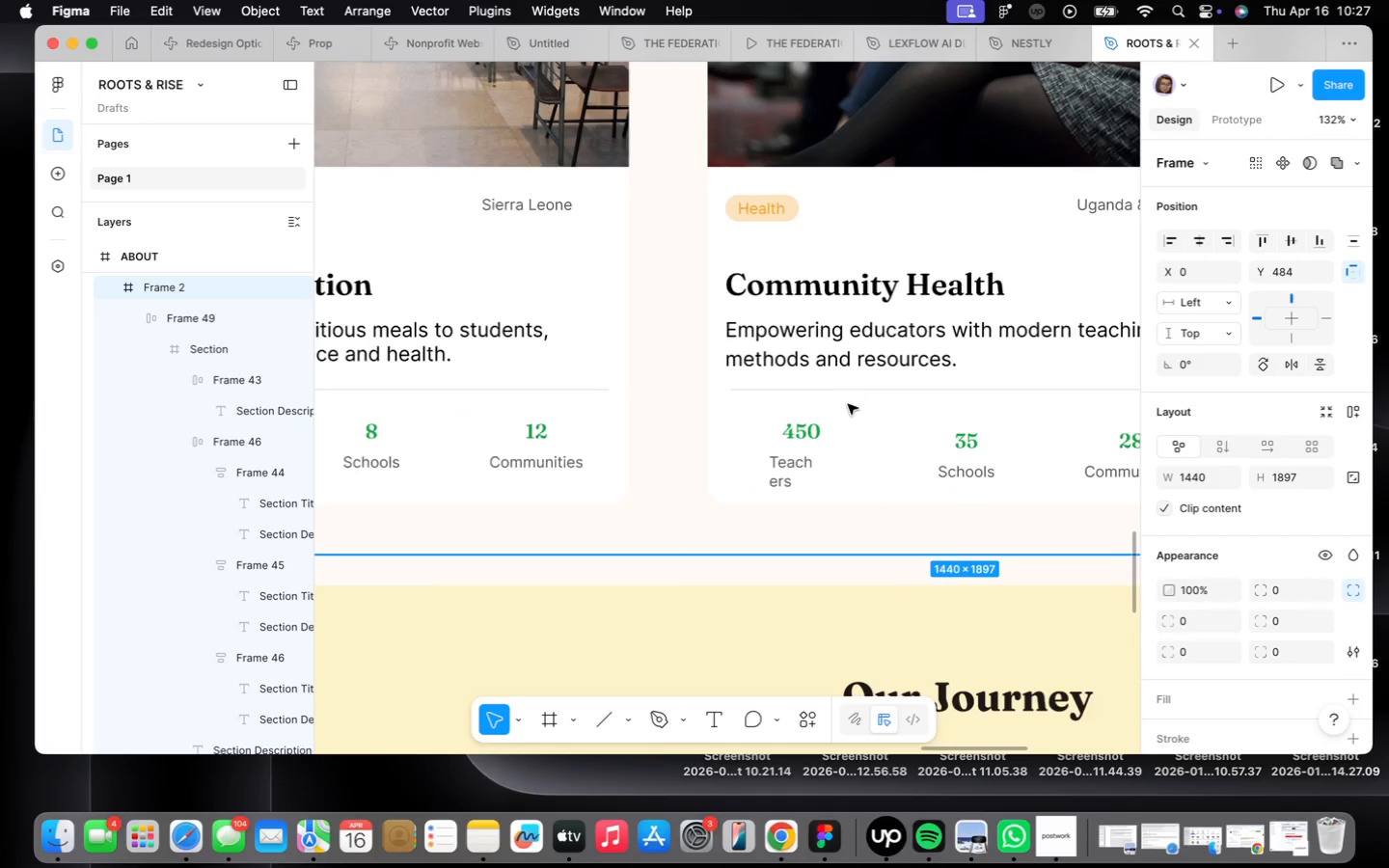 
scroll: coordinate [845, 400], scroll_direction: down, amount: 5.0
 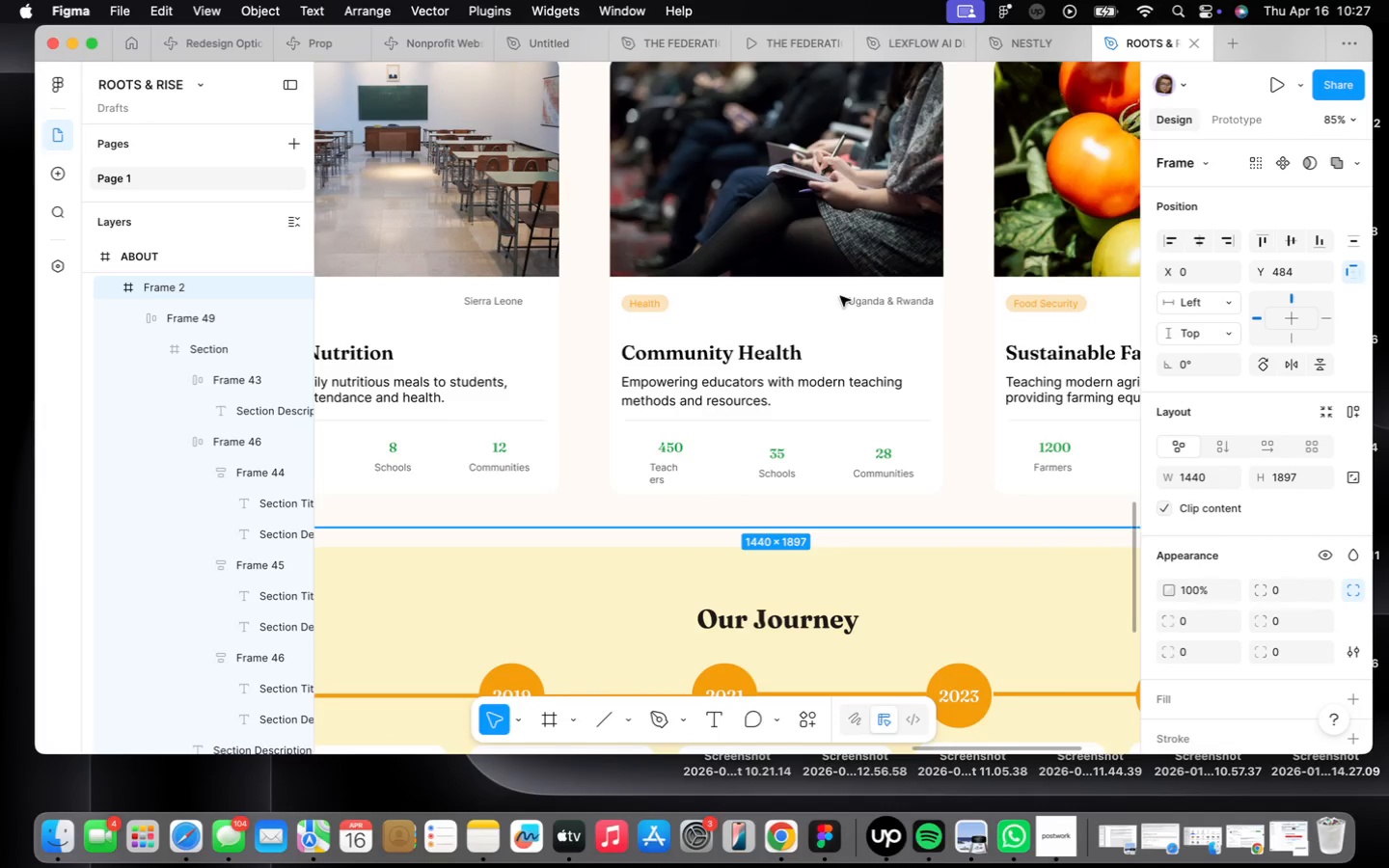 
double_click([898, 299])
 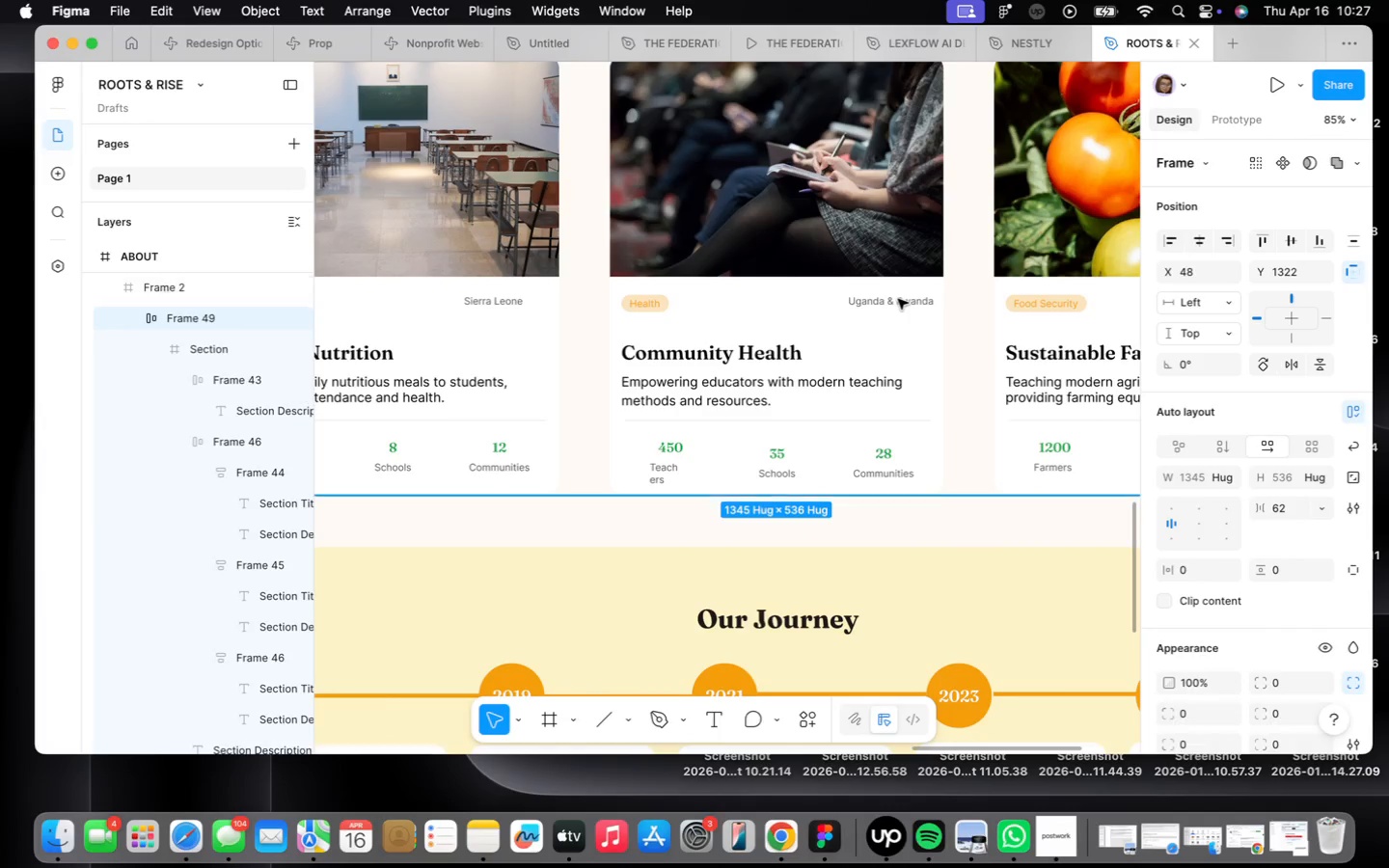 
triple_click([898, 299])
 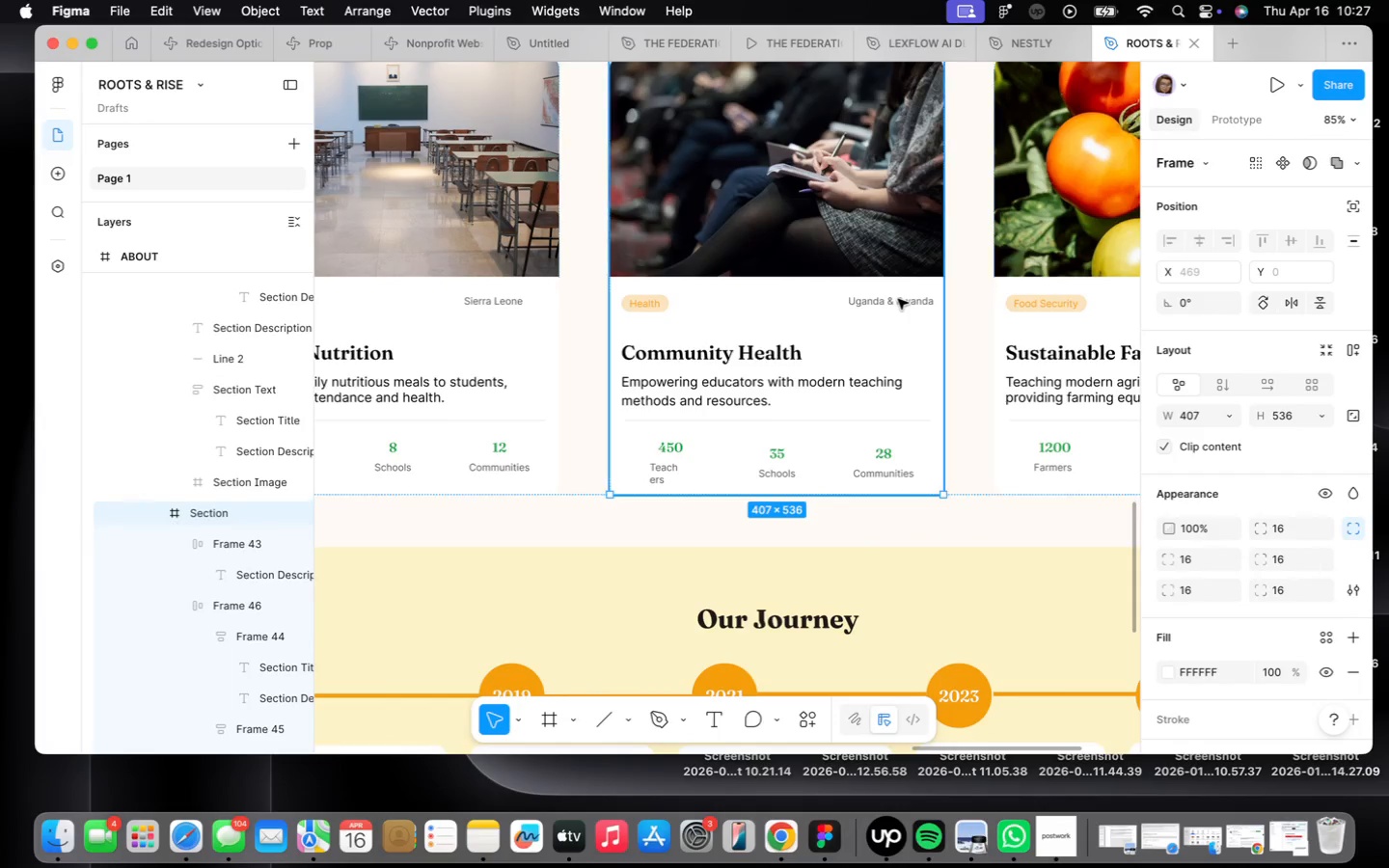 
triple_click([898, 299])
 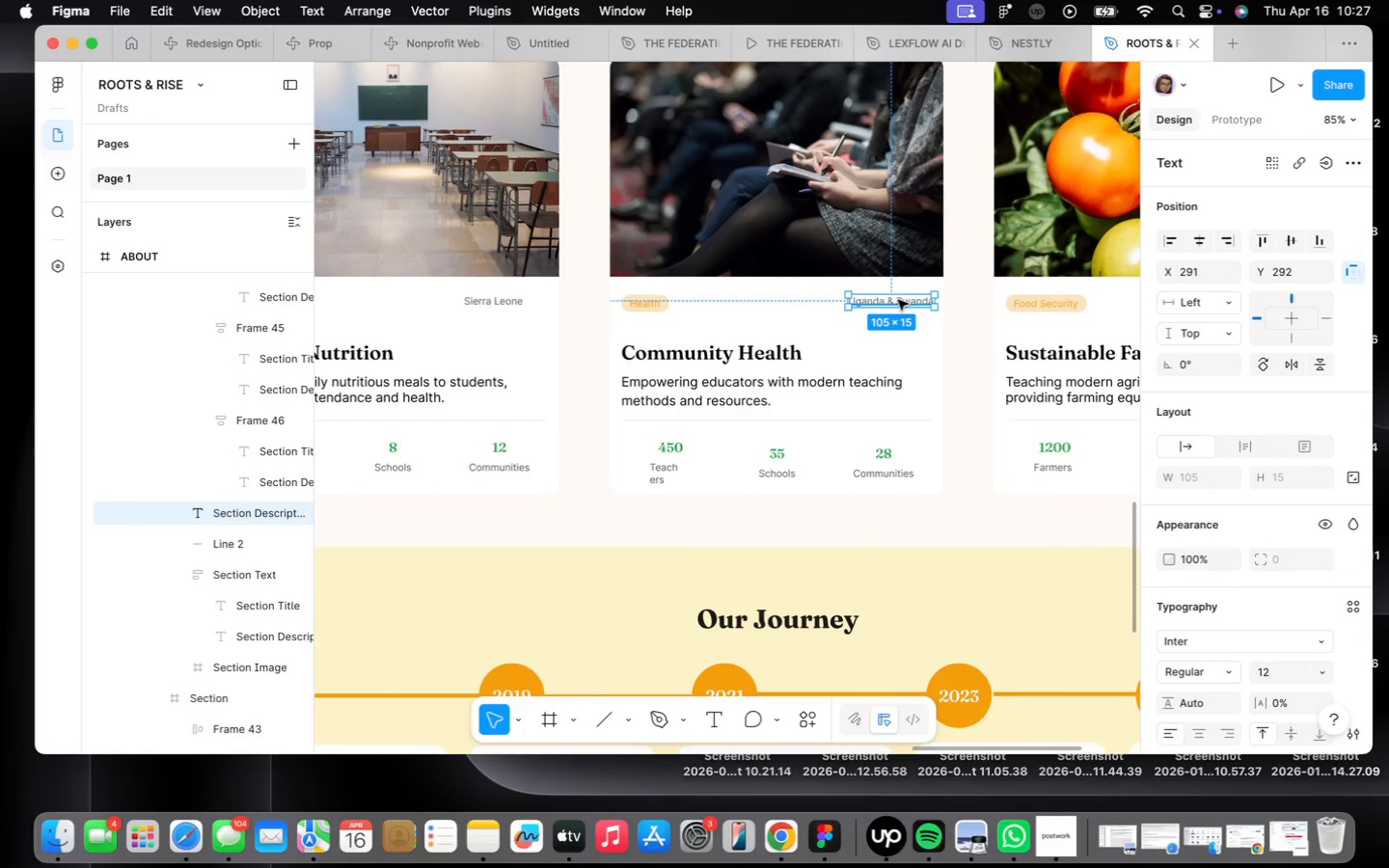 
triple_click([898, 300])
 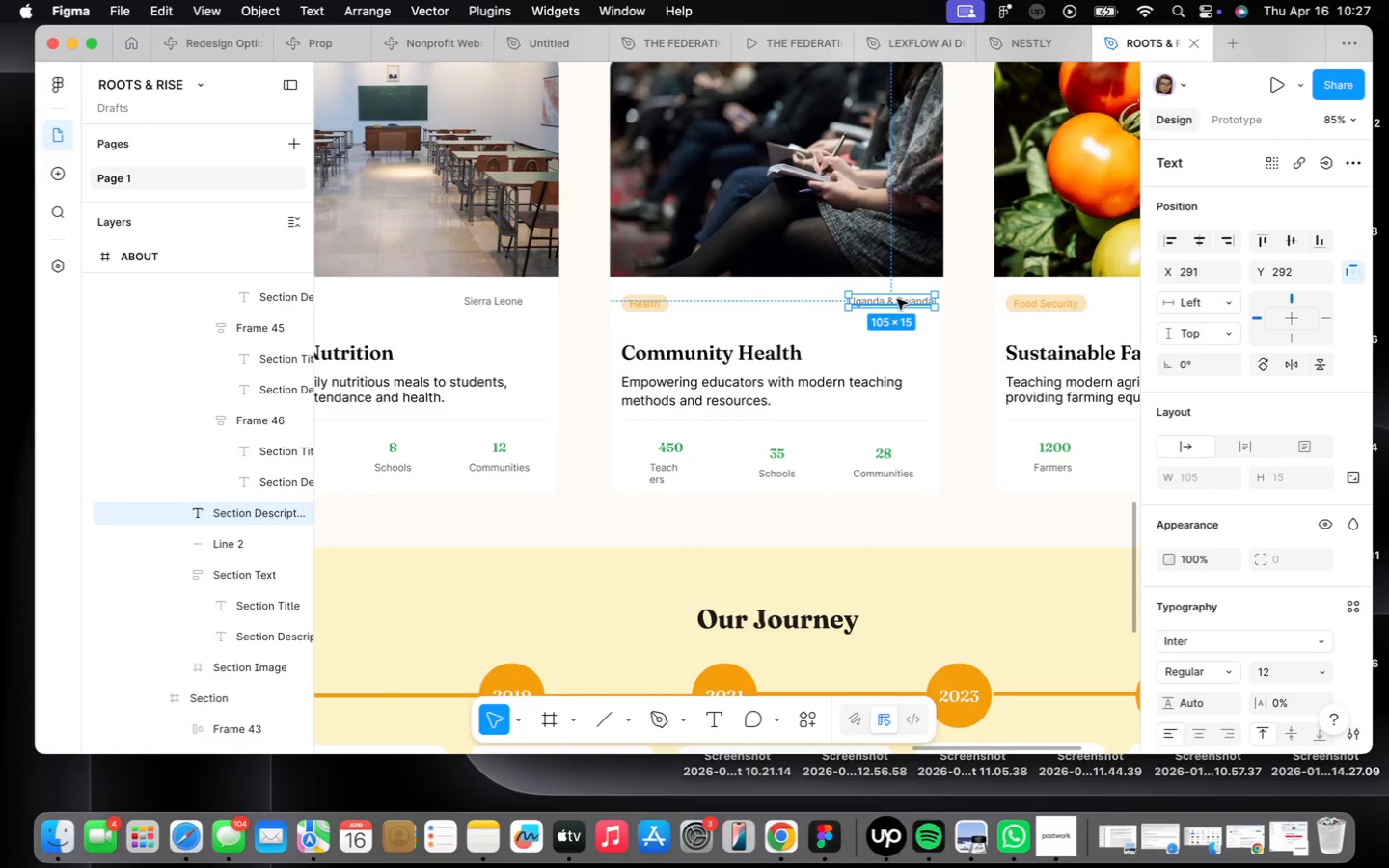 
triple_click([897, 299])
 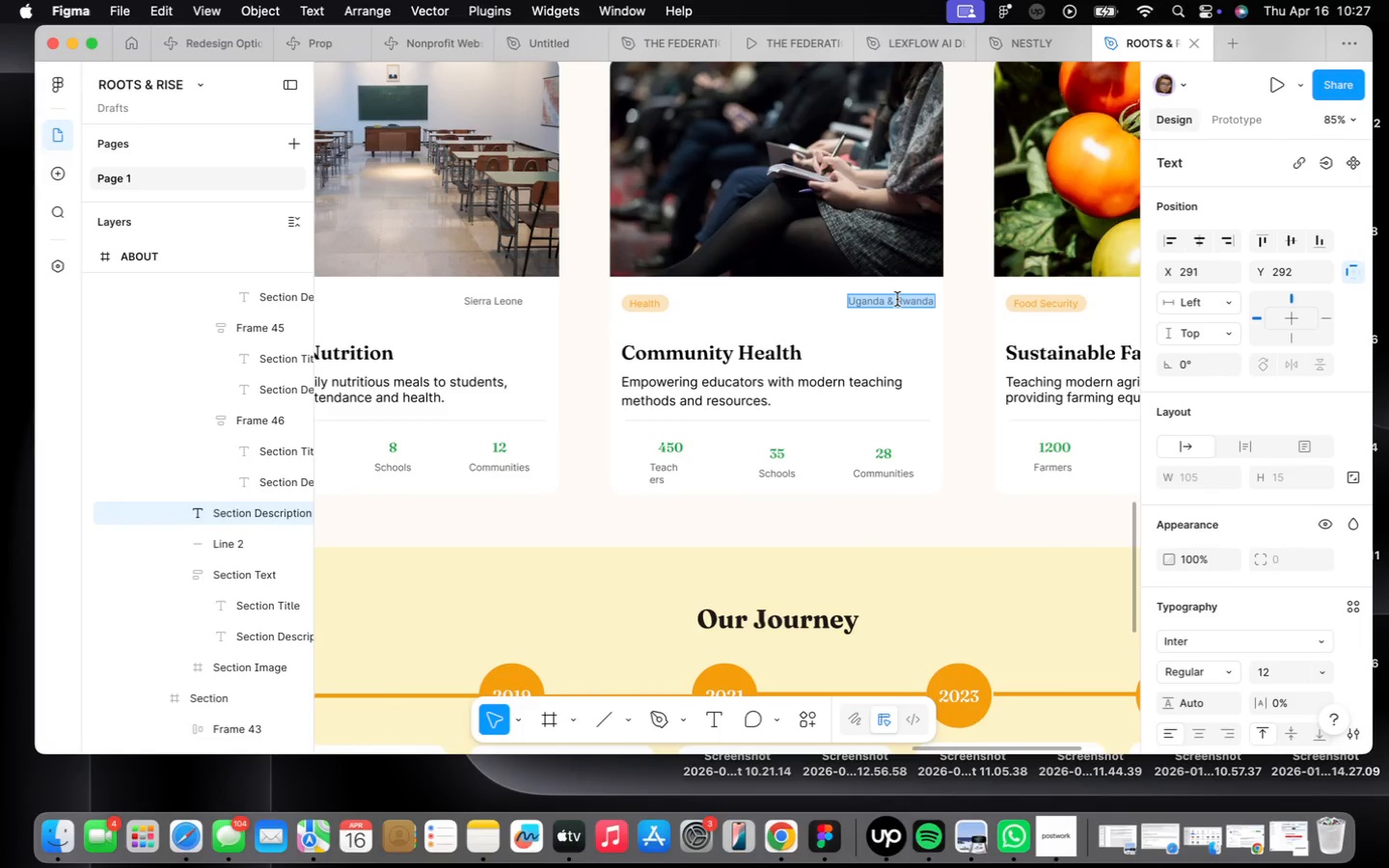 
type(Mozamb)
 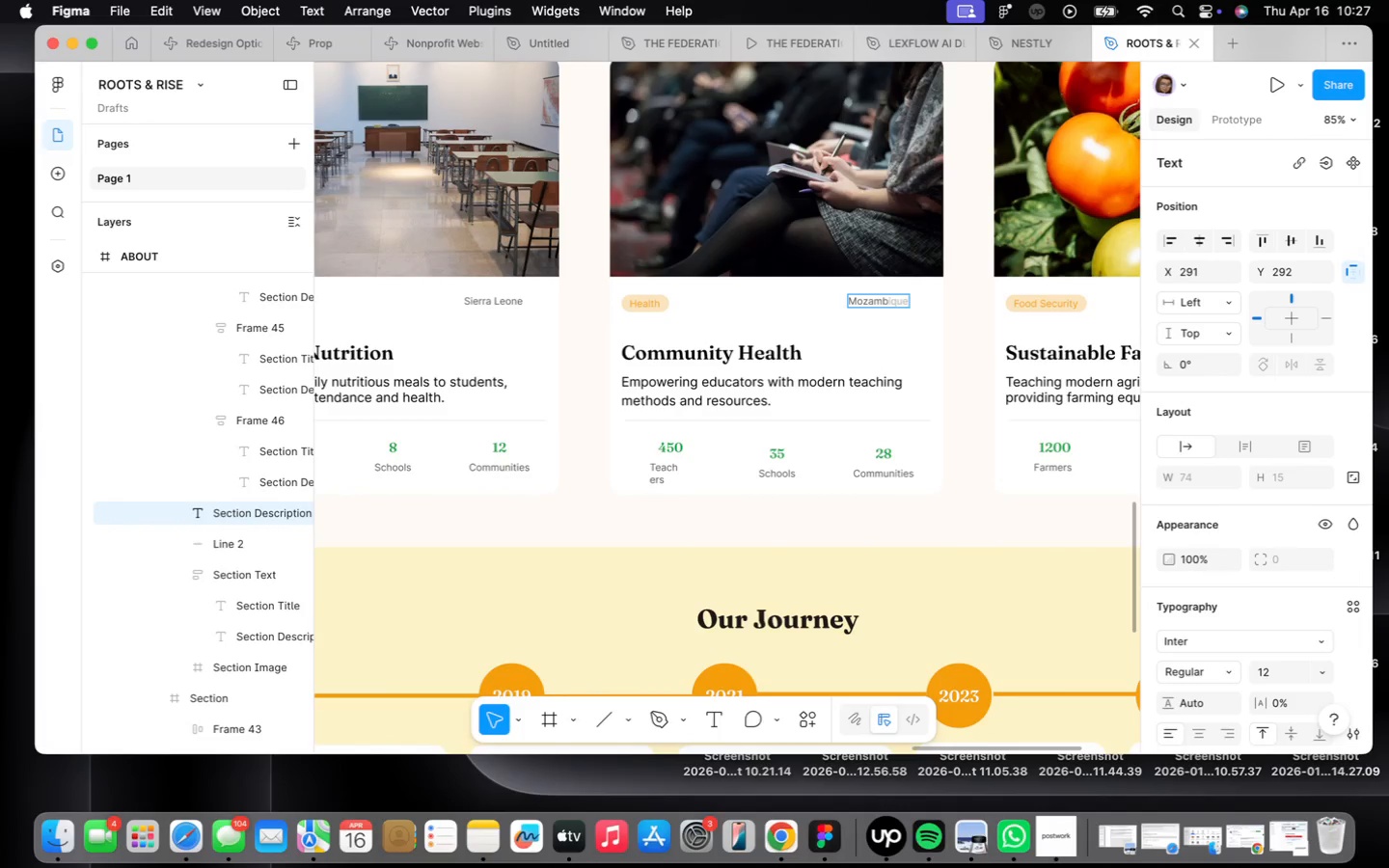 
key(ArrowRight)
 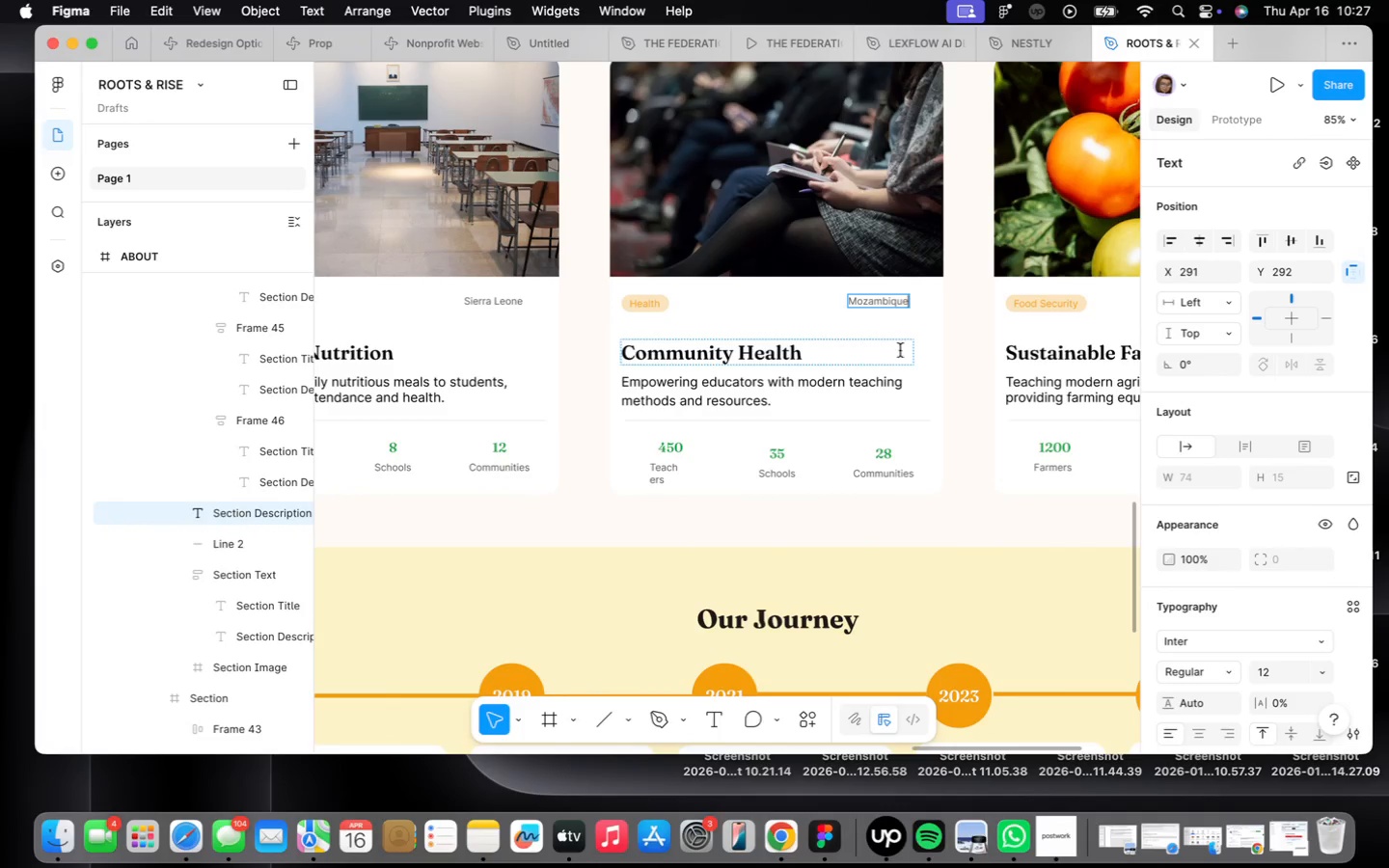 
left_click([923, 337])
 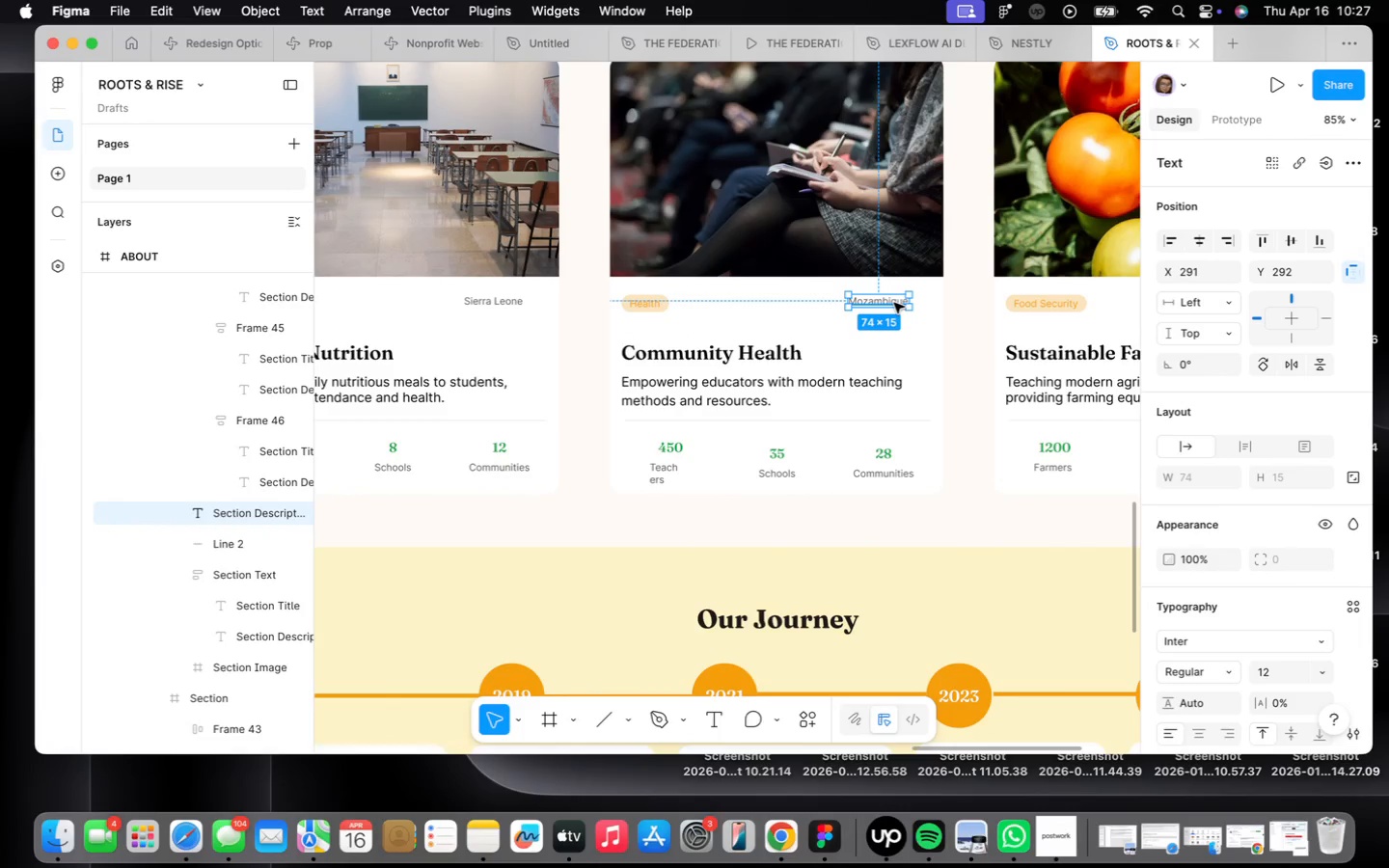 
hold_key(key=ArrowRight, duration=1.51)
 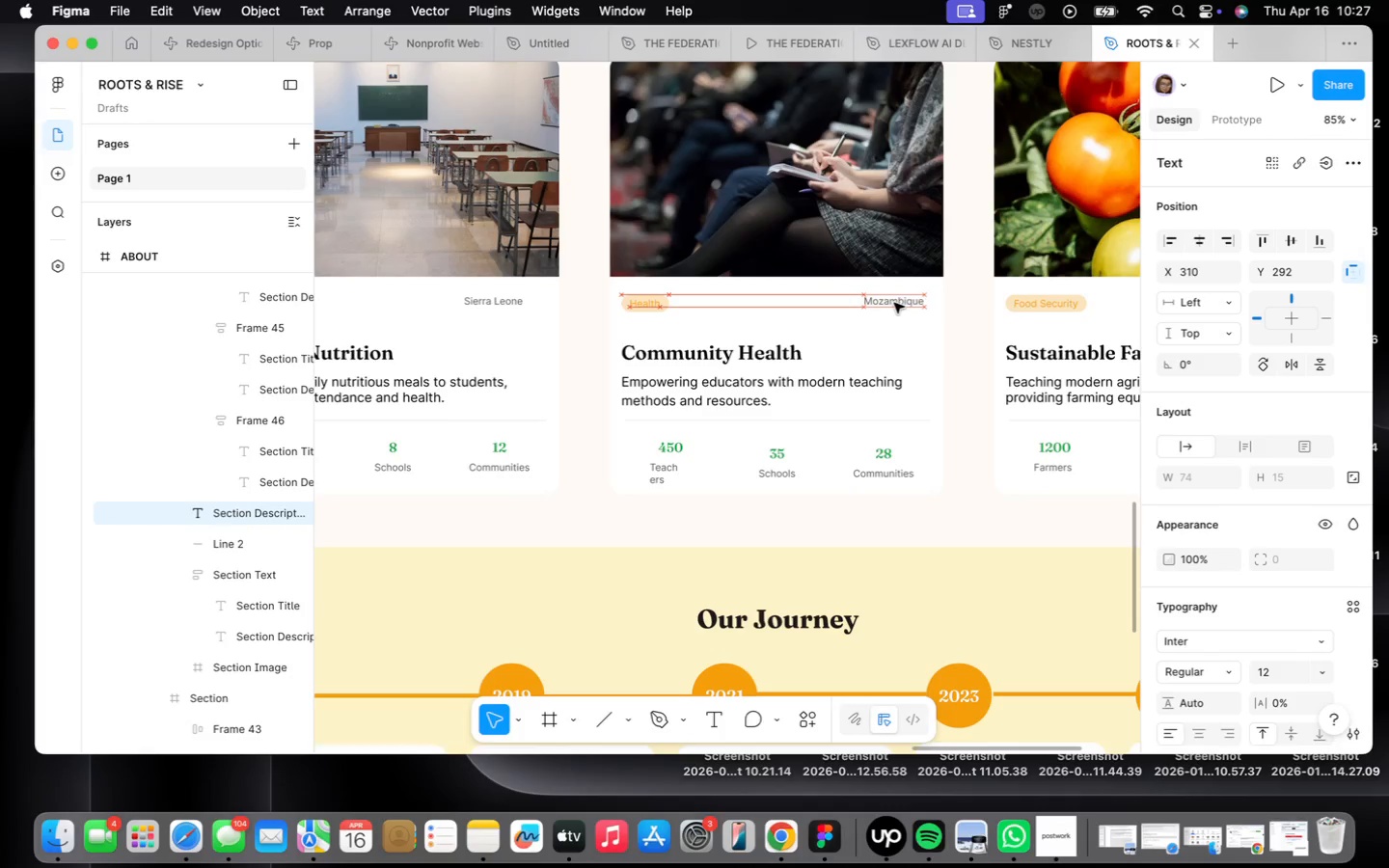 
hold_key(key=ArrowRight, duration=0.87)
 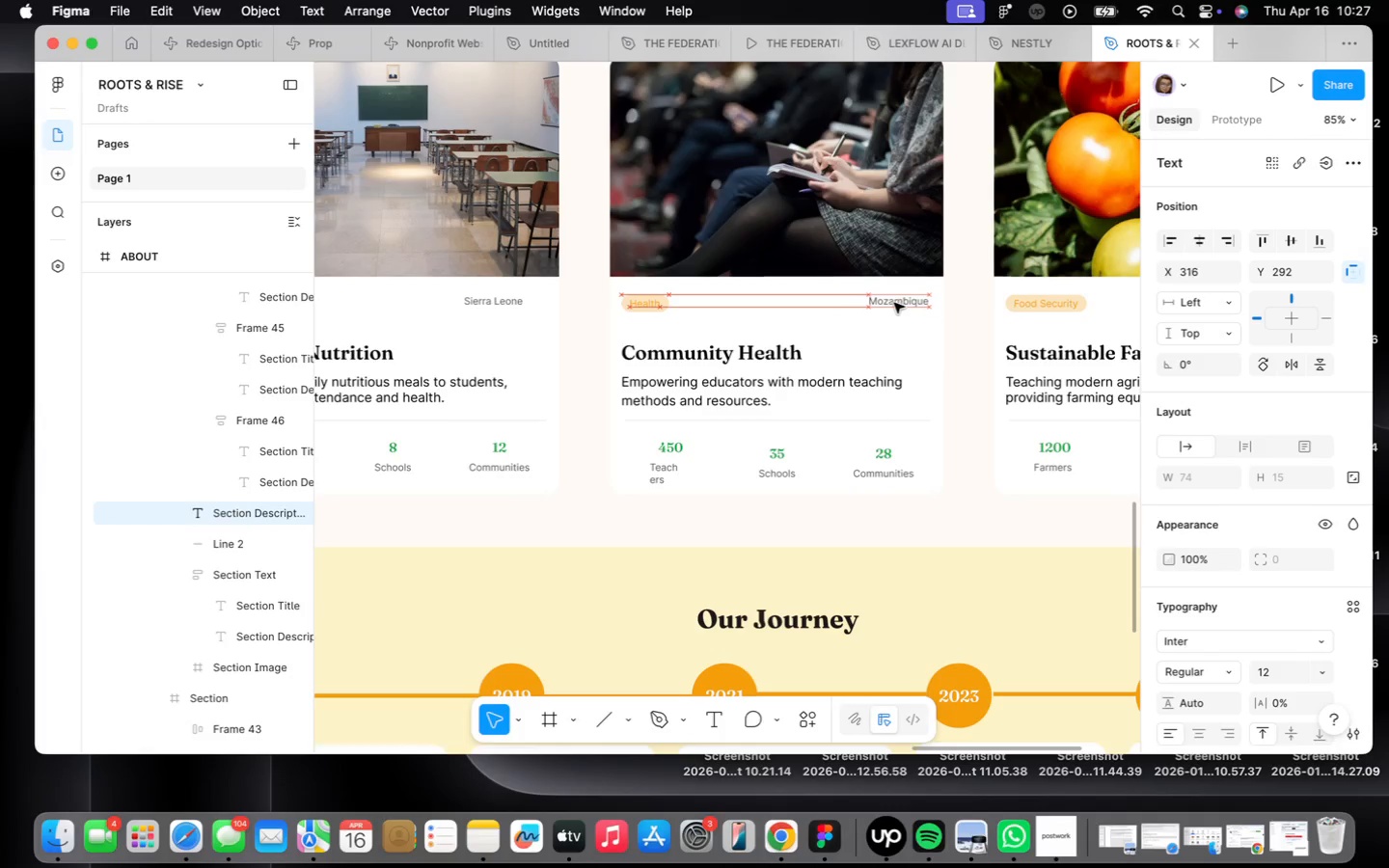 
key(ArrowRight)
 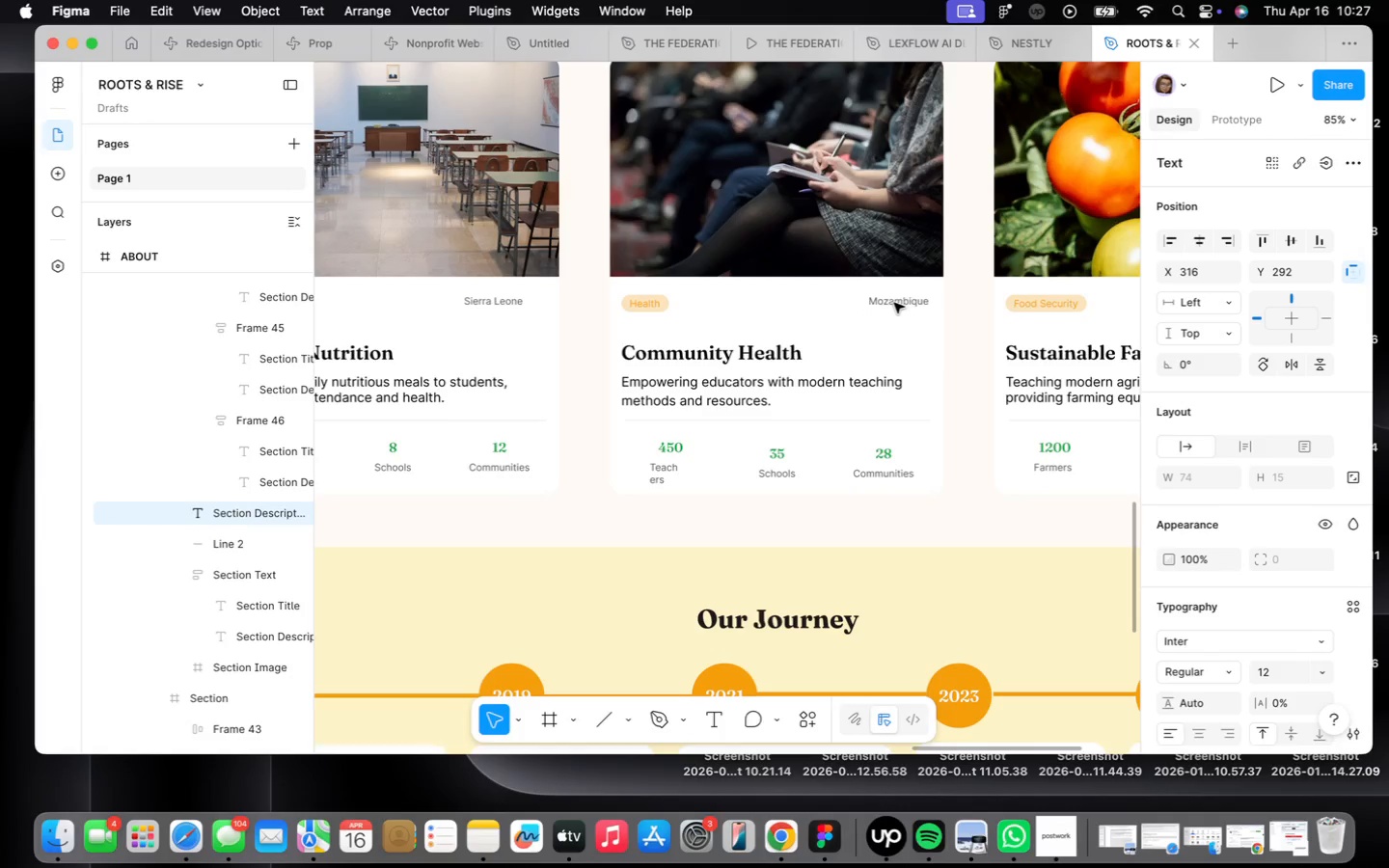 
key(ArrowRight)
 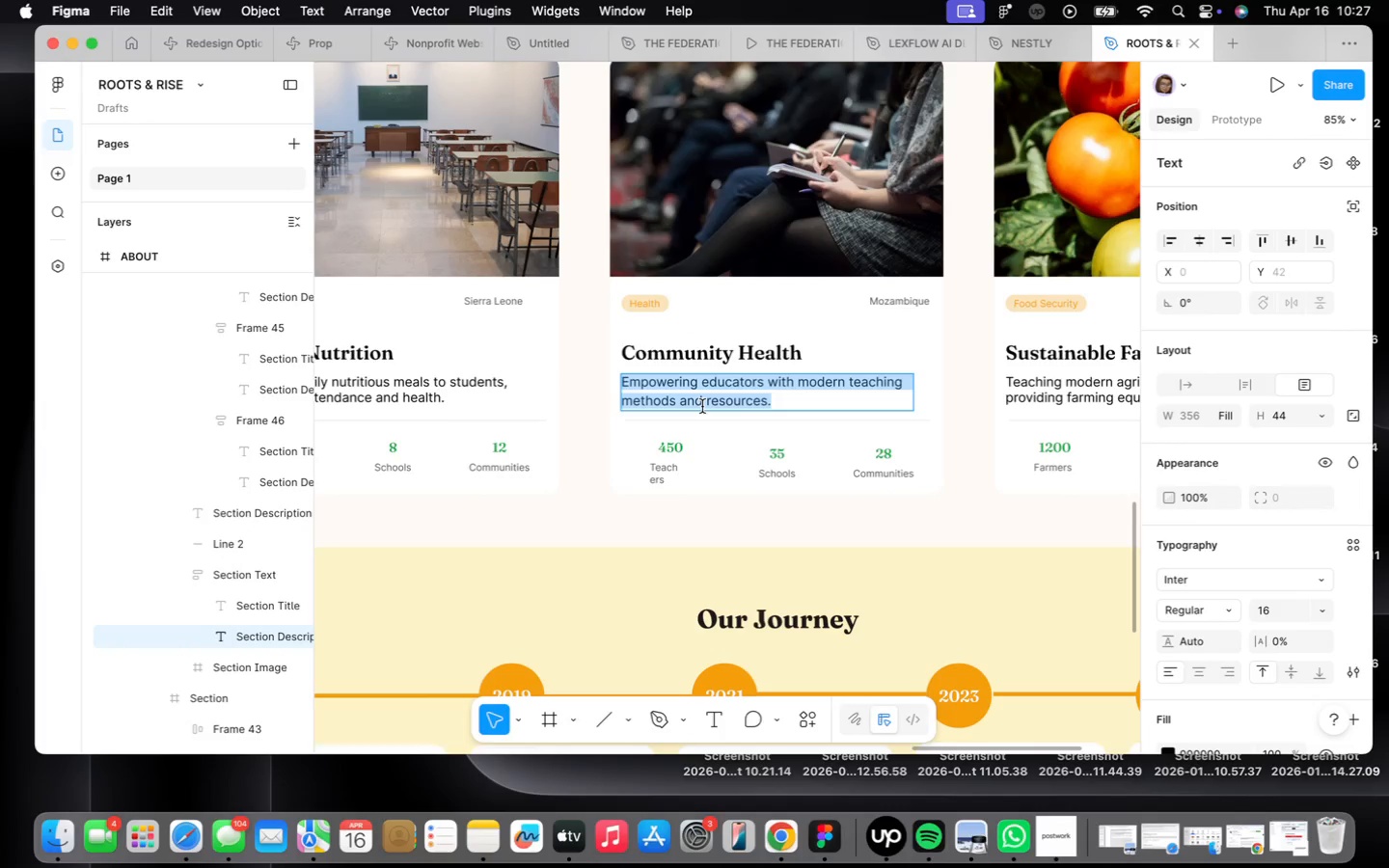 
type(Training community health workers and providing basic medical supplies.)
 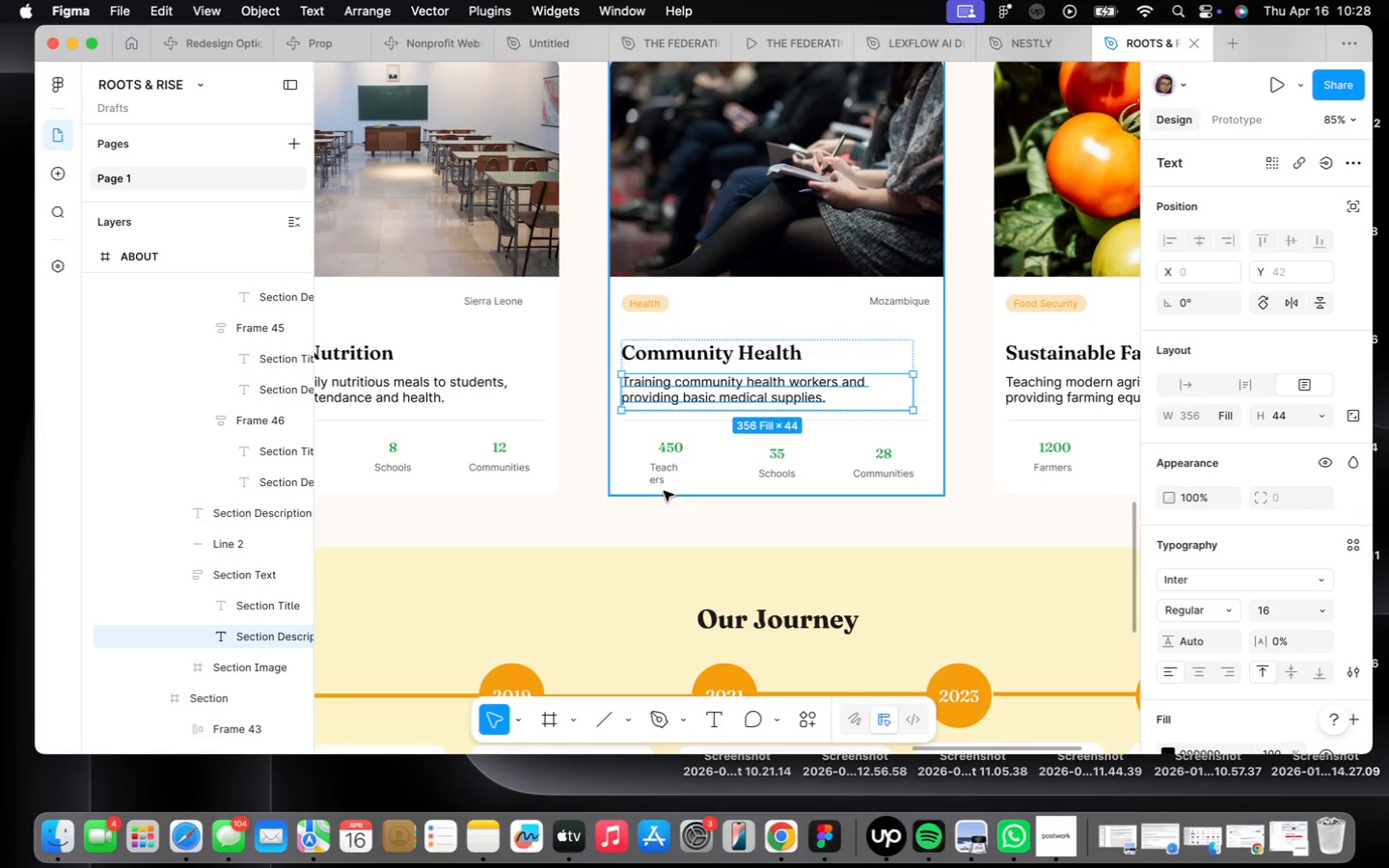 
wait(5.75)
 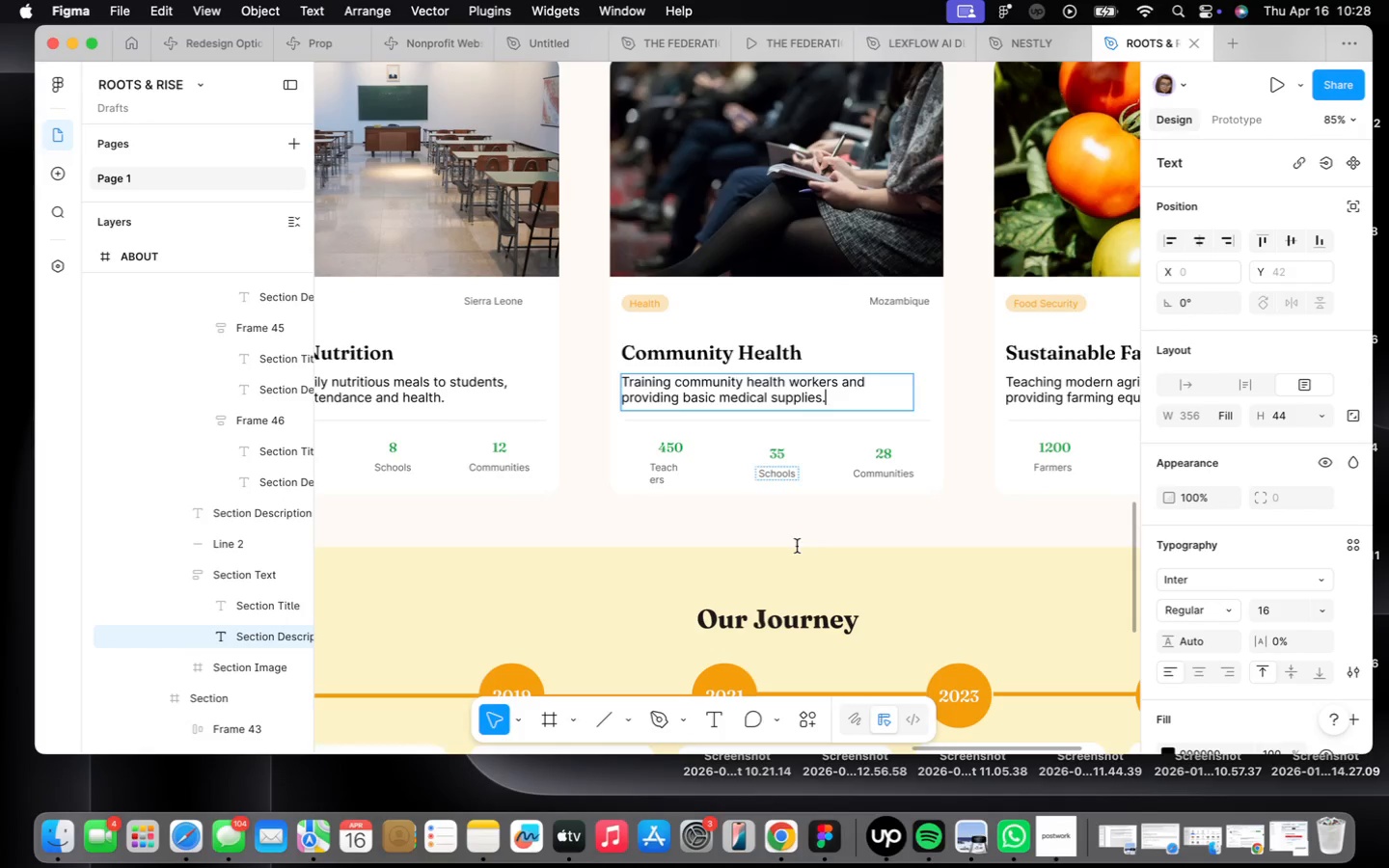 
left_click([658, 475])
 